 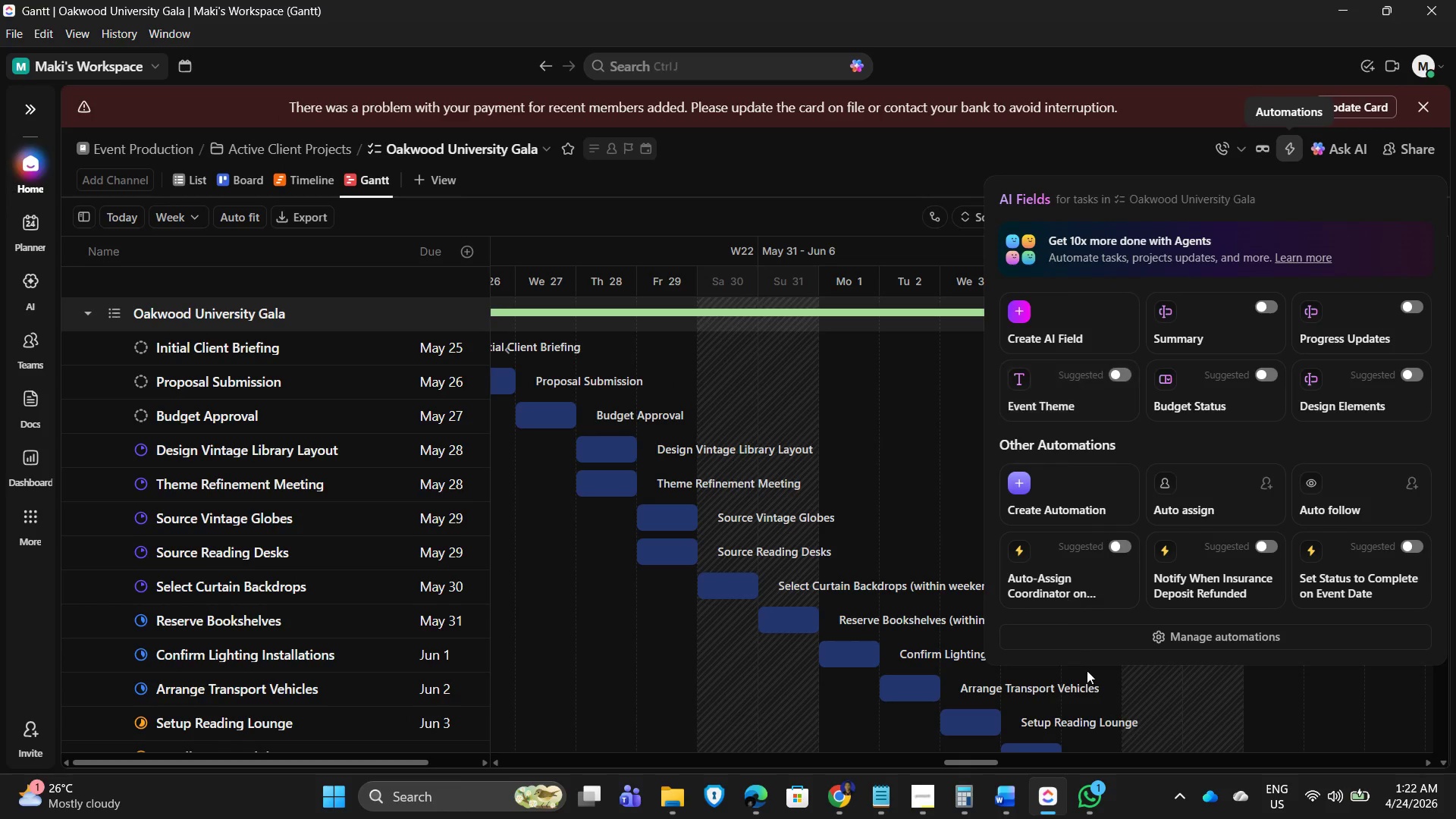 
left_click([1218, 630])
 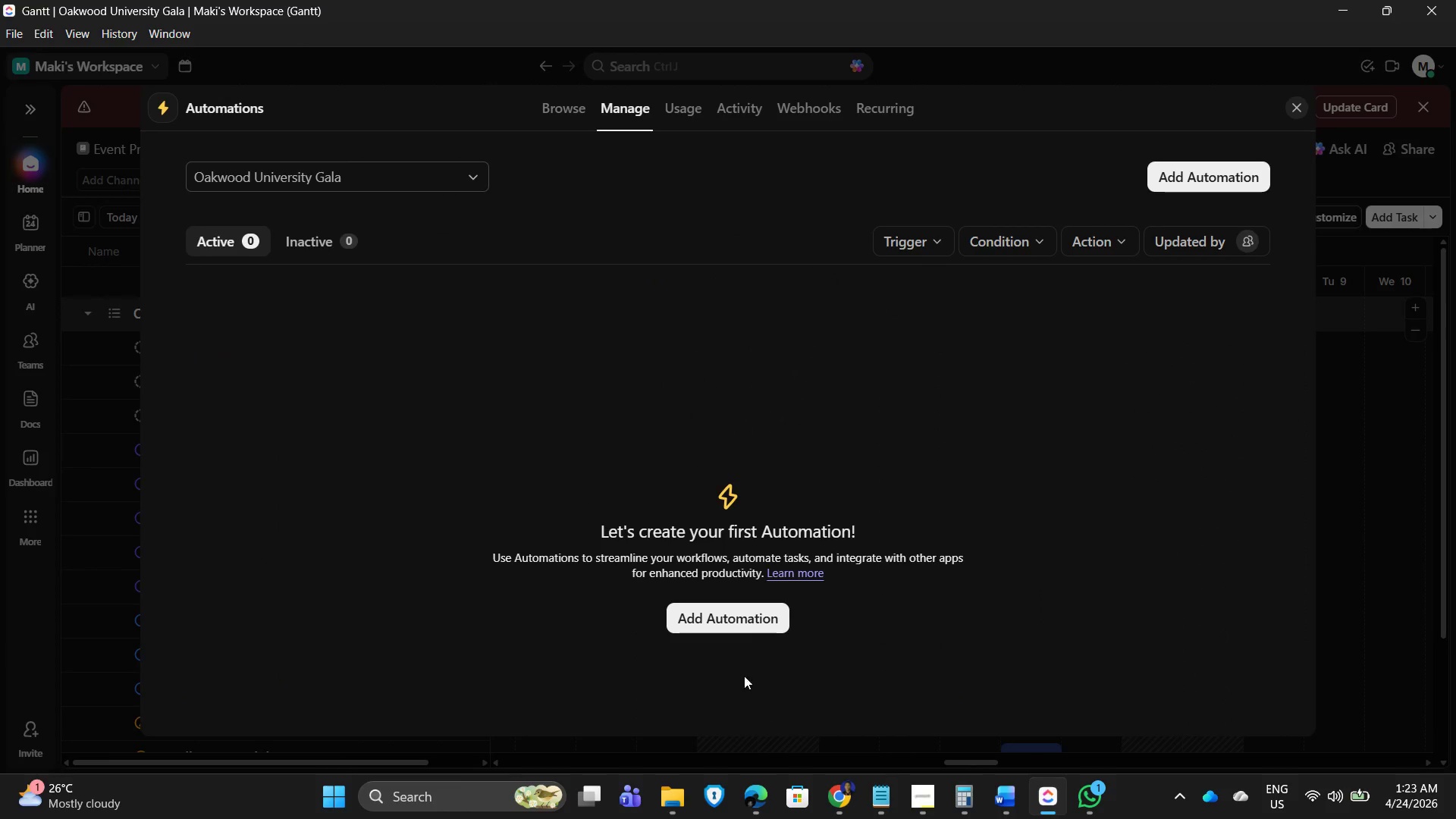 
left_click([763, 617])
 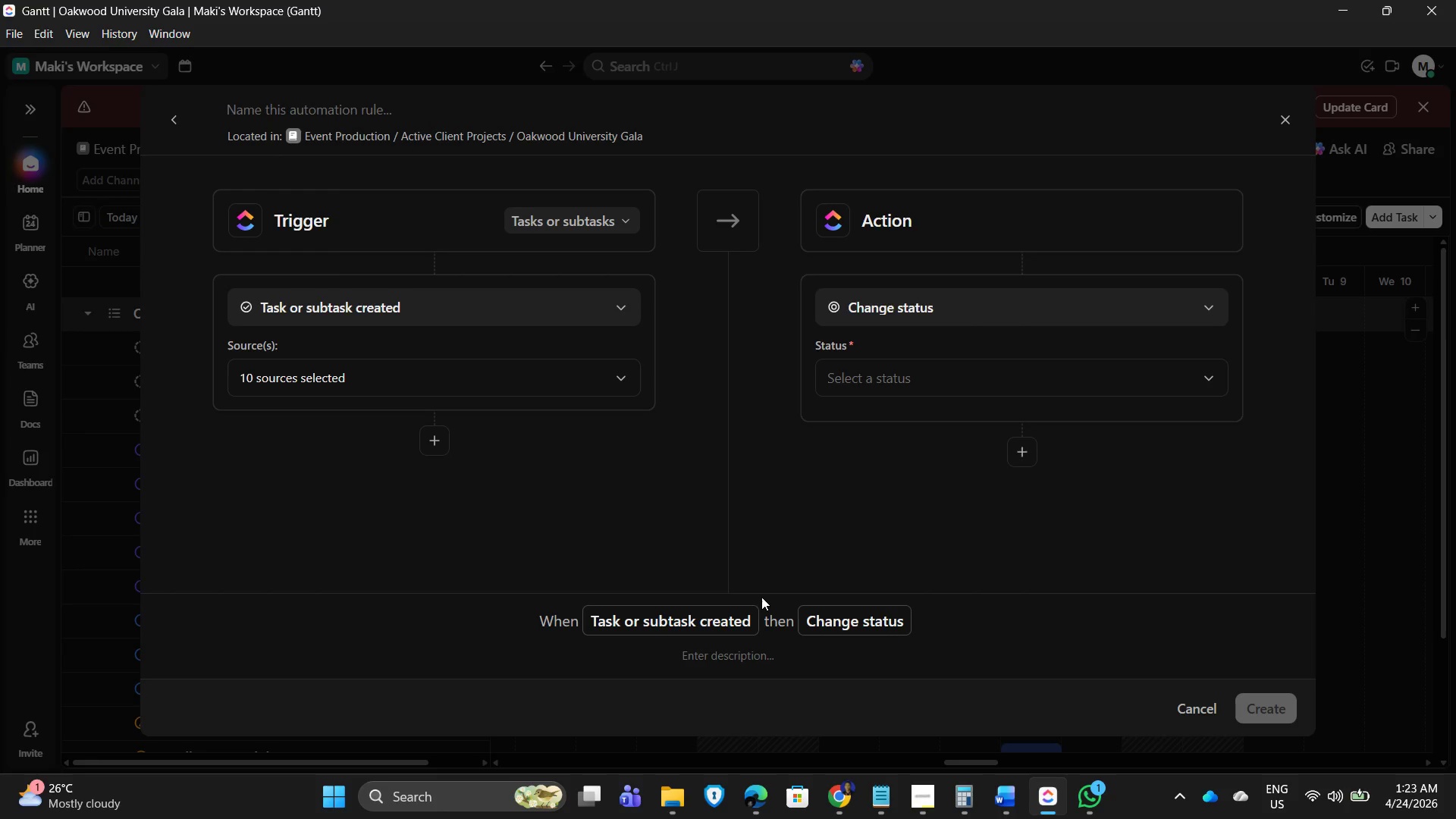 
scroll: coordinate [761, 589], scroll_direction: up, amount: 1.0
 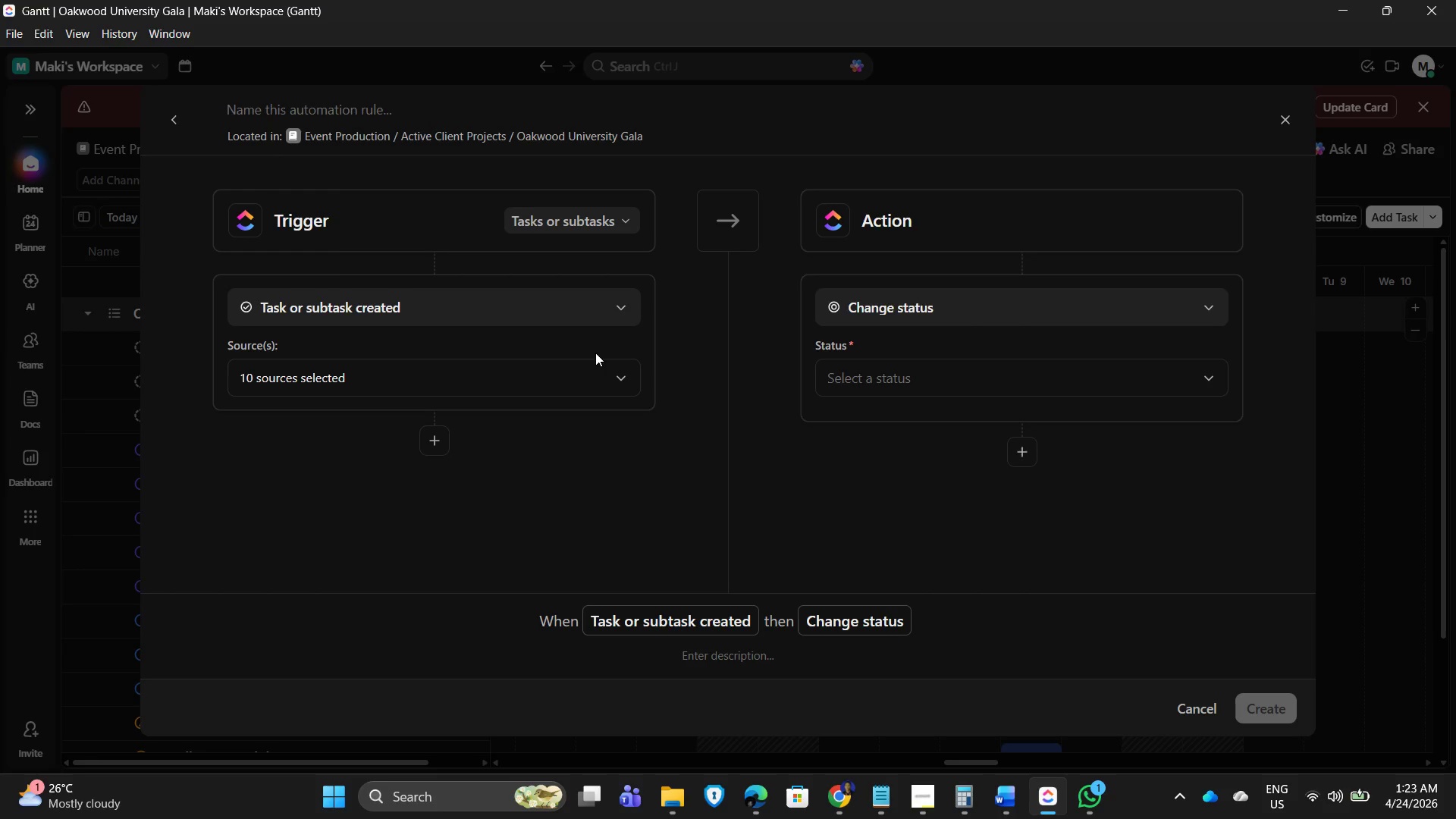 
wait(10.15)
 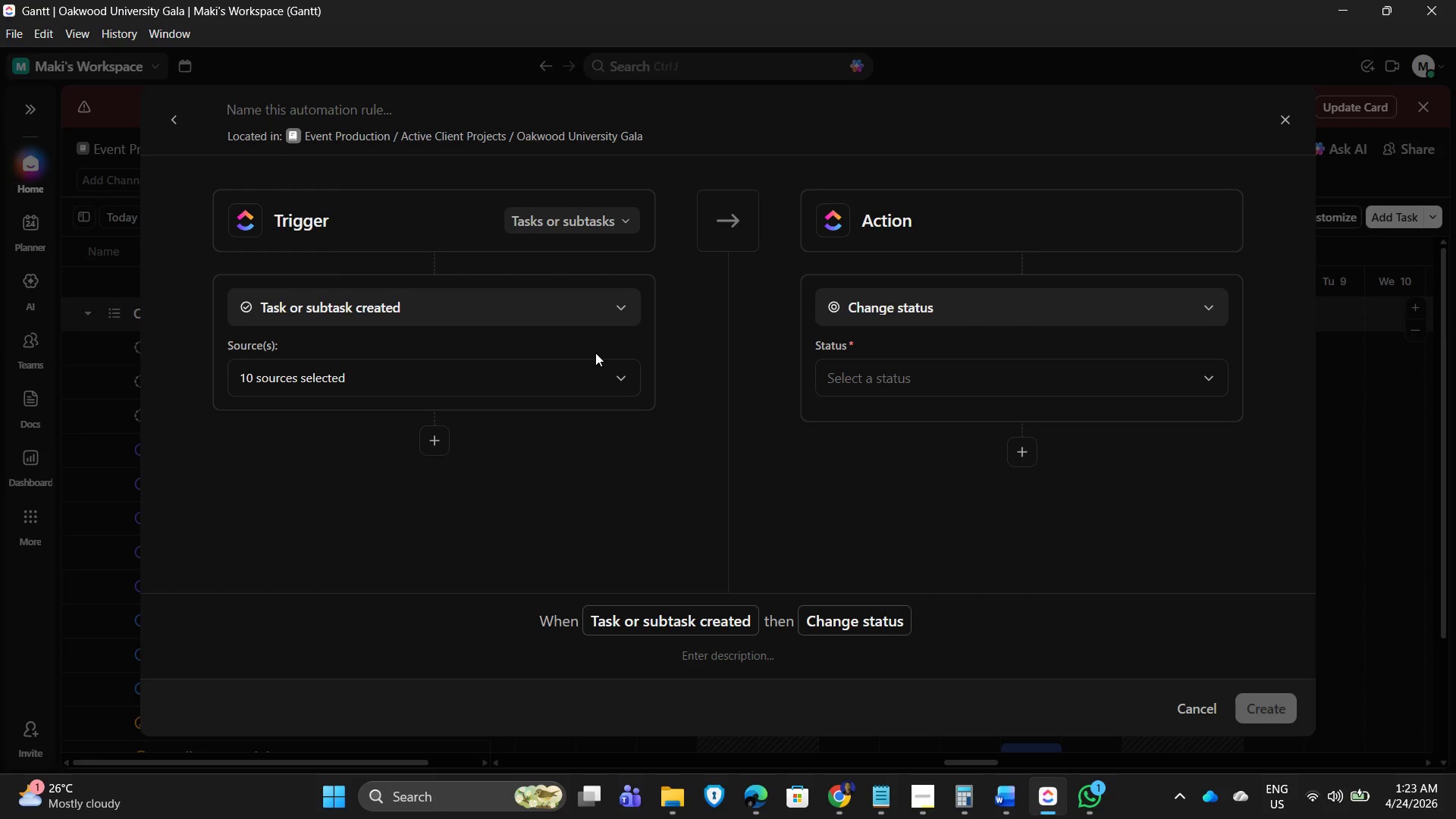 
left_click([503, 317])
 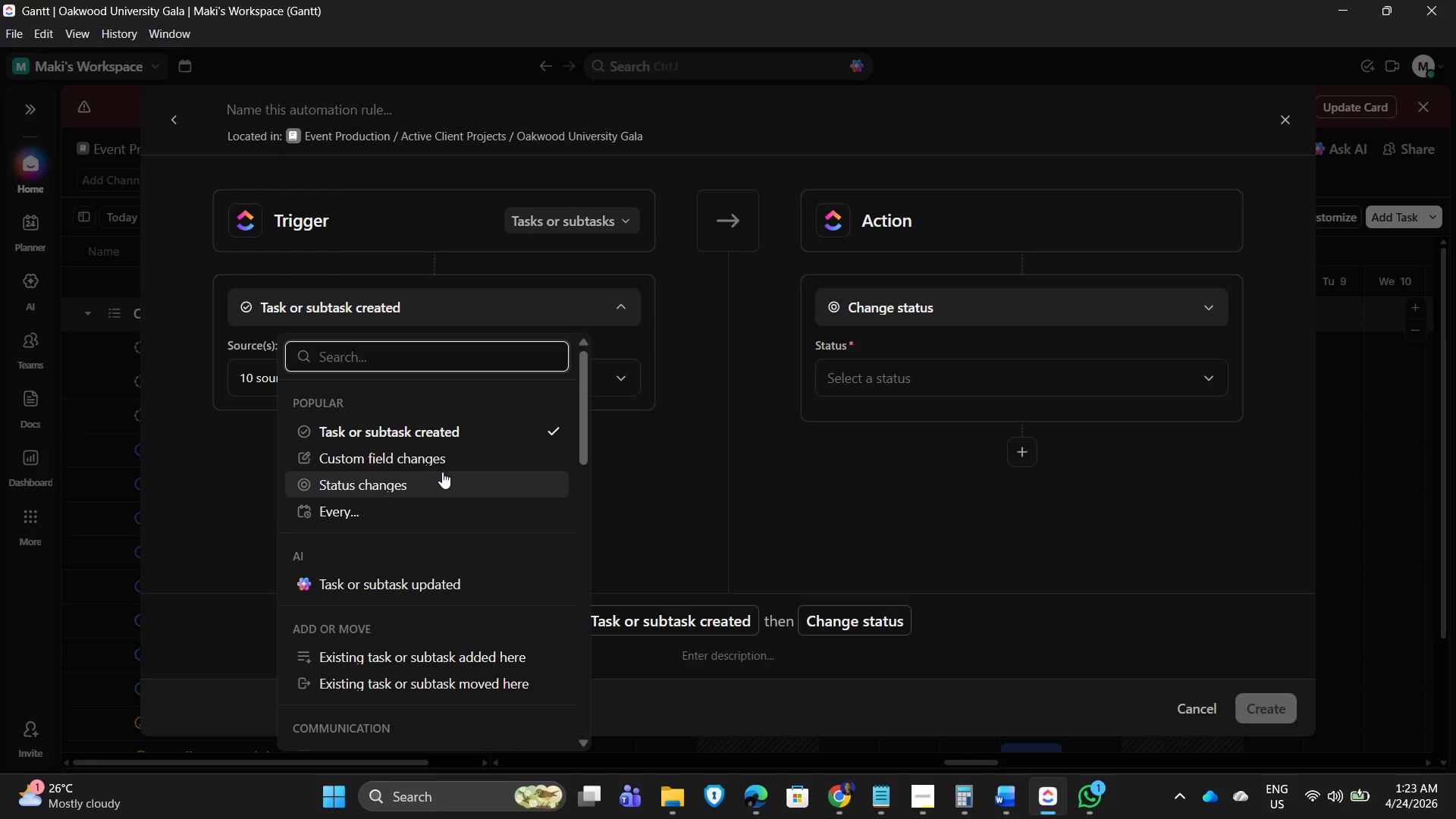 
left_click([415, 483])
 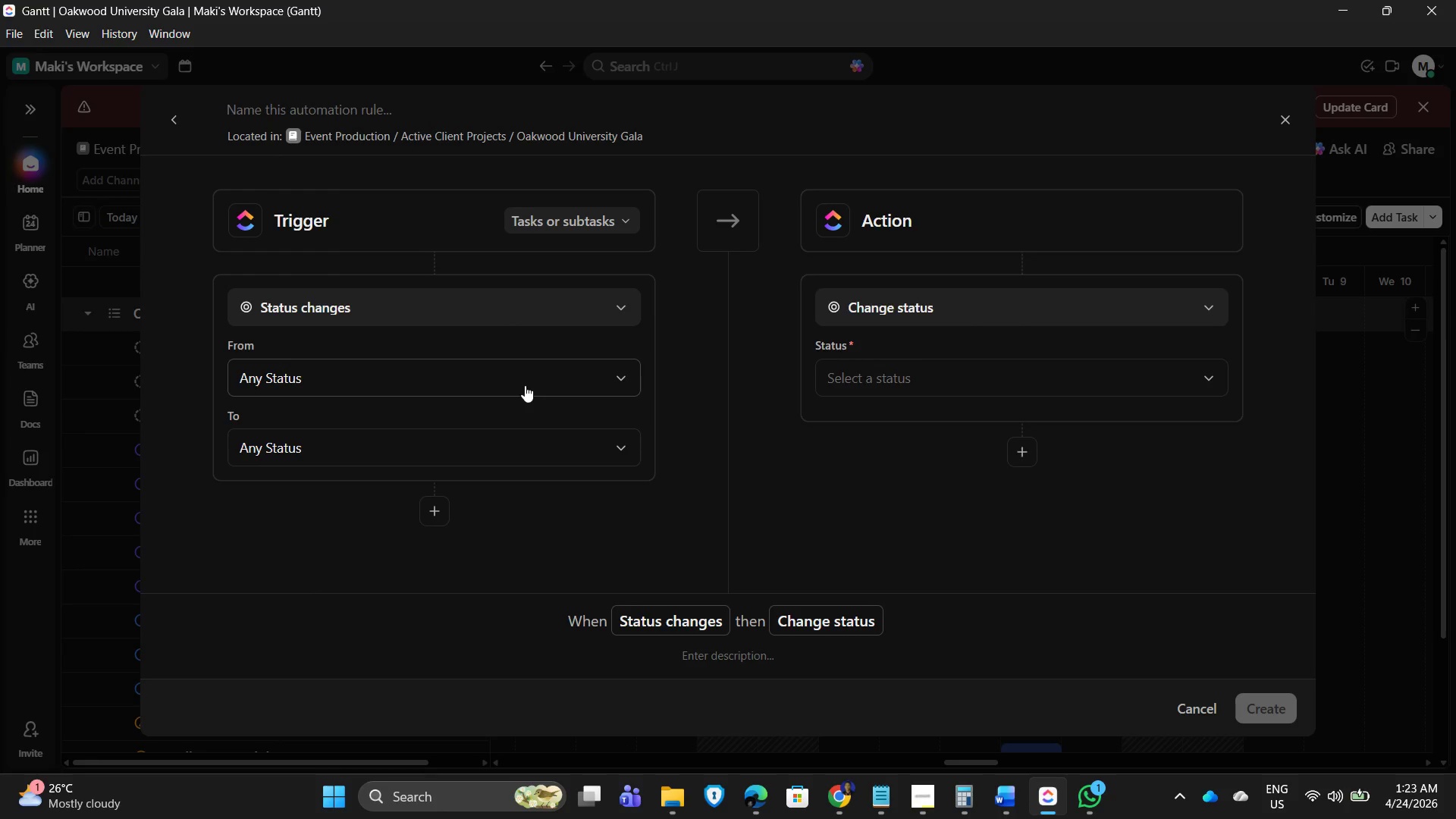 
left_click([532, 432])
 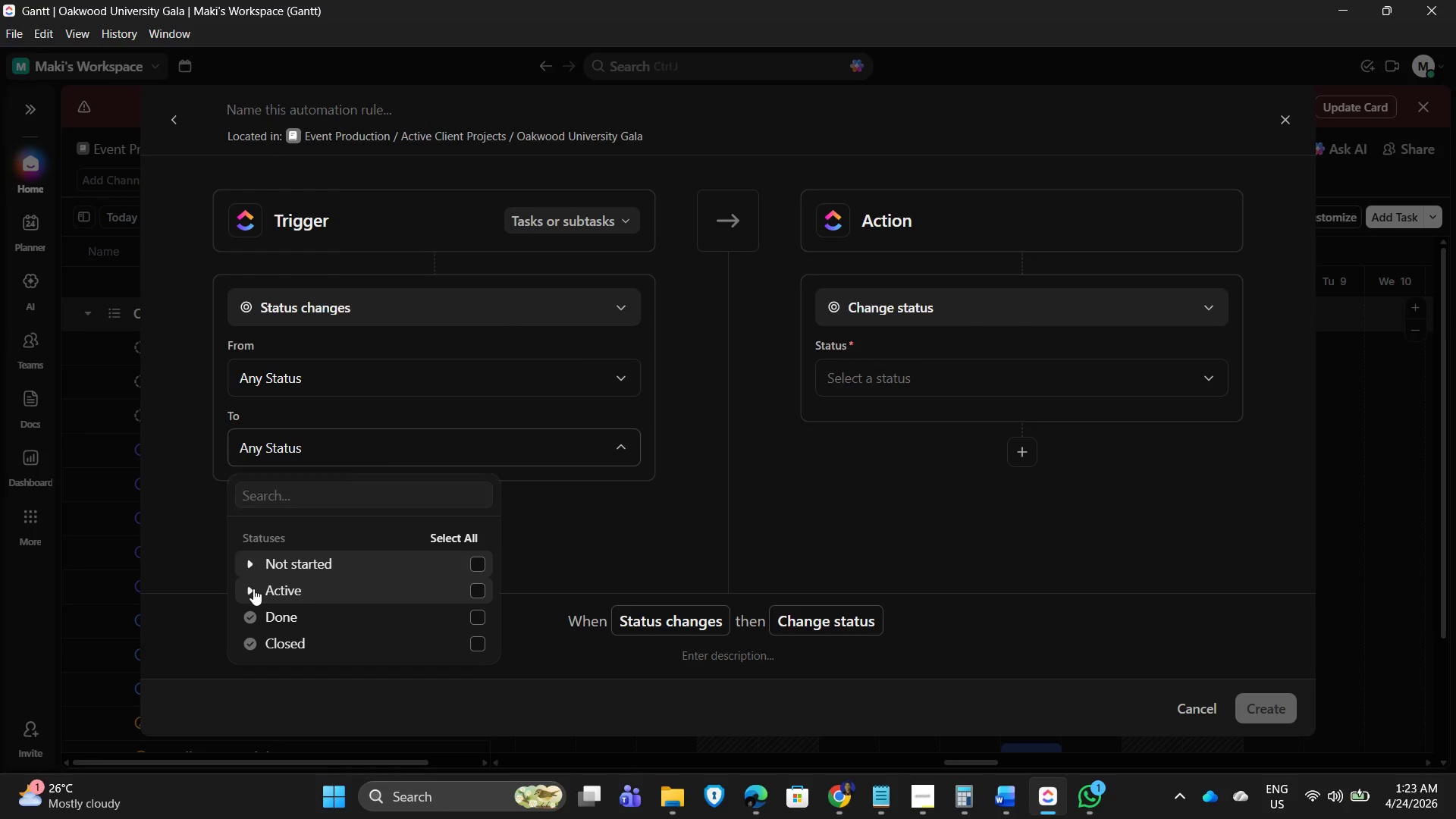 
scroll: coordinate [453, 565], scroll_direction: down, amount: 4.0
 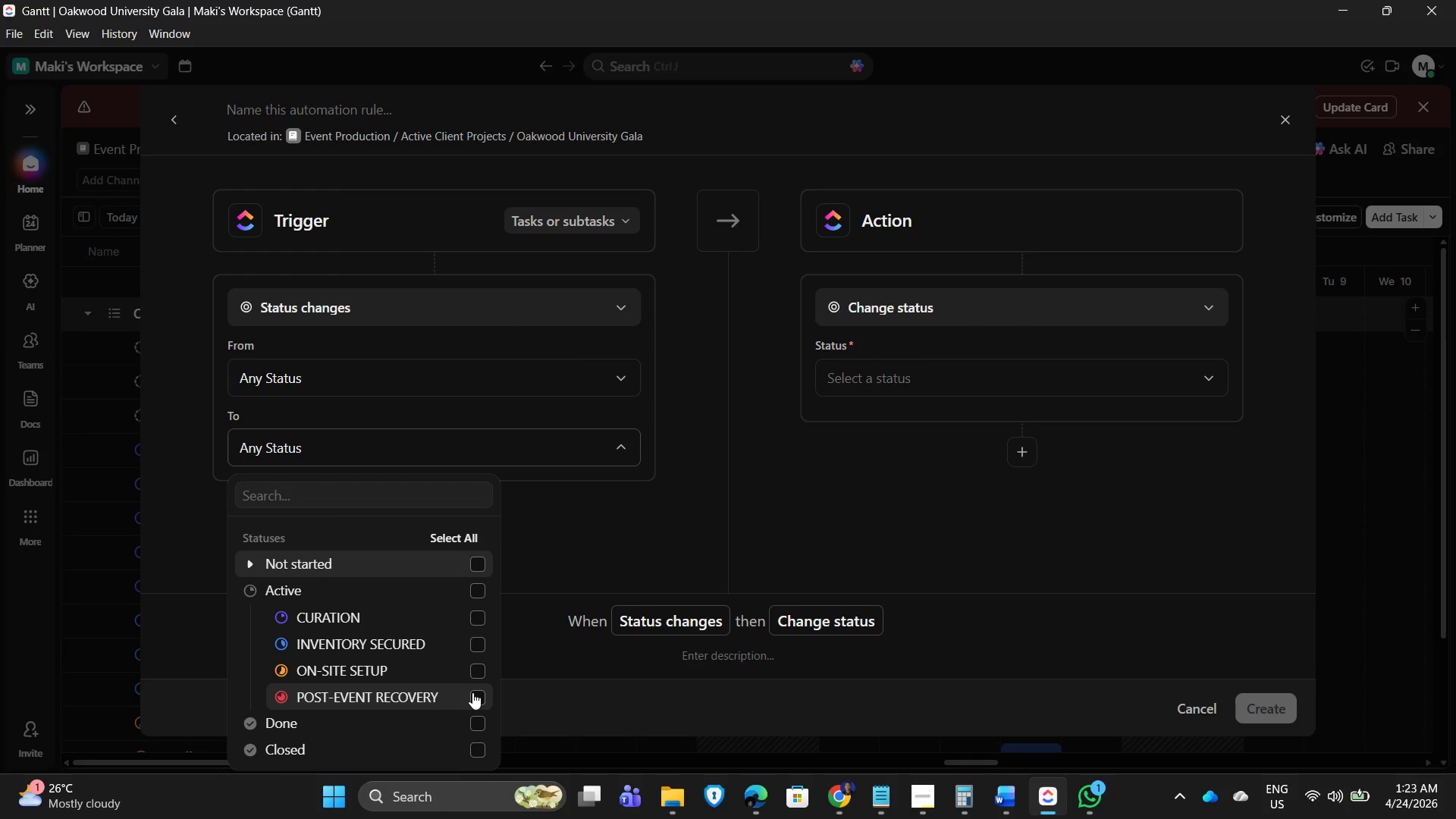 
left_click([472, 692])
 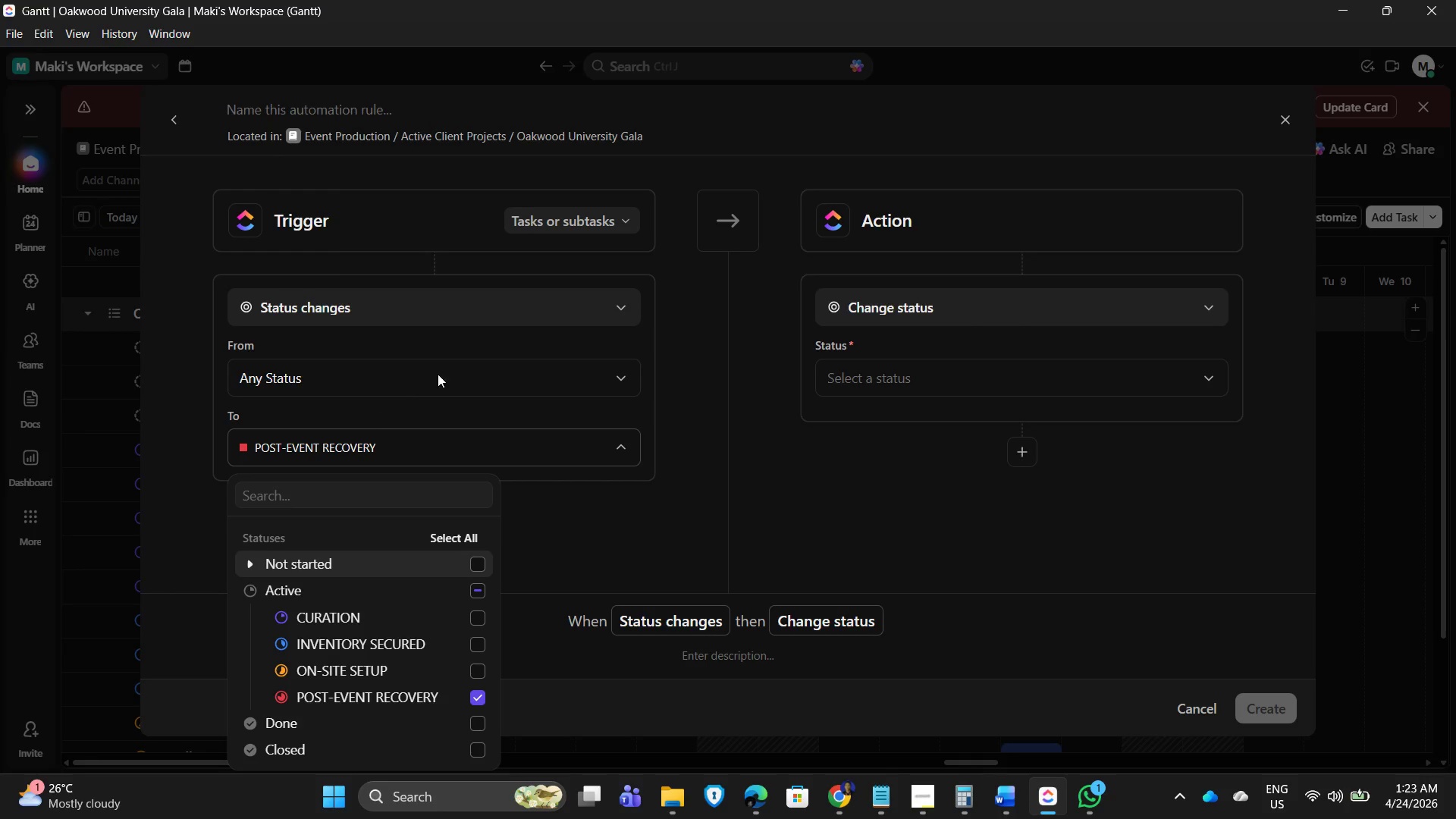 
left_click([443, 384])
 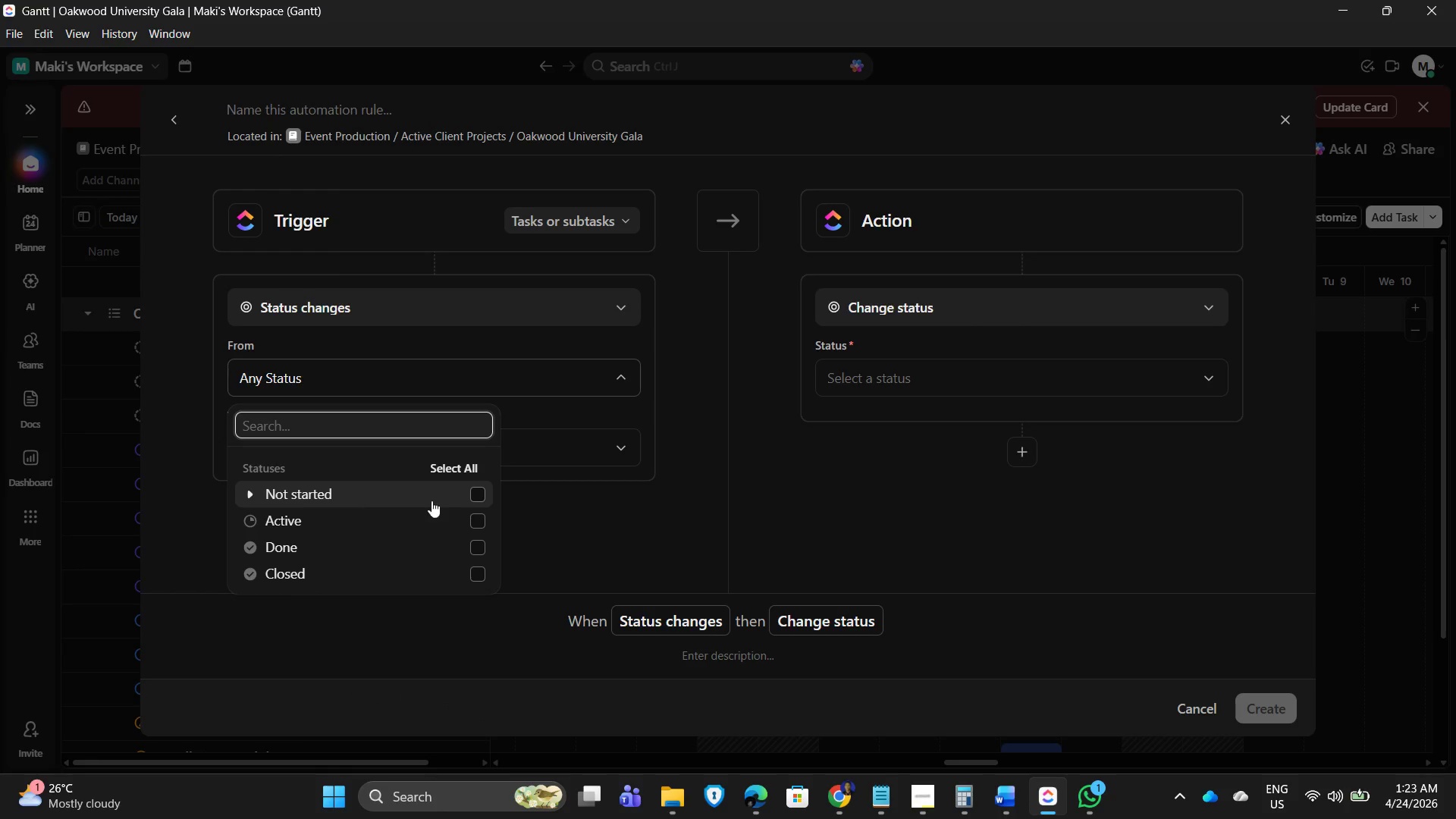 
left_click([475, 494])
 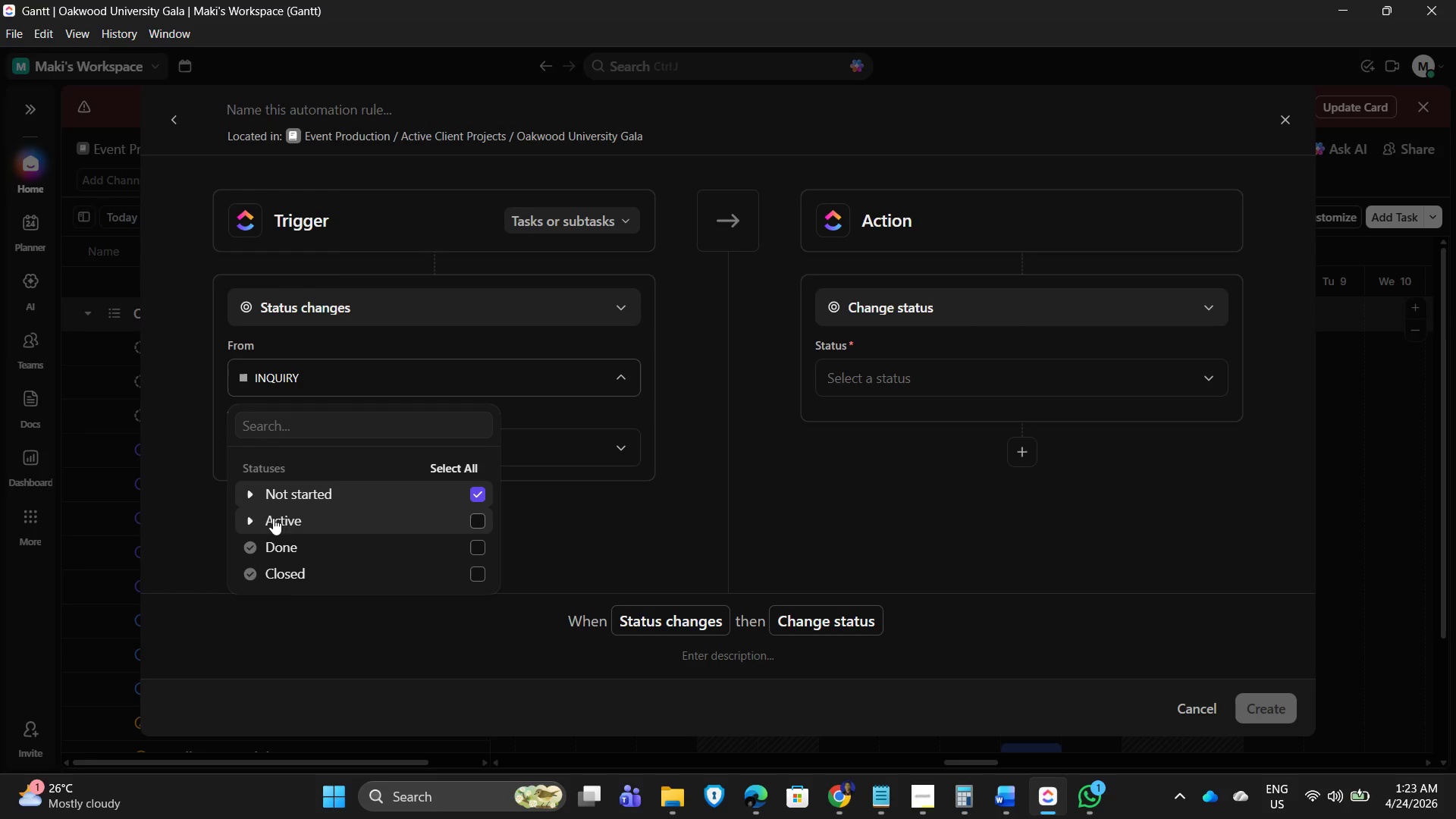 
left_click([262, 519])
 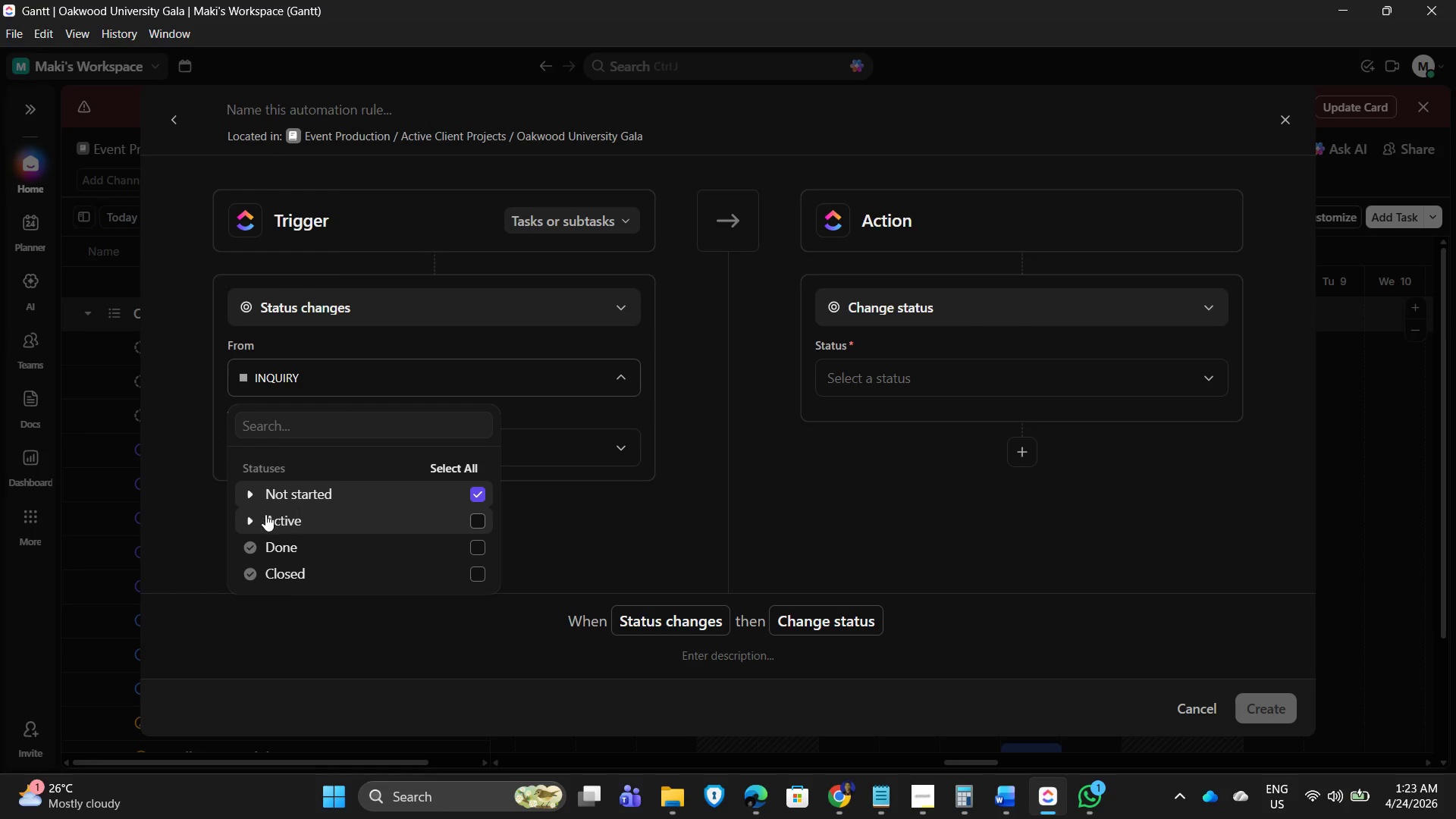 
left_click([252, 519])
 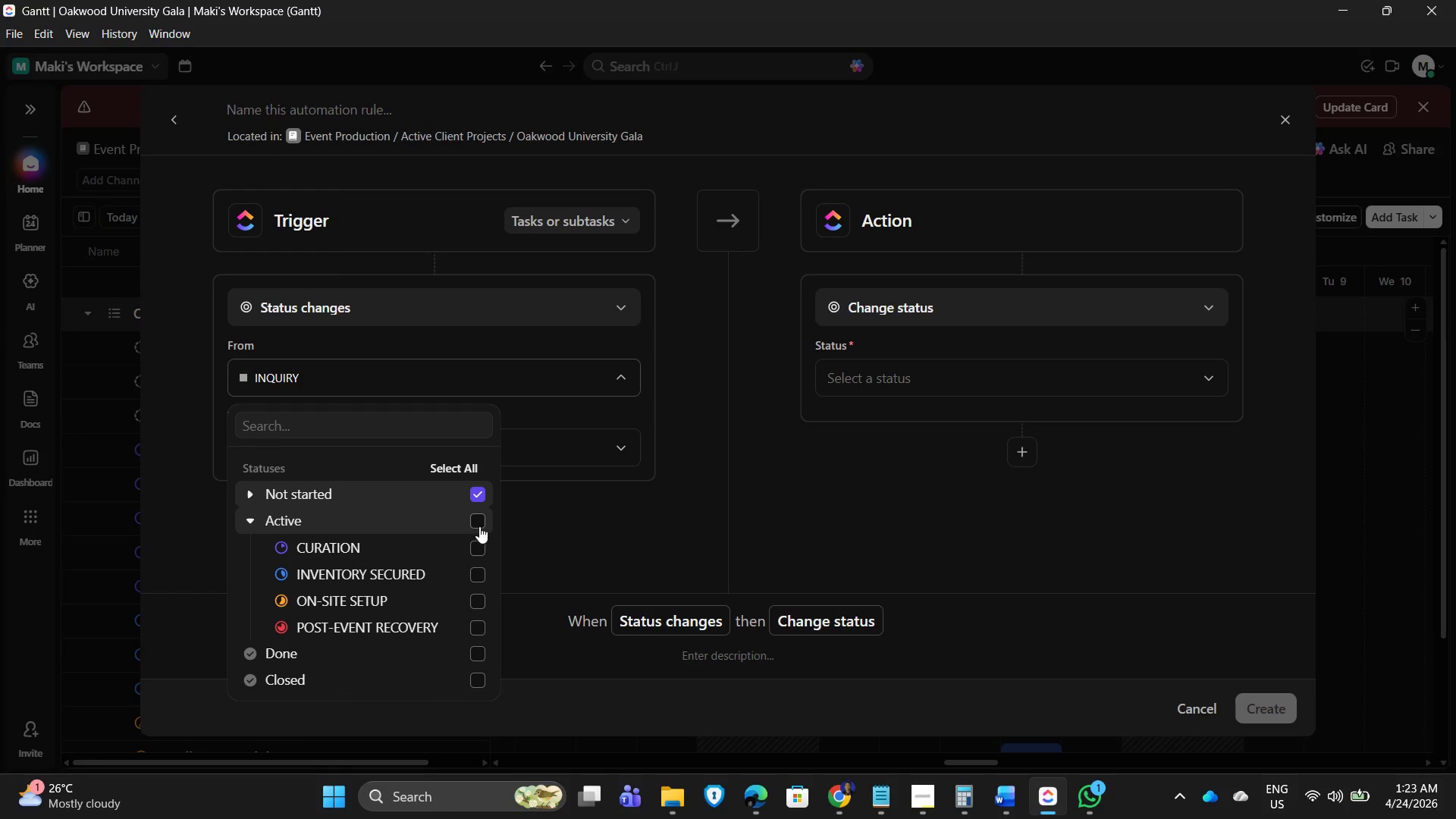 
left_click([478, 516])
 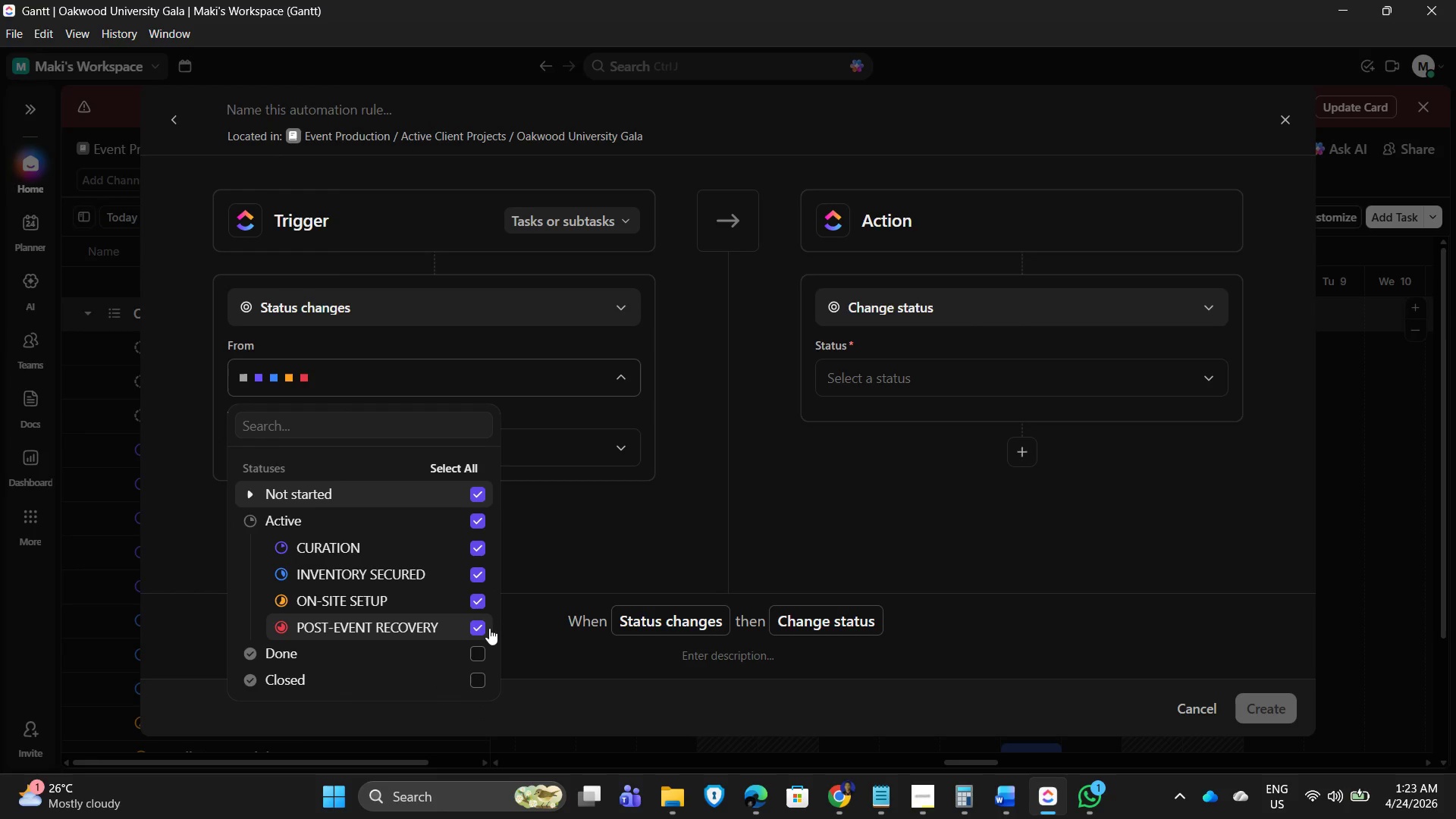 
left_click([479, 626])
 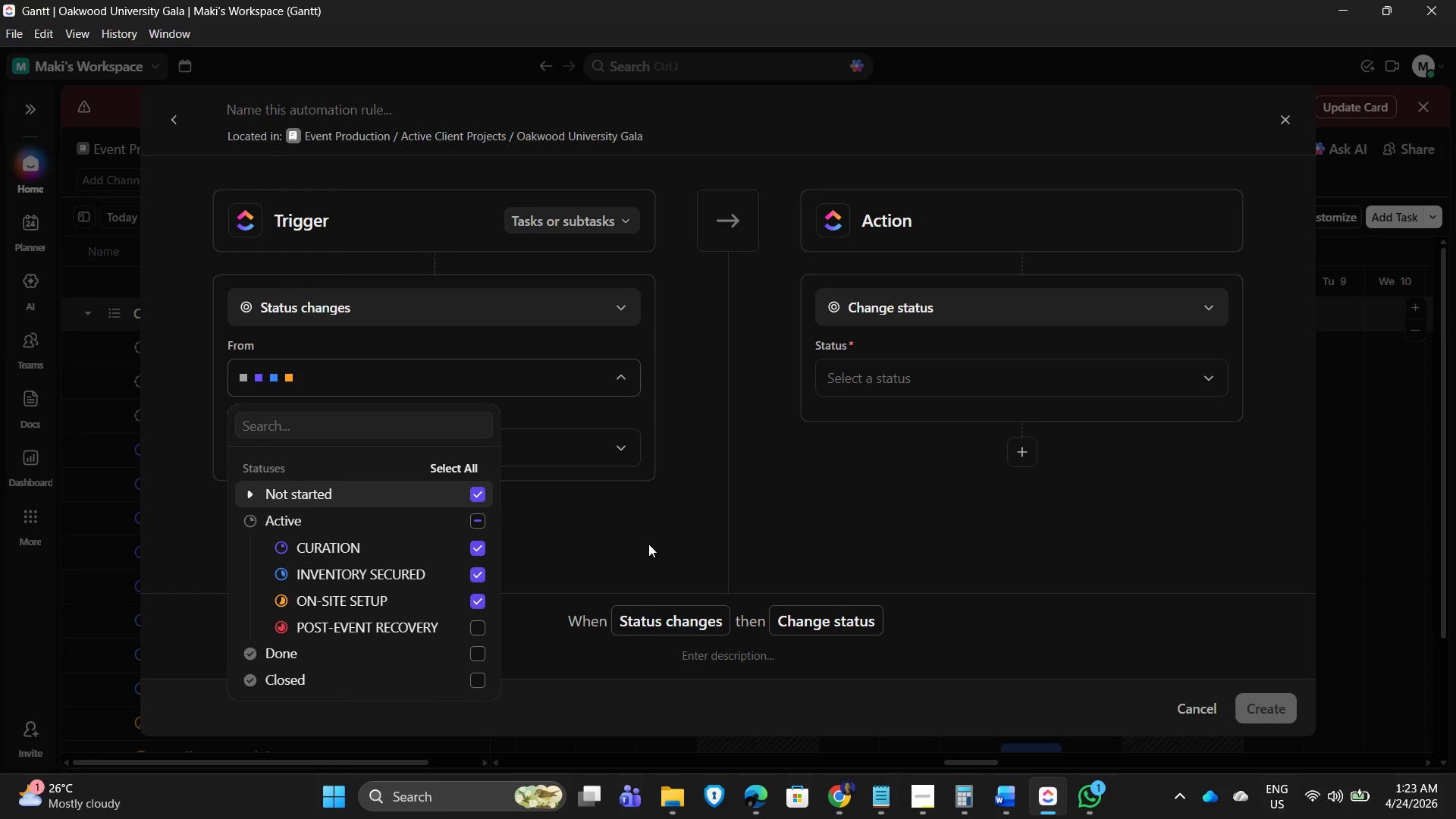 
left_click([663, 538])
 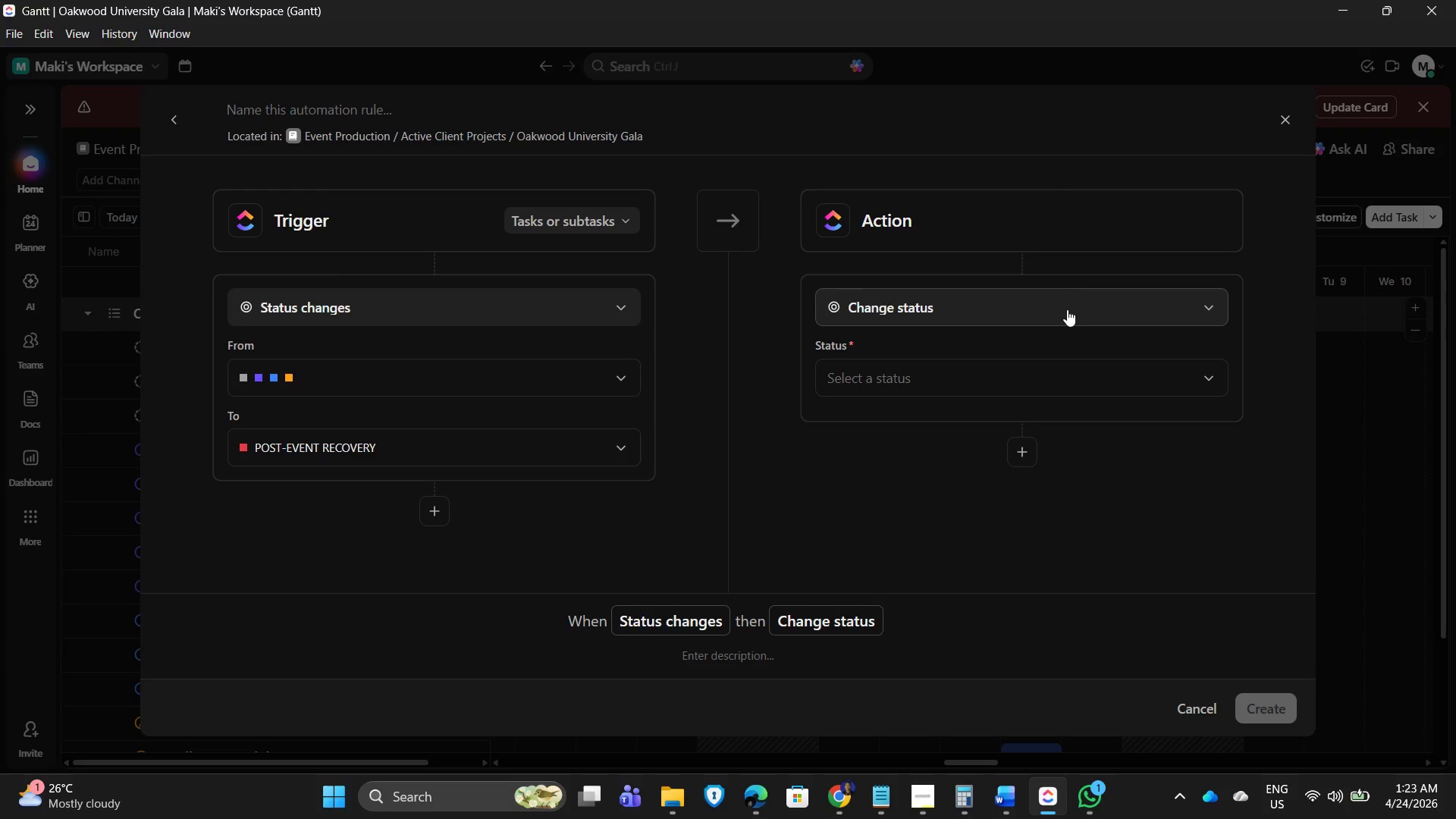 
left_click([1071, 307])
 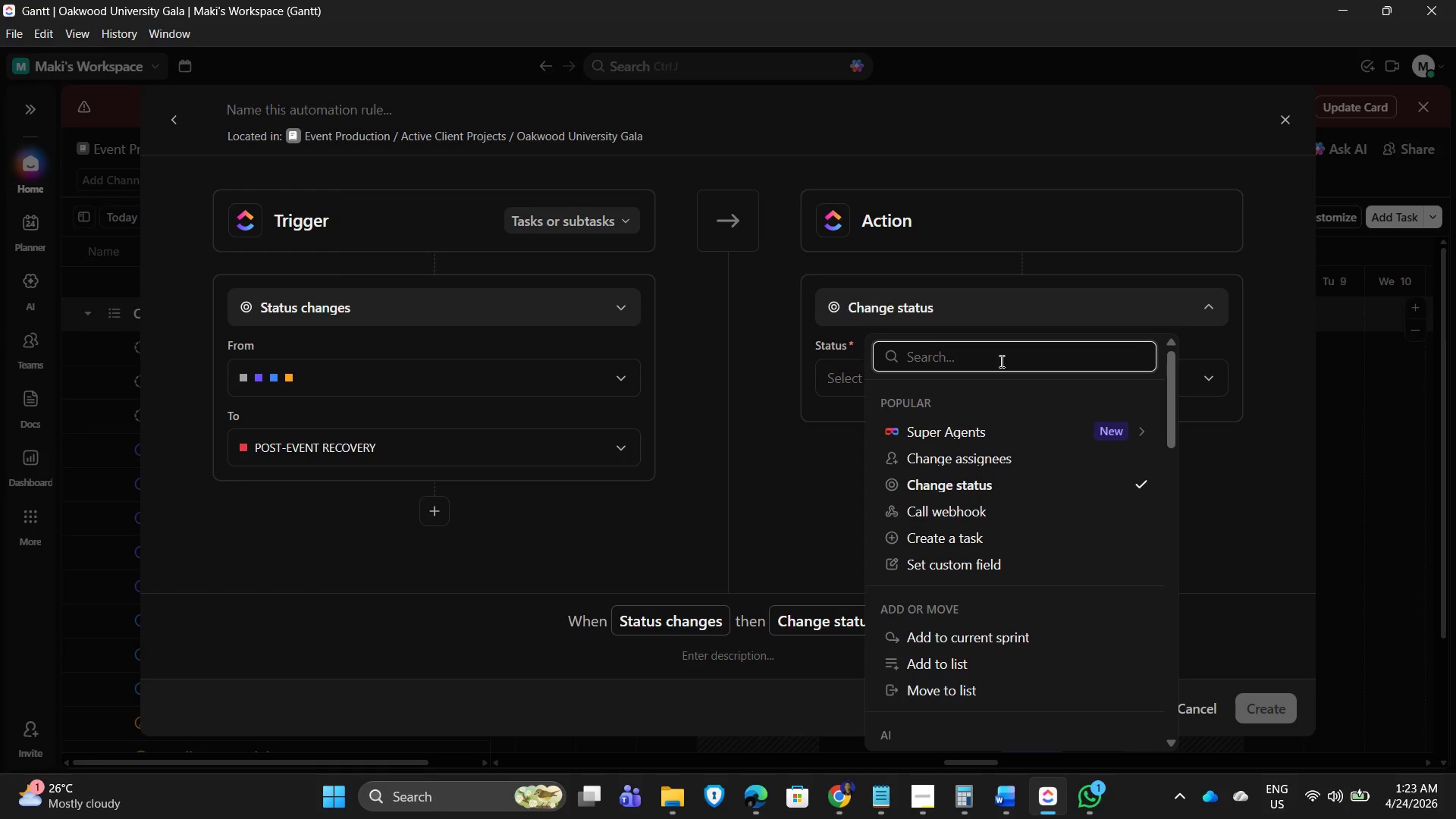 
type(check)
 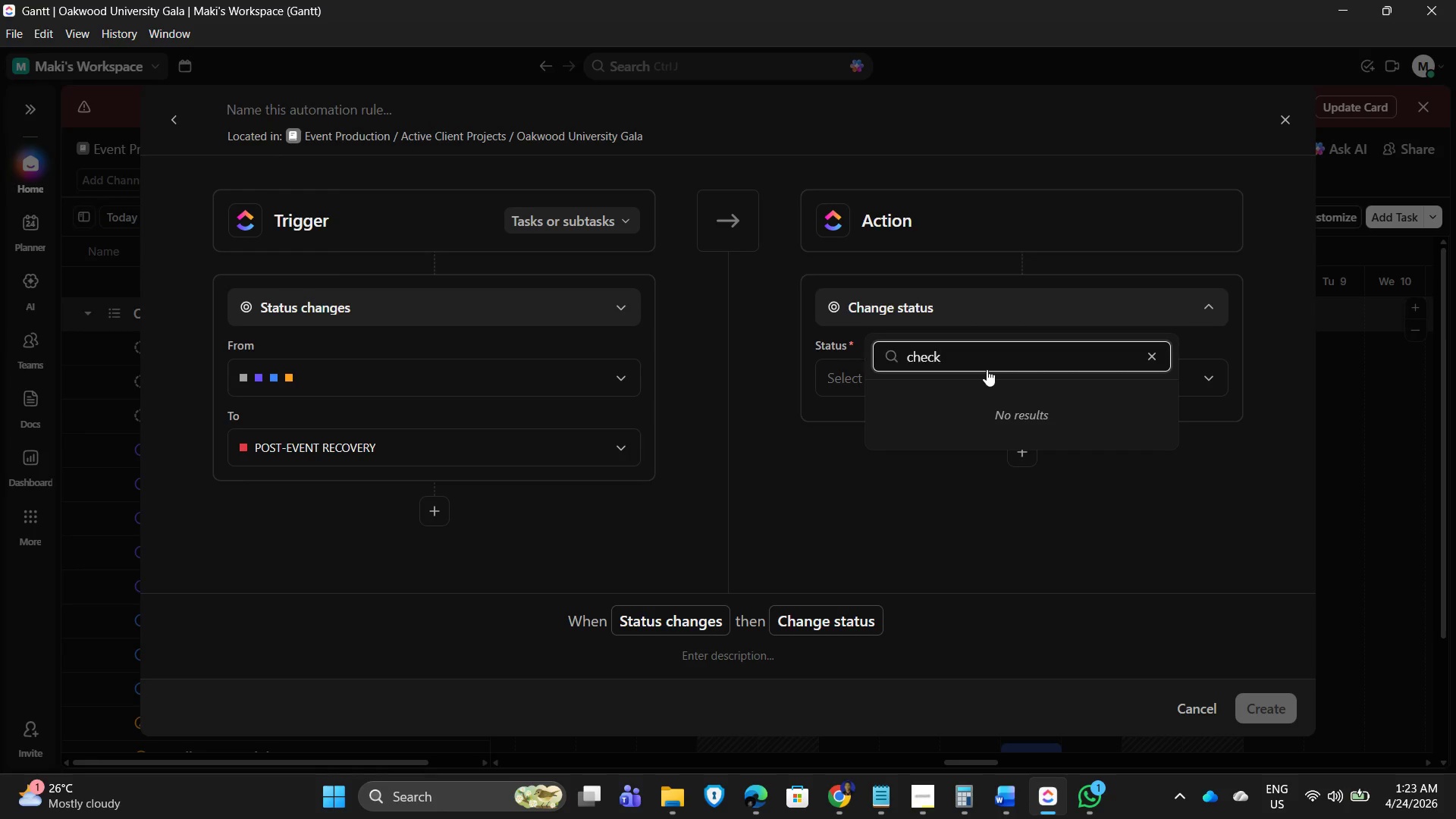 
wait(16.12)
 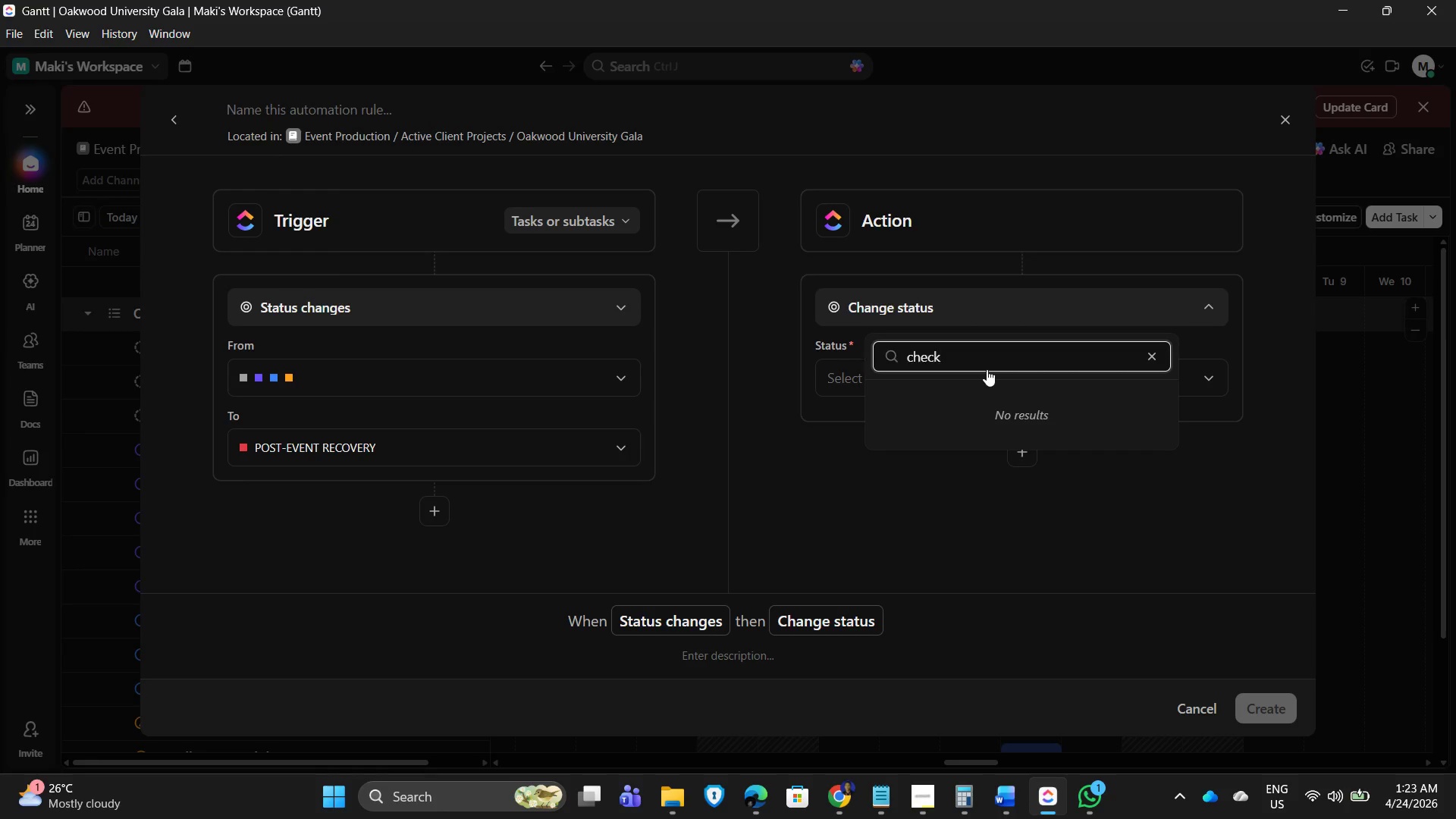 
left_click([1156, 354])
 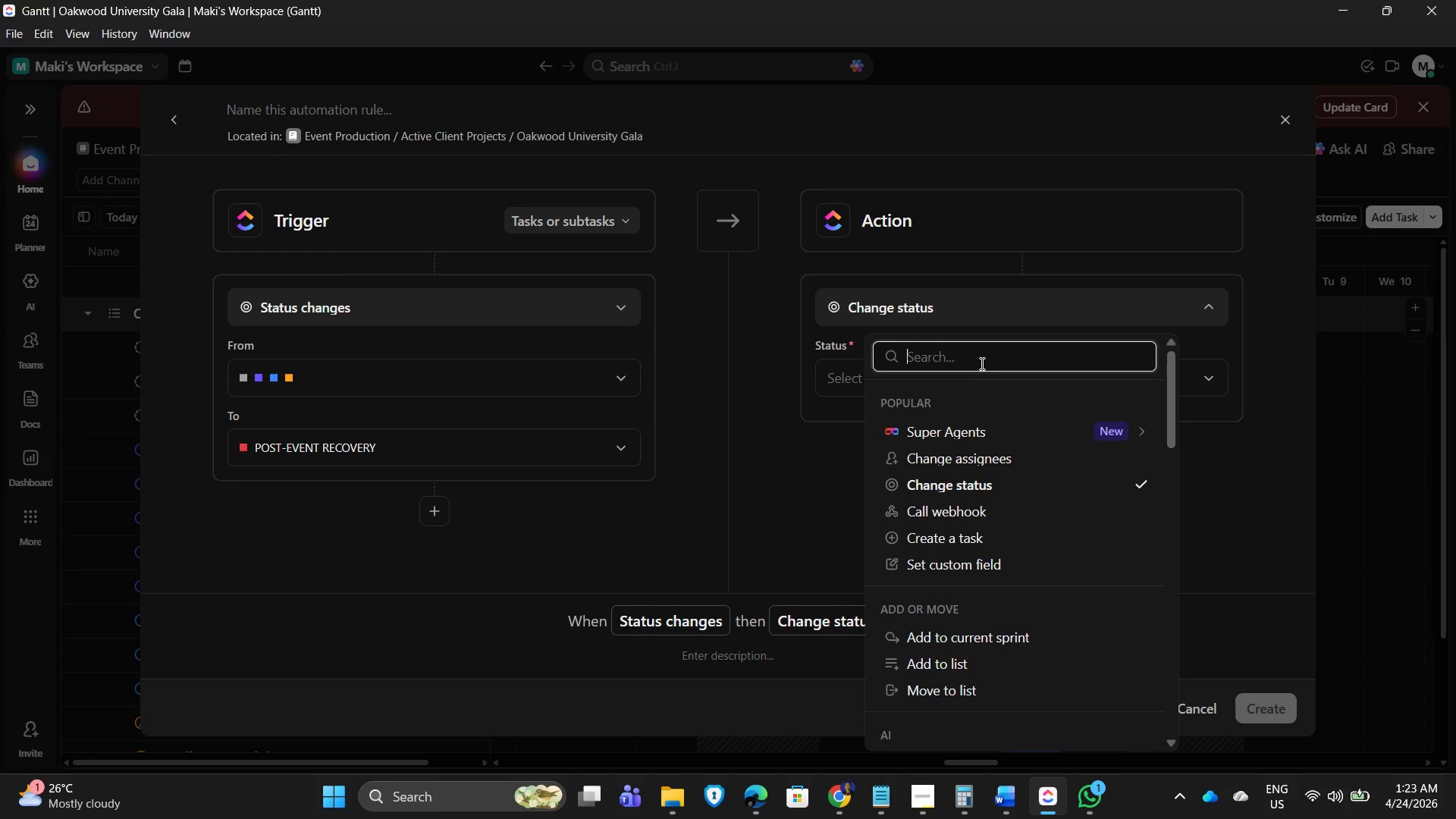 
scroll: coordinate [1003, 480], scroll_direction: down, amount: 6.0
 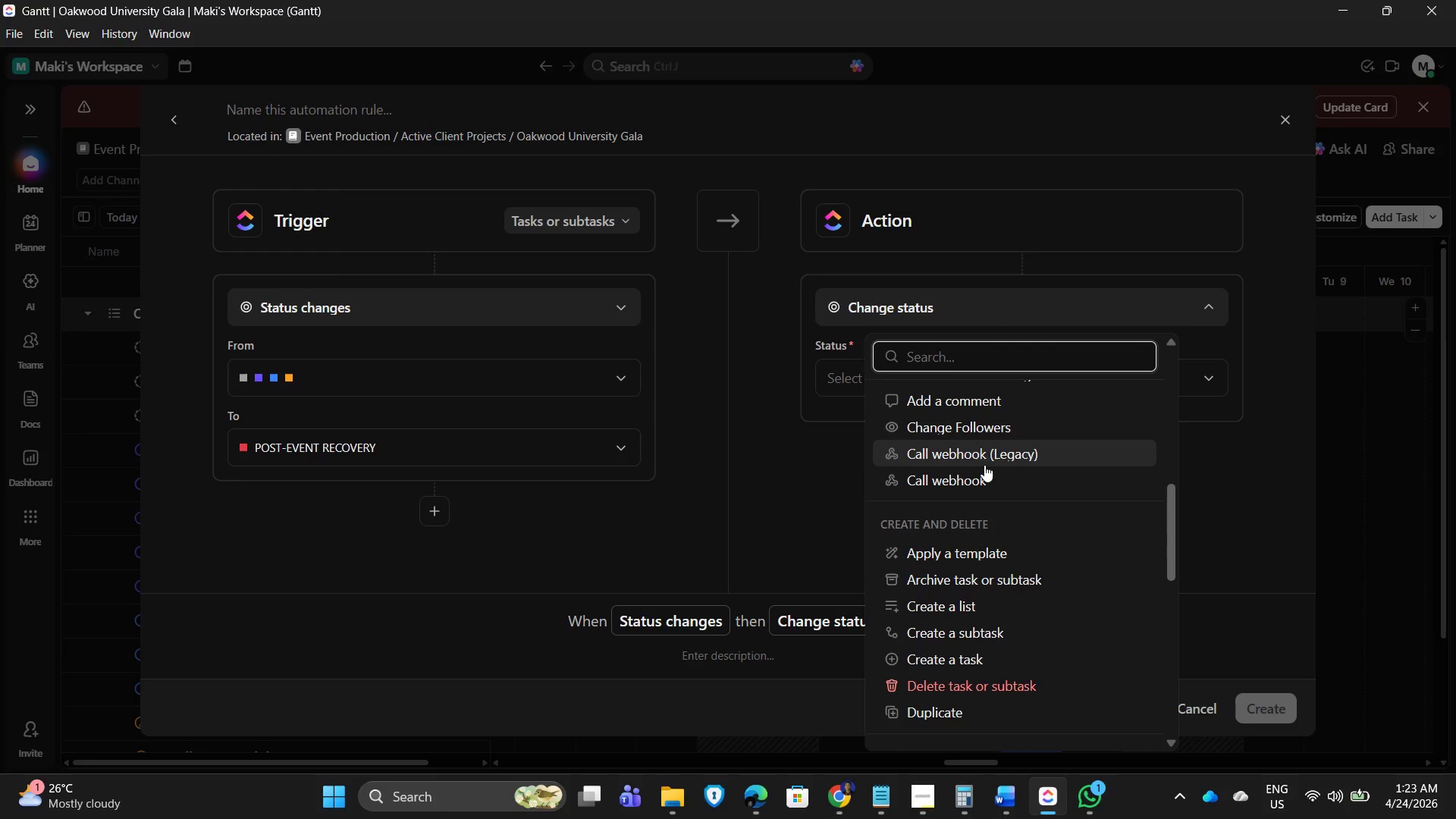 
scroll: coordinate [984, 465], scroll_direction: up, amount: 1.0
 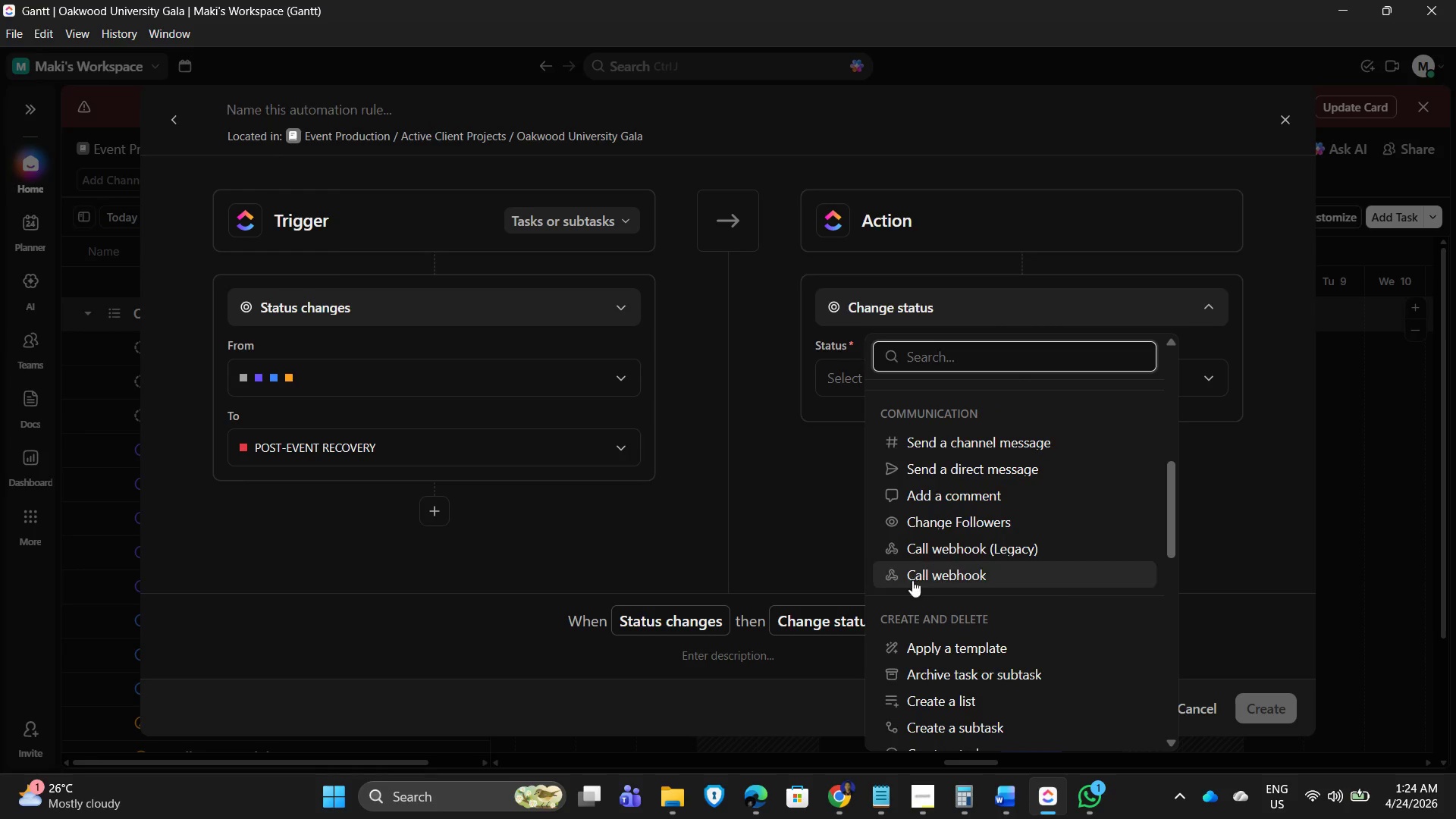 
scroll: coordinate [989, 579], scroll_direction: down, amount: 7.0
 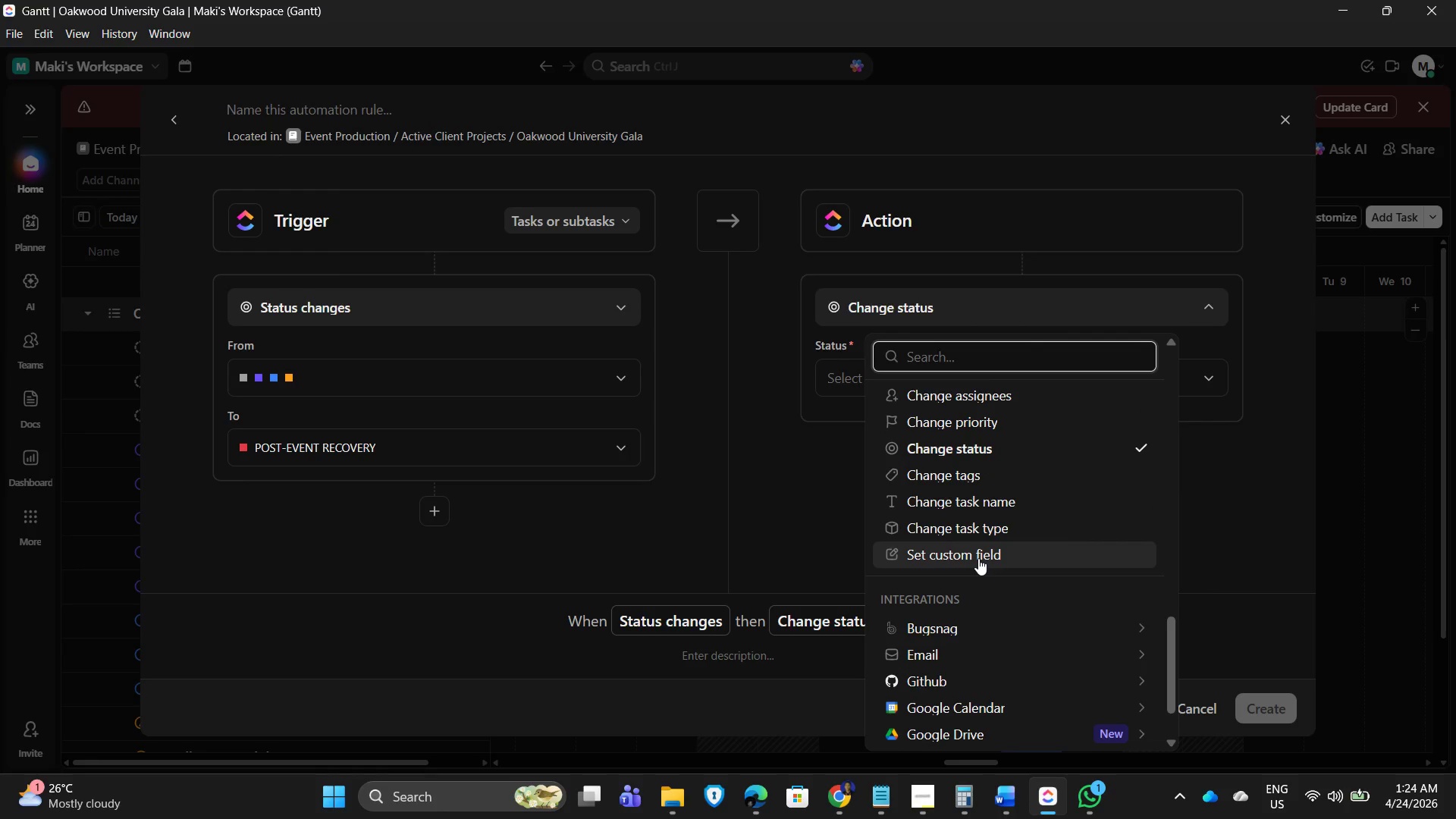 
scroll: coordinate [983, 444], scroll_direction: up, amount: 5.0
 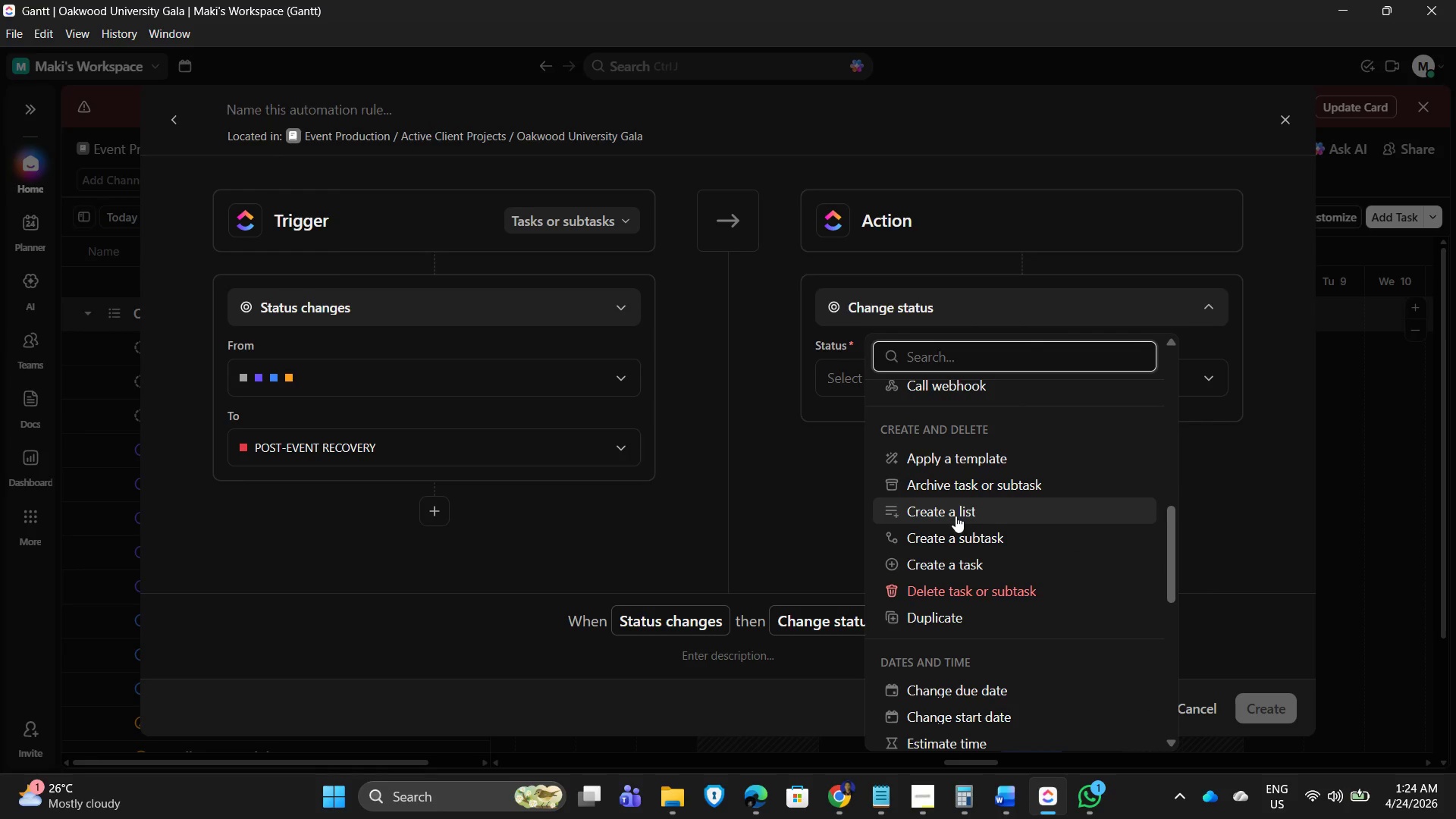 
wait(8.44)
 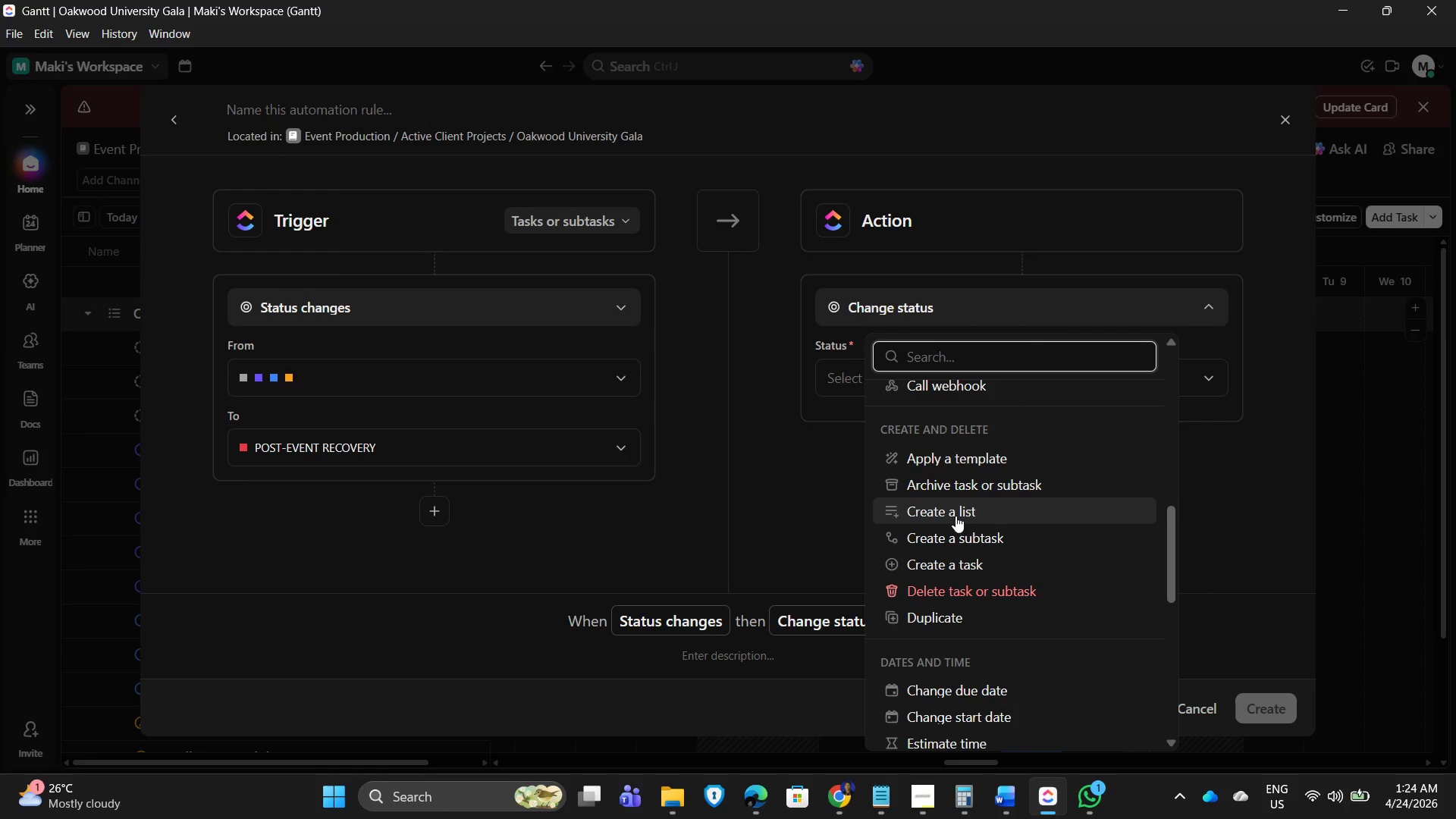 
scroll: coordinate [954, 491], scroll_direction: up, amount: 3.0
 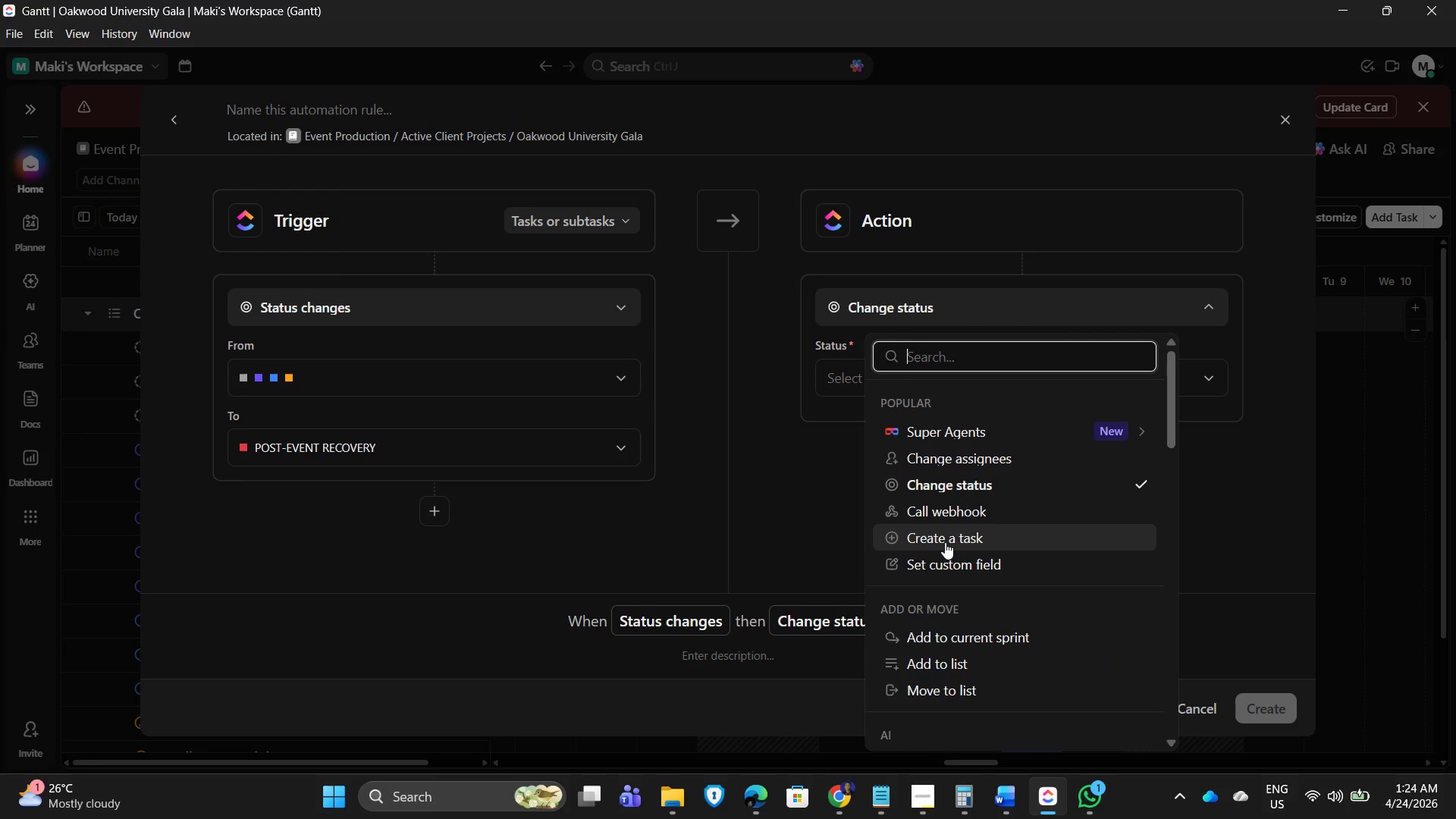 
scroll: coordinate [945, 542], scroll_direction: down, amount: 1.0
 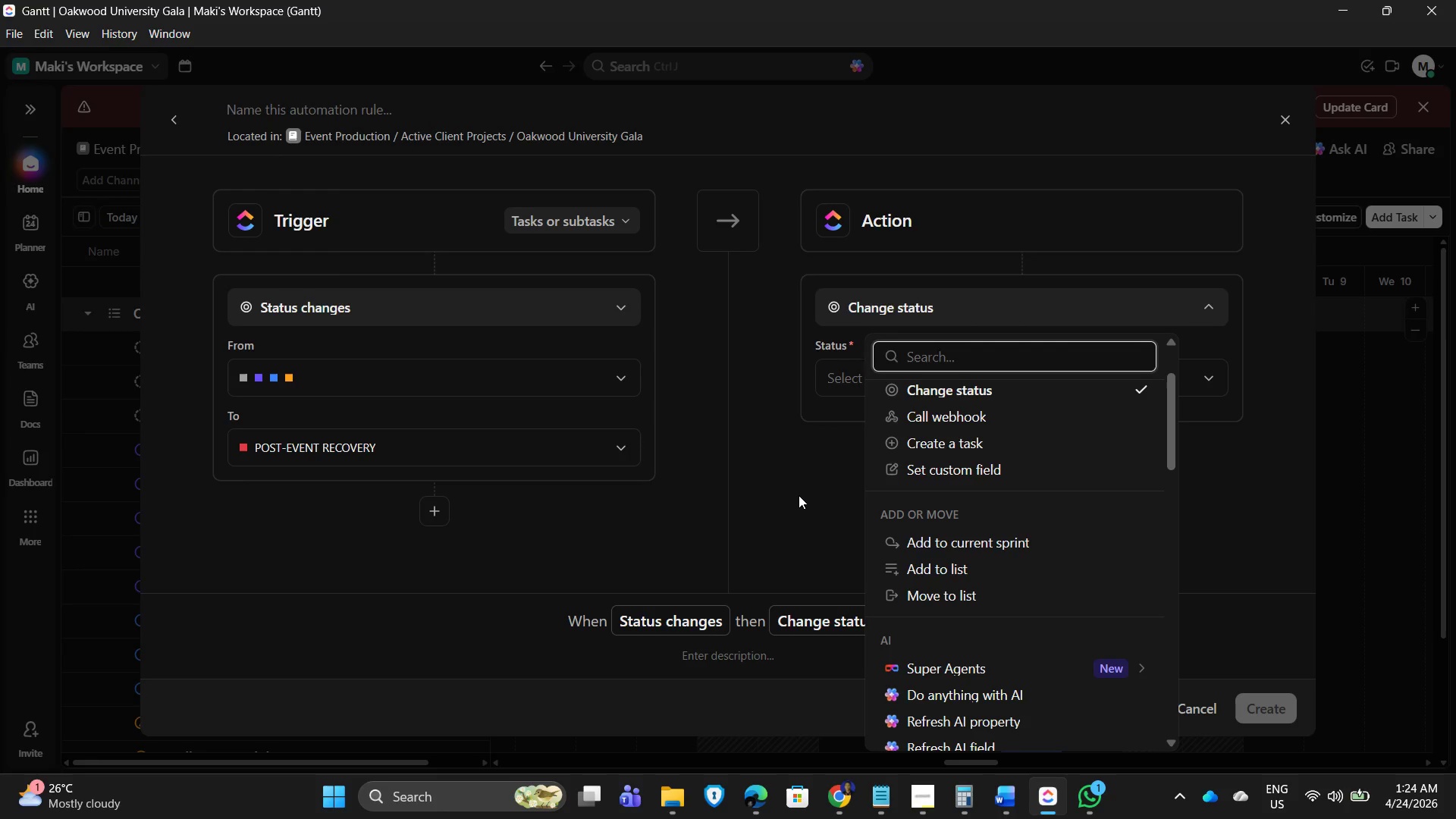 
left_click([805, 493])
 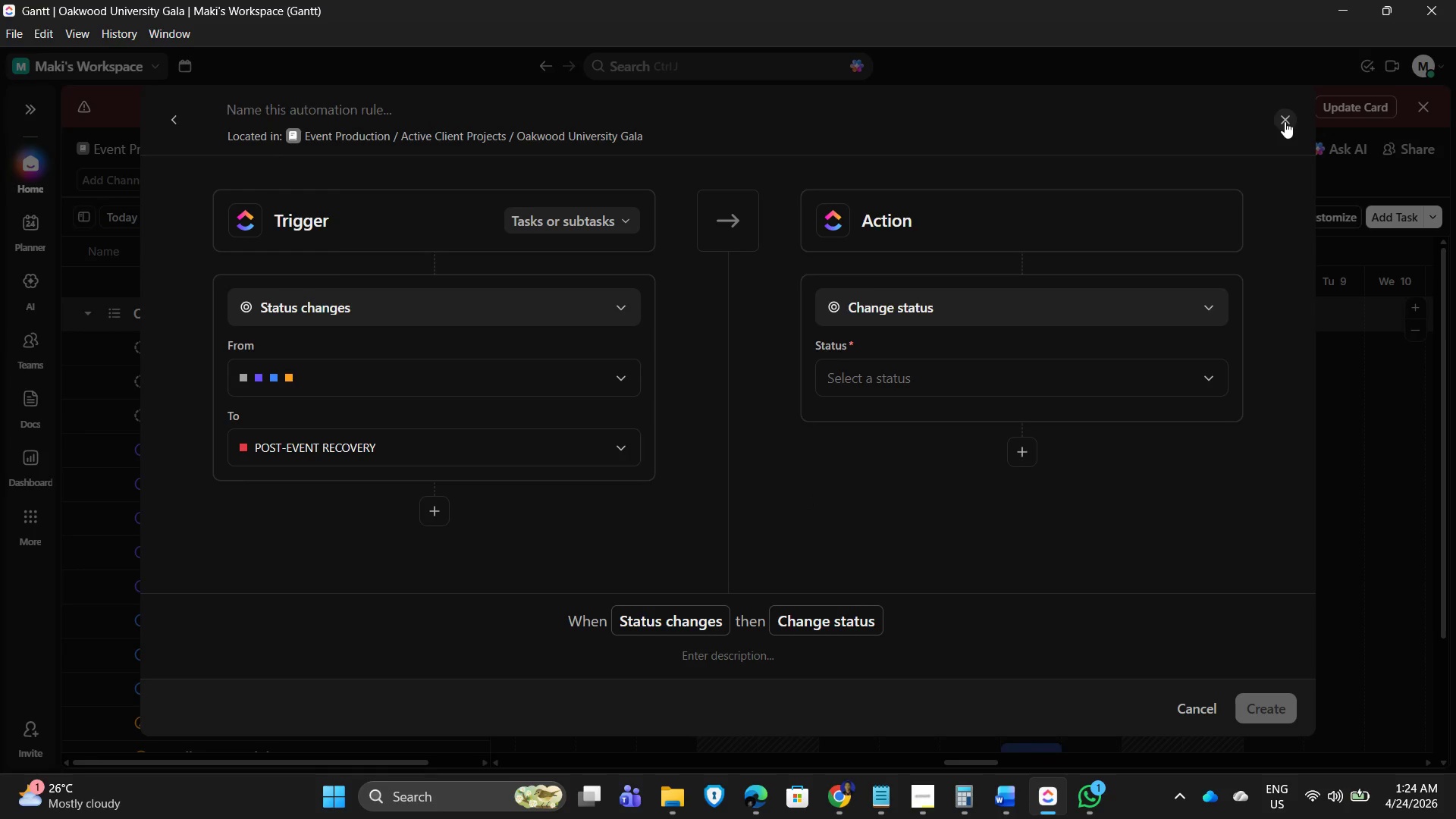 
wait(9.42)
 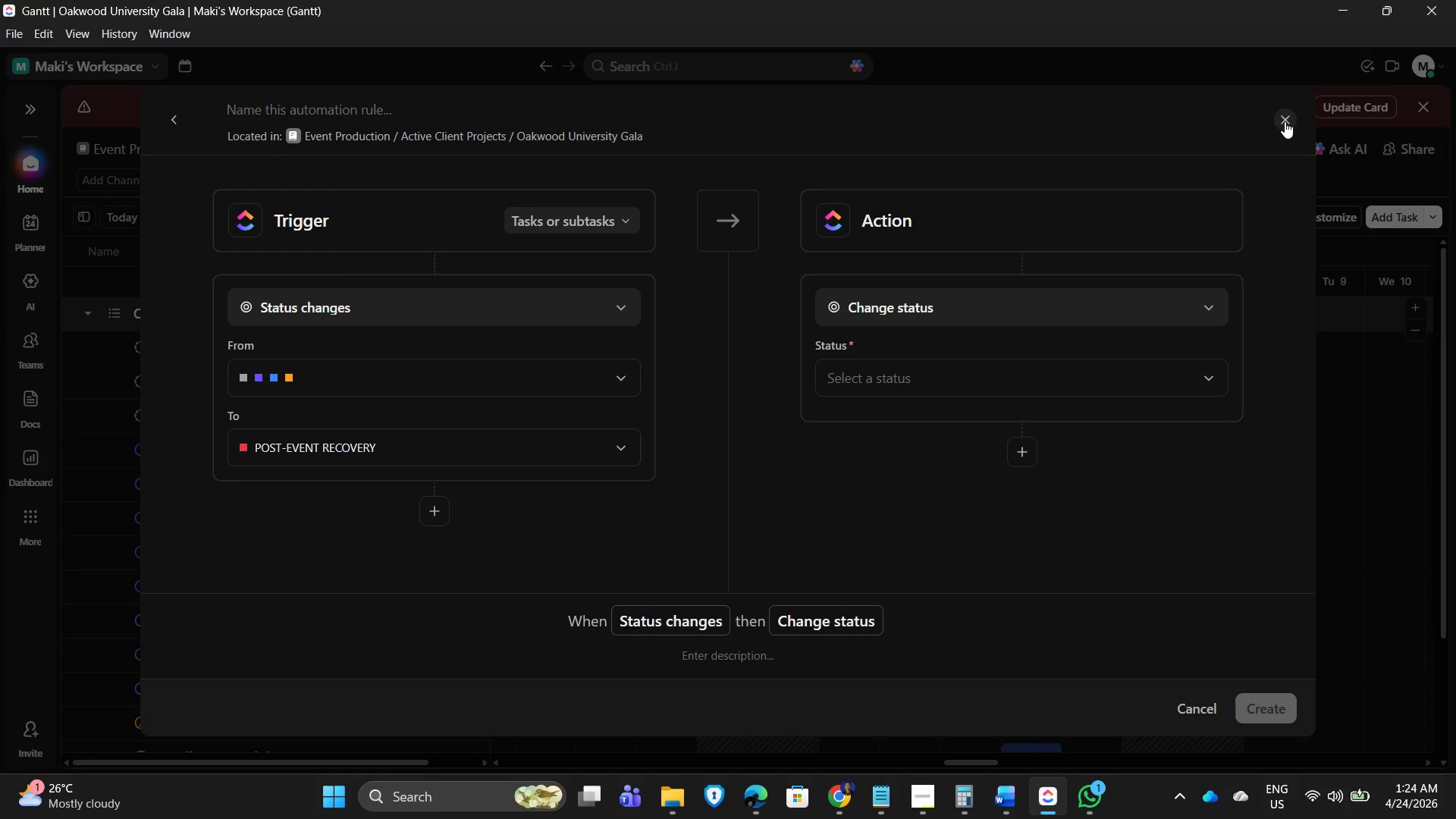 
mouse_move([1272, 133])
 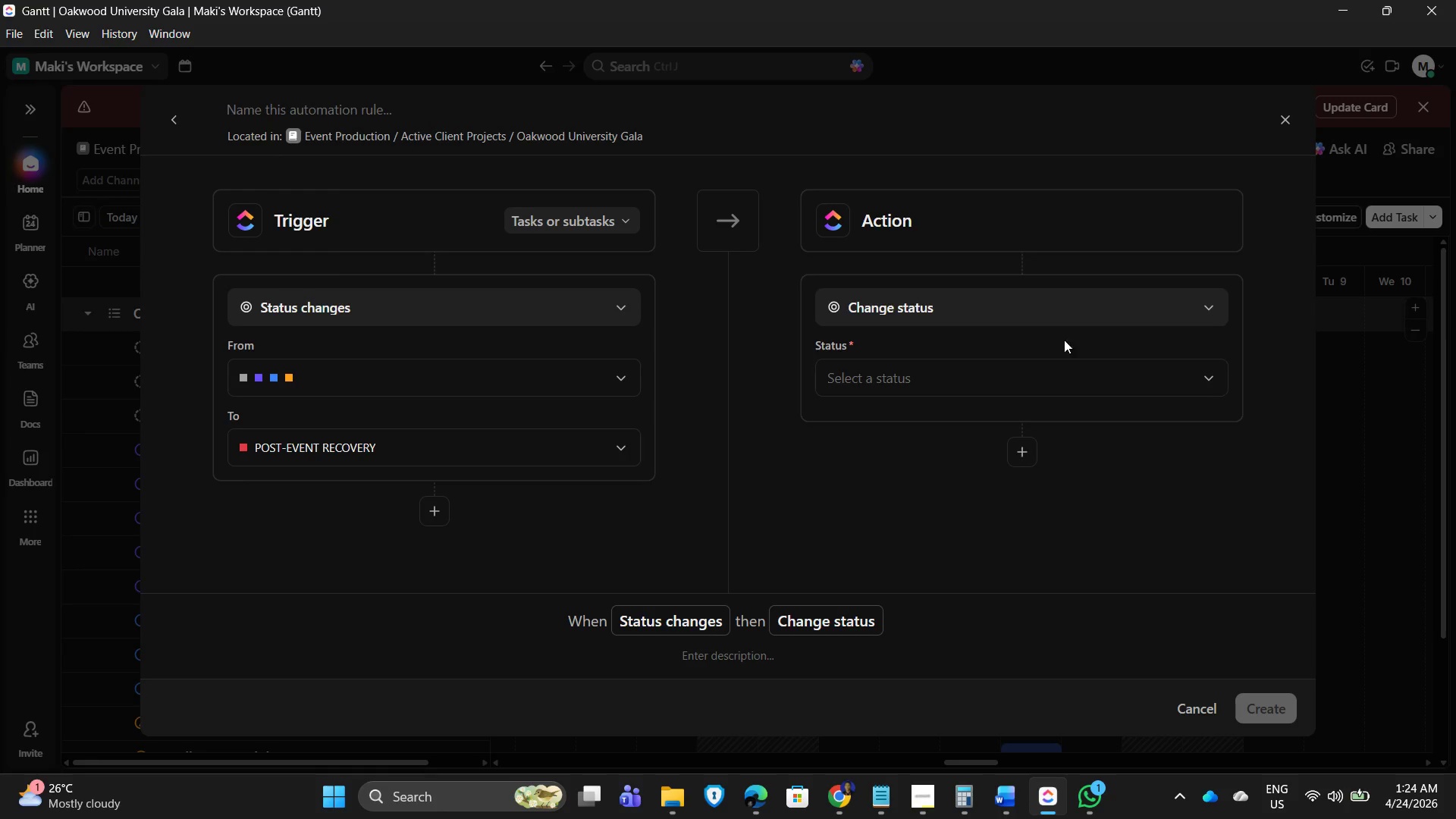 
left_click([1103, 318])
 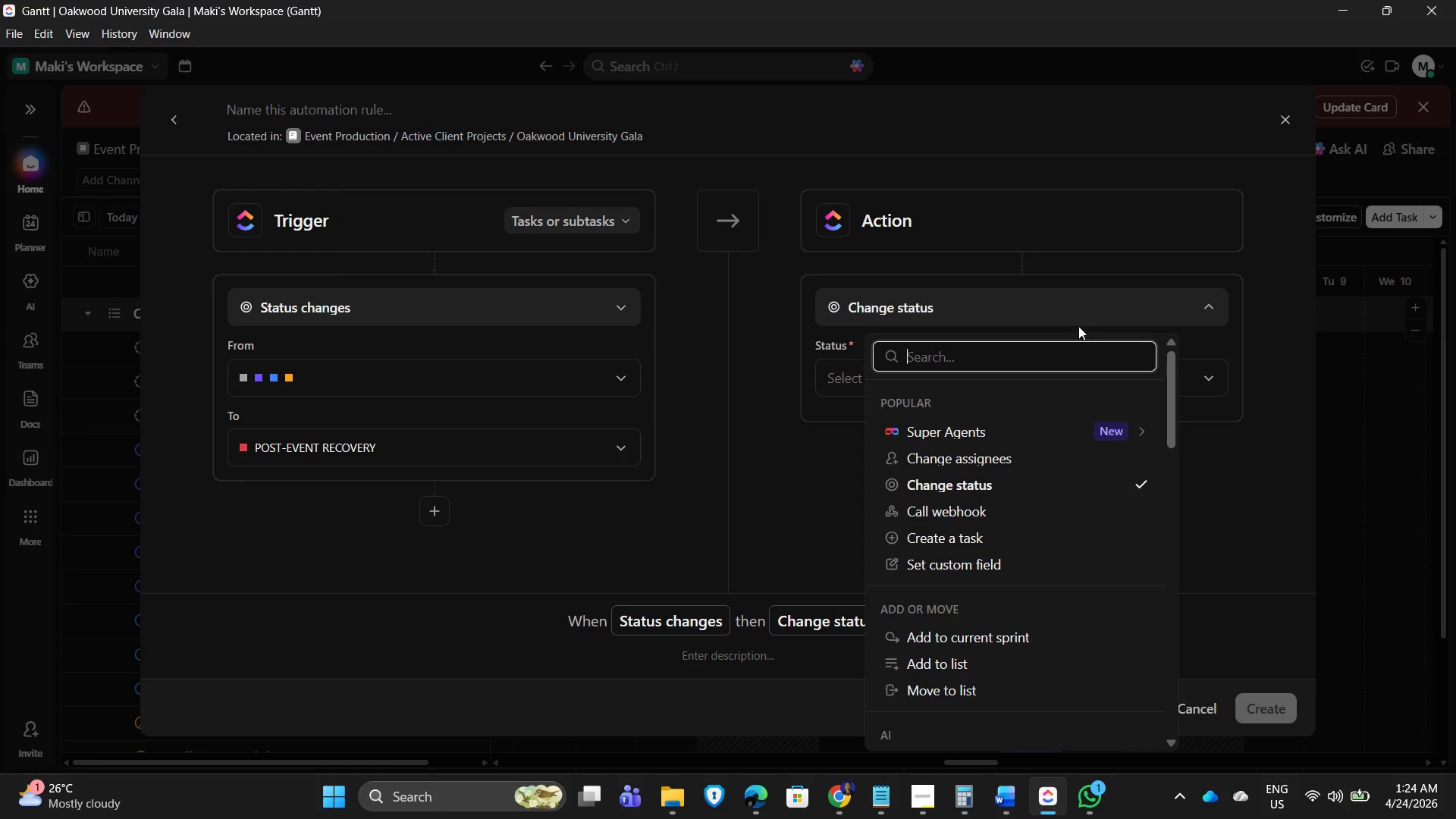 
left_click([1103, 310])
 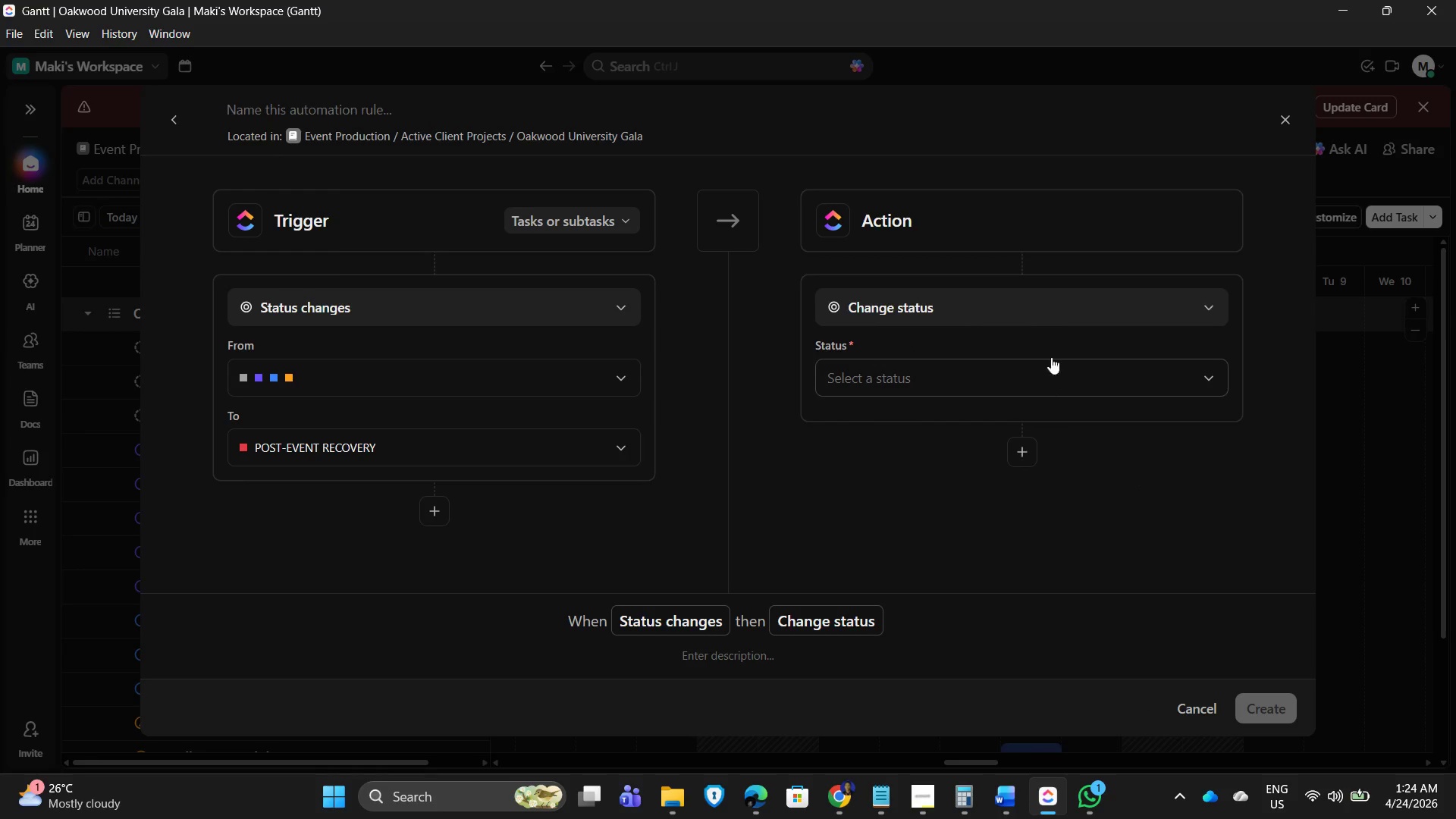 
left_click([1122, 297])
 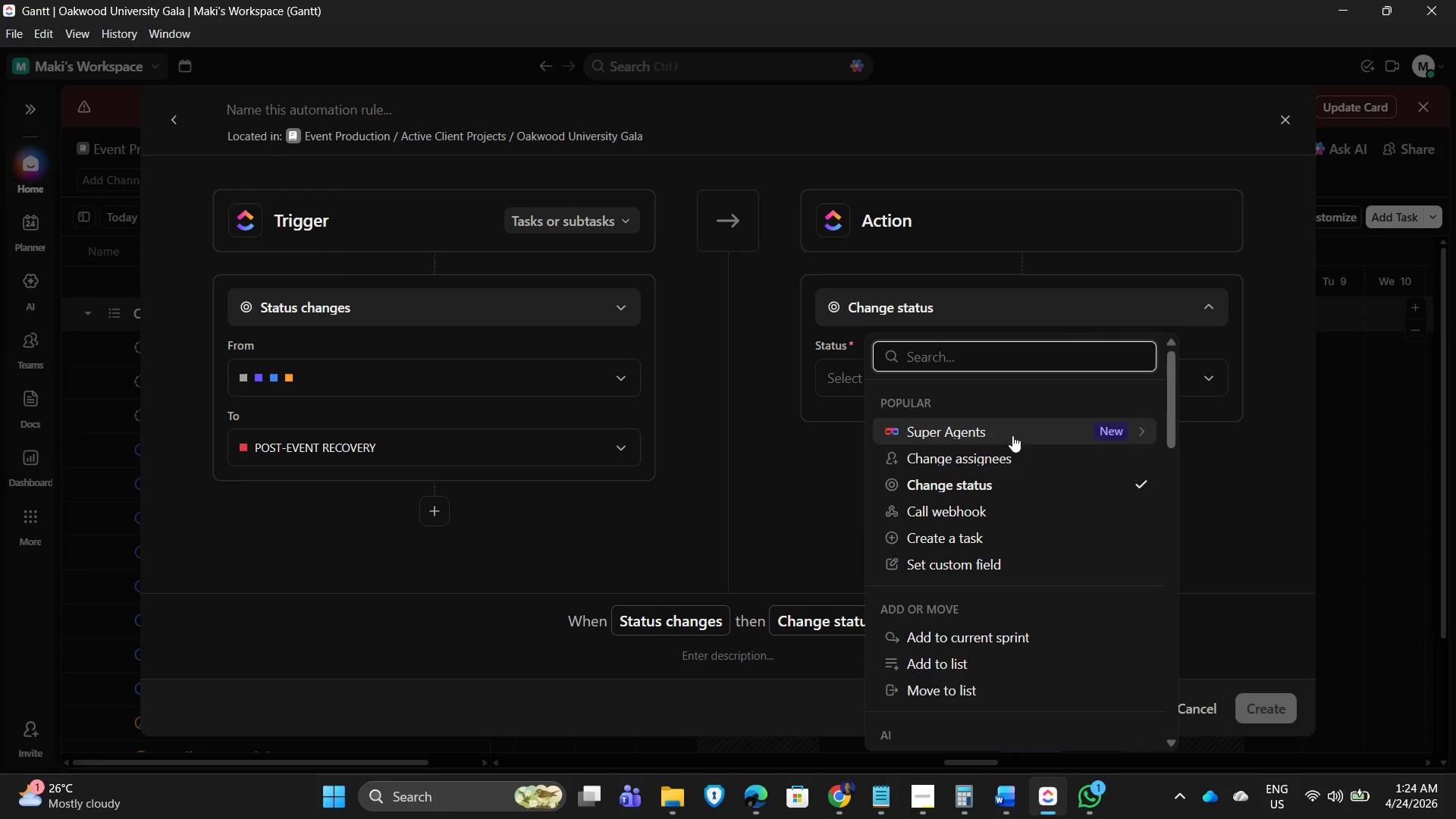 
scroll: coordinate [1029, 551], scroll_direction: down, amount: 6.0
 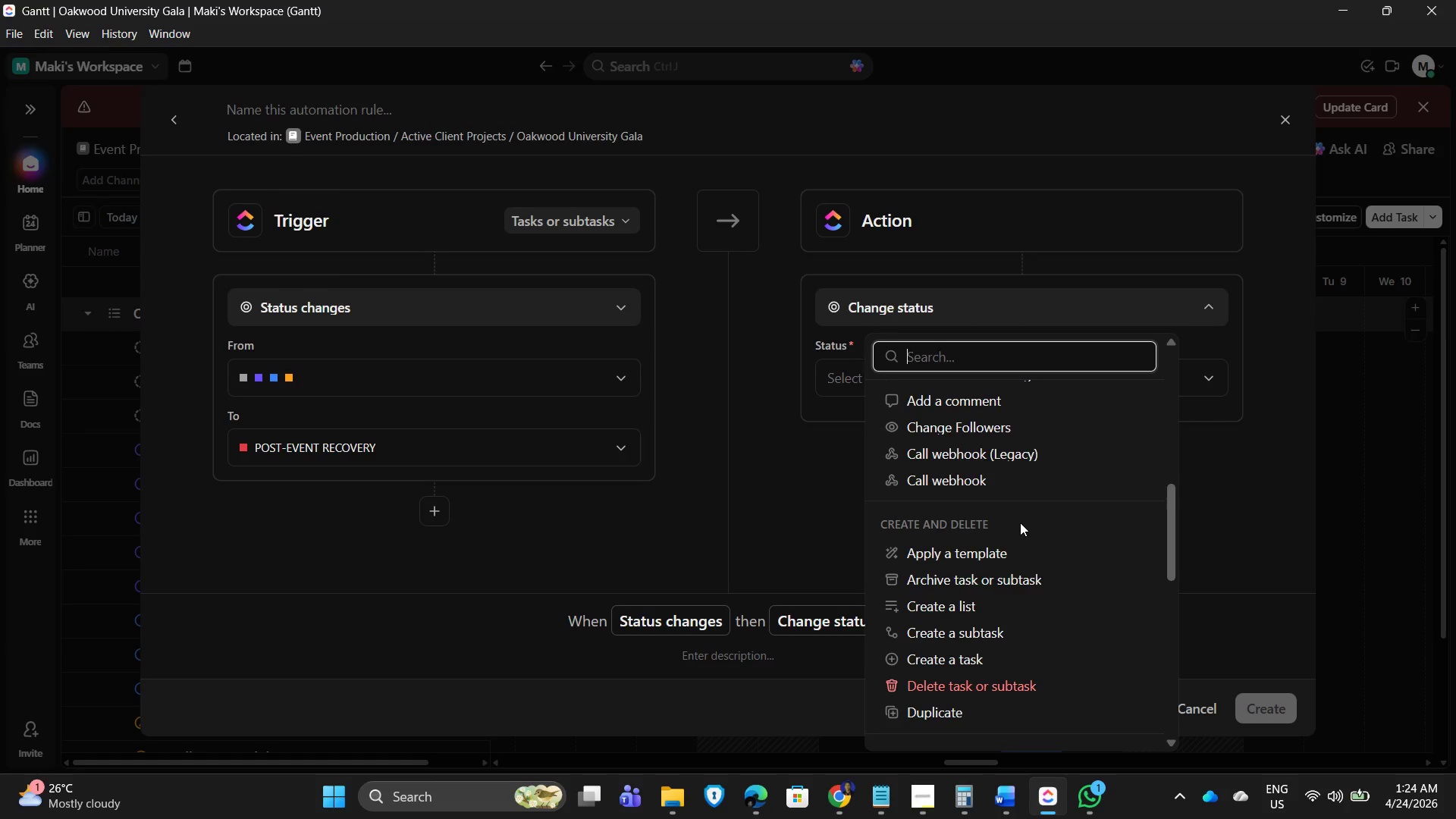 
scroll: coordinate [1019, 522], scroll_direction: up, amount: 1.0
 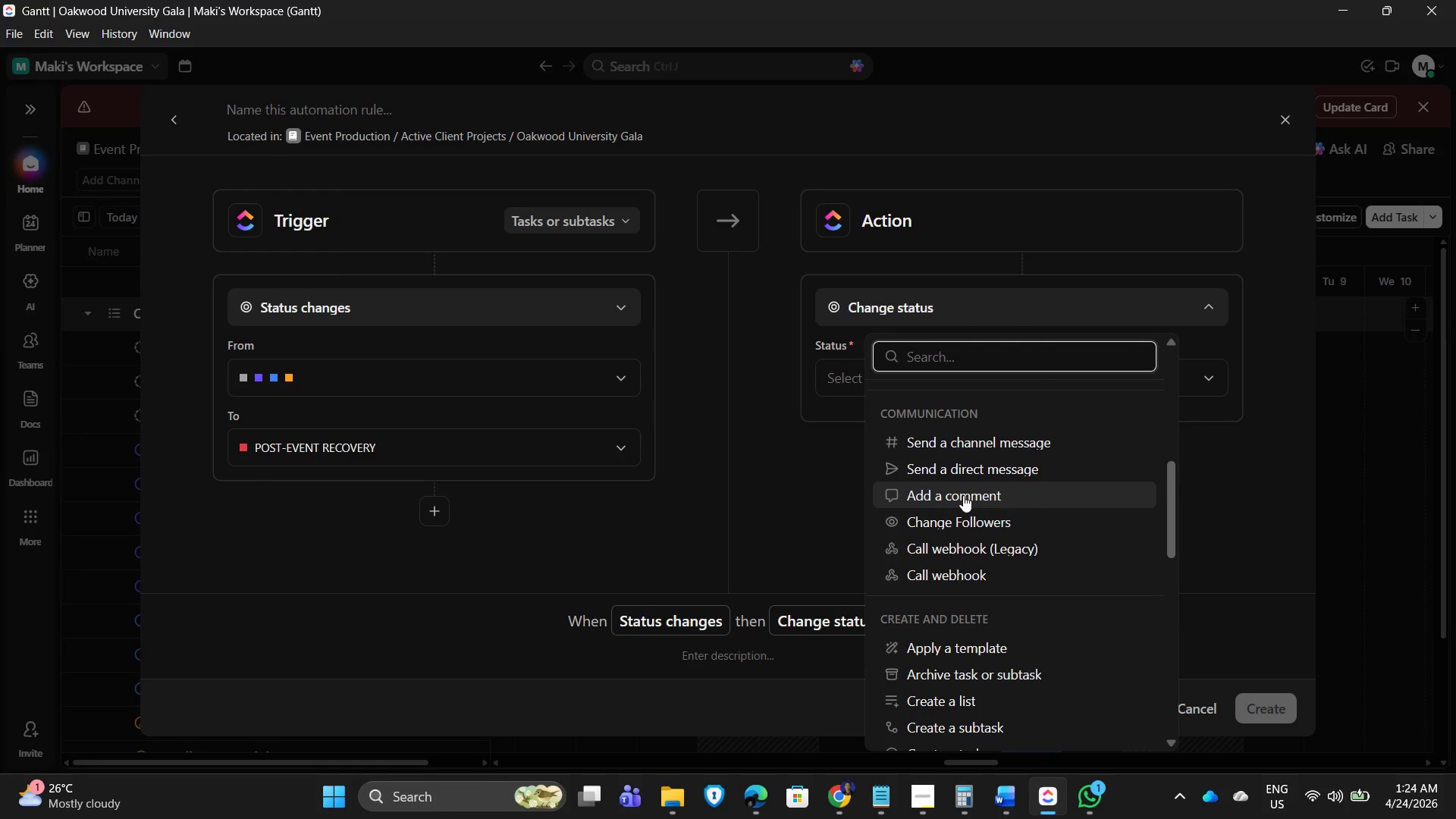 
scroll: coordinate [990, 573], scroll_direction: down, amount: 2.0
 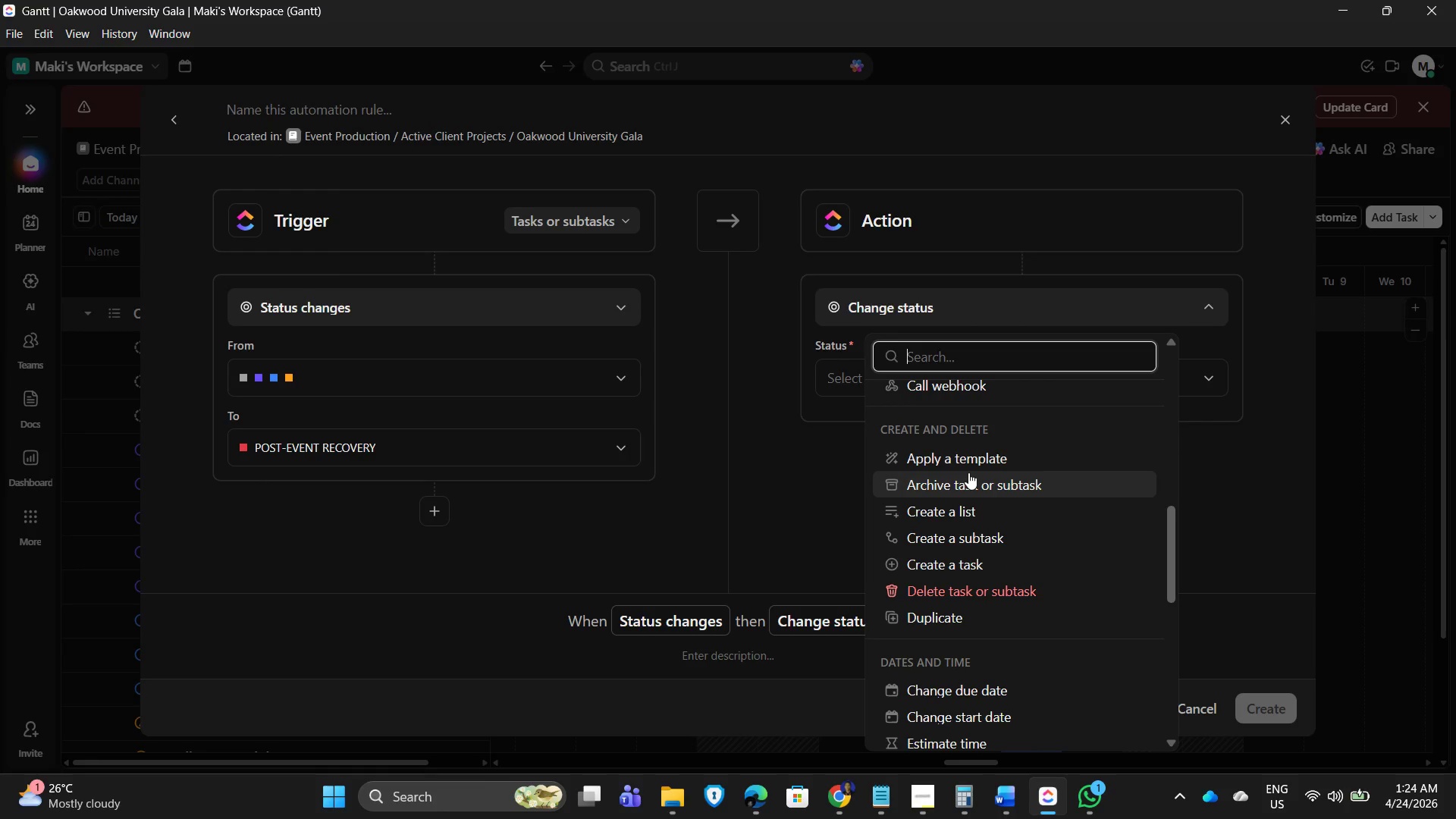 
wait(7.82)
 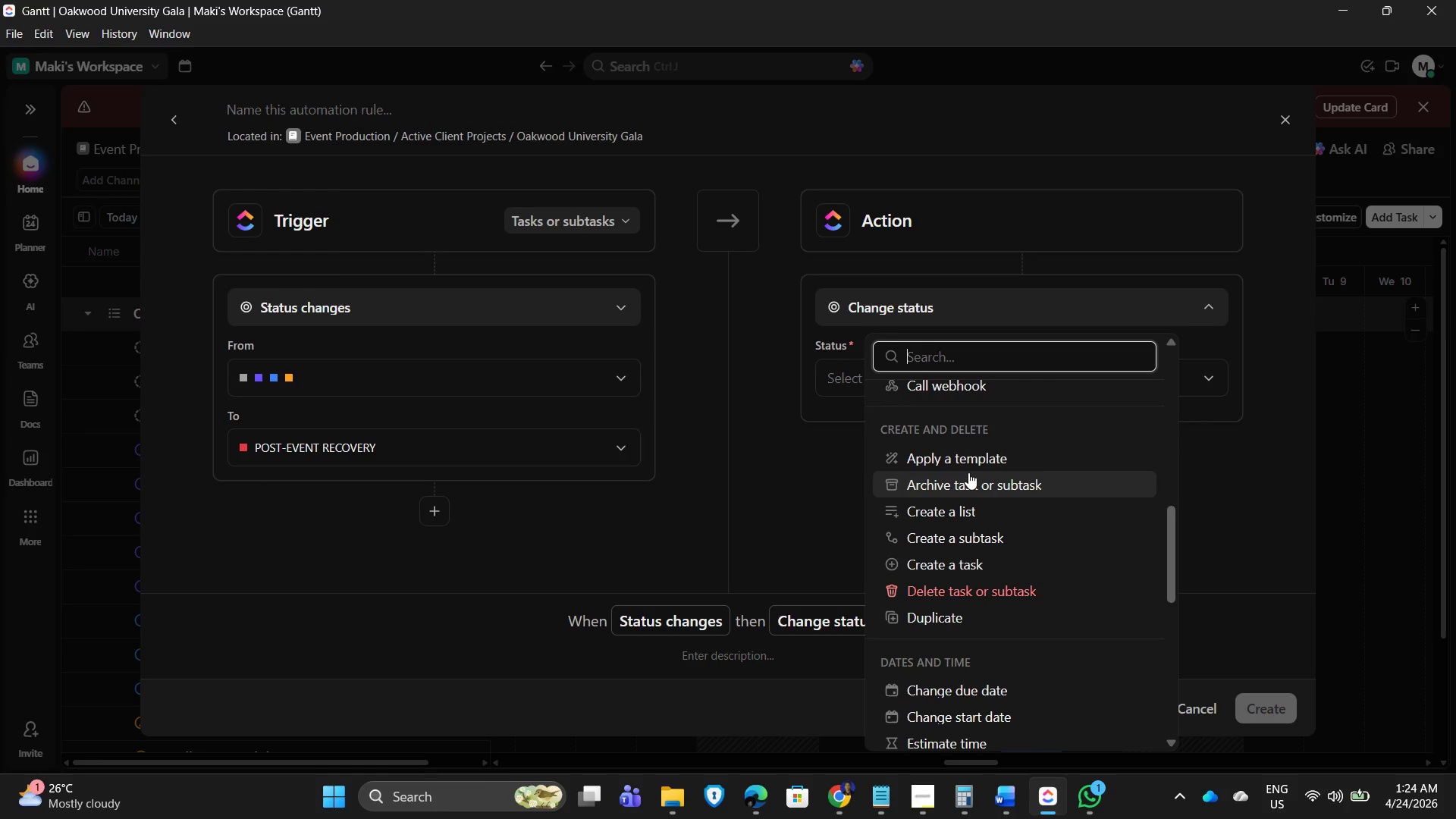 
left_click([1093, 320])
 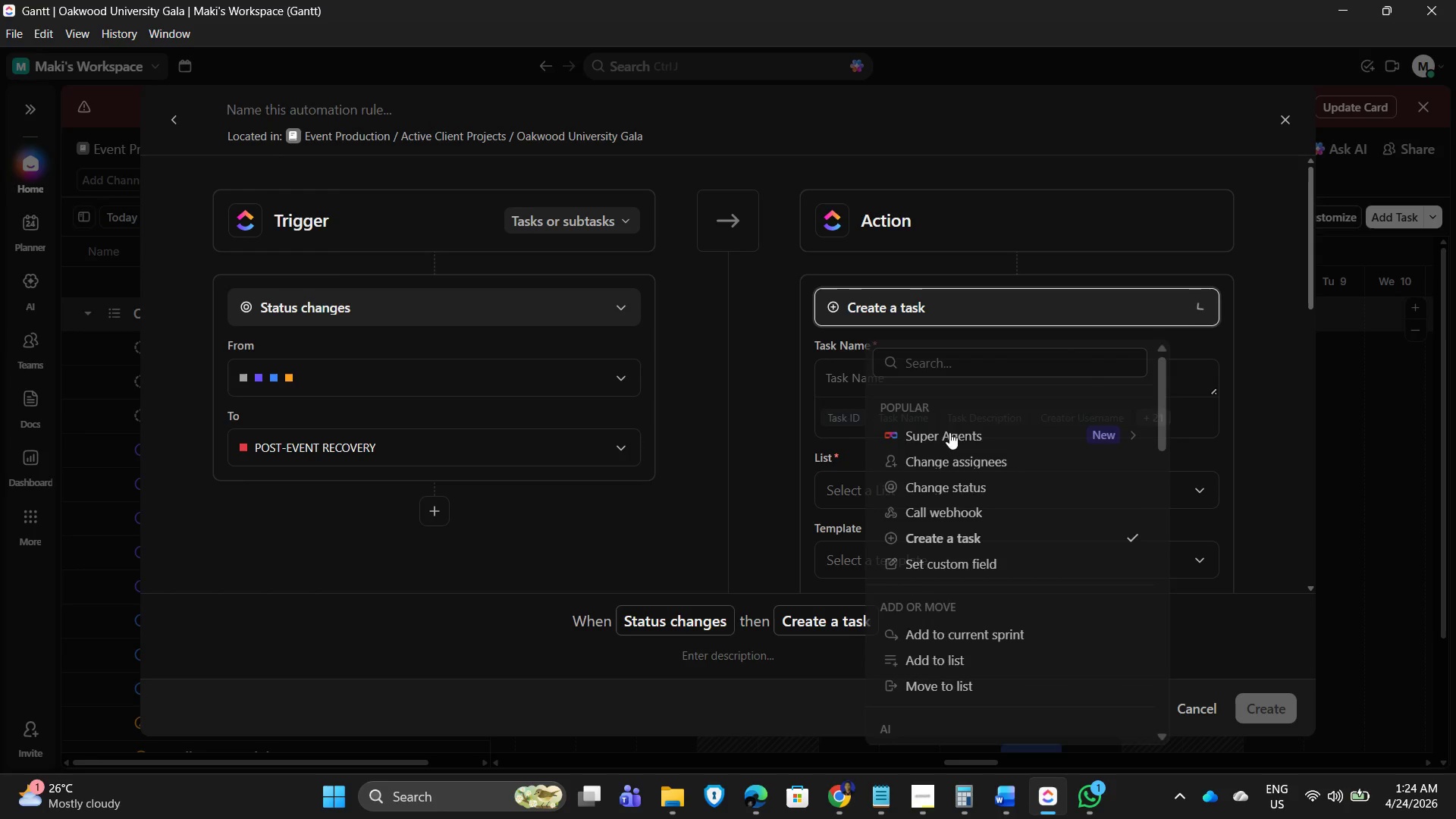 
scroll: coordinate [938, 528], scroll_direction: down, amount: 5.0
 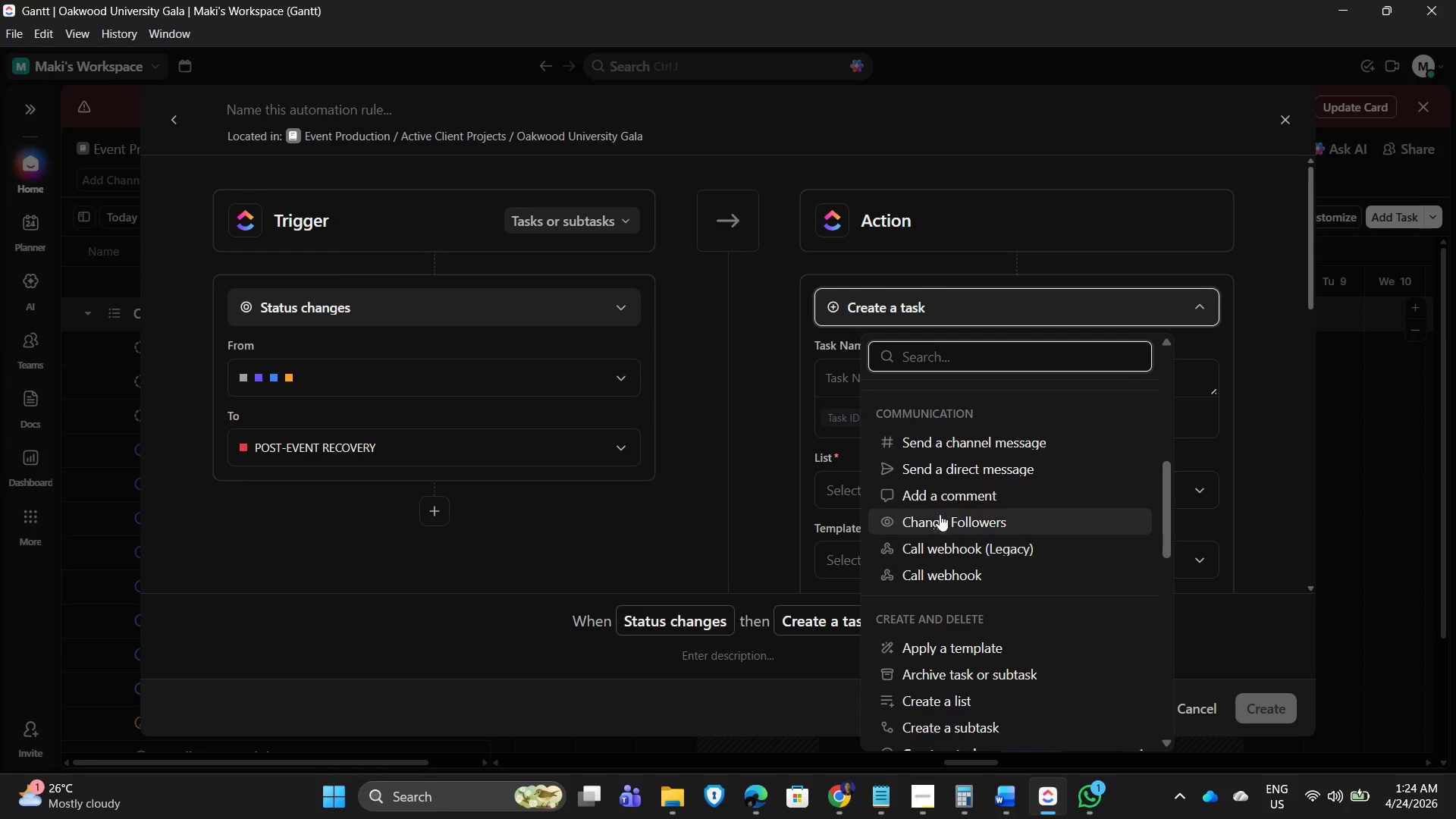 
left_click([952, 488])
 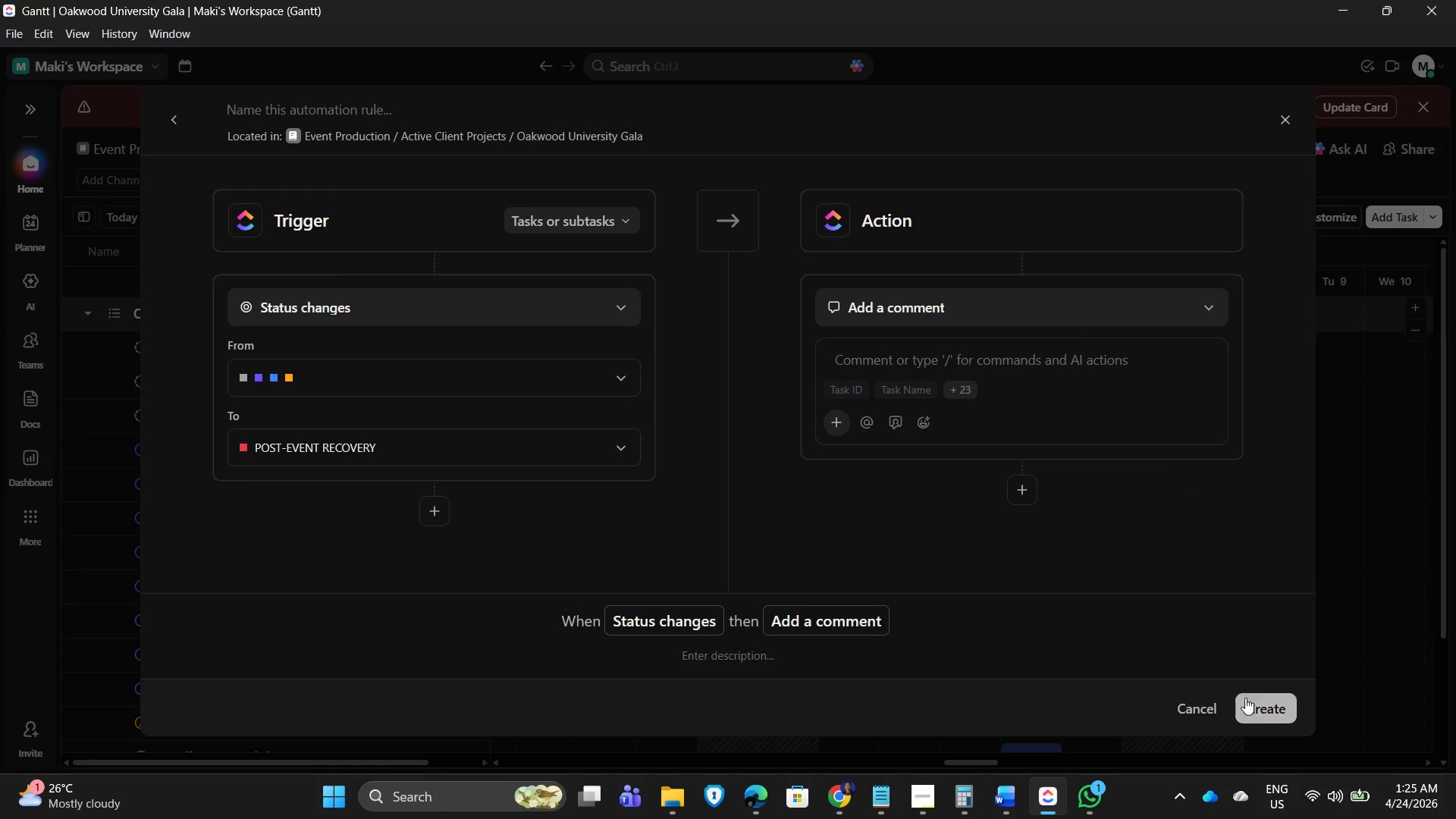 
left_click([1282, 709])
 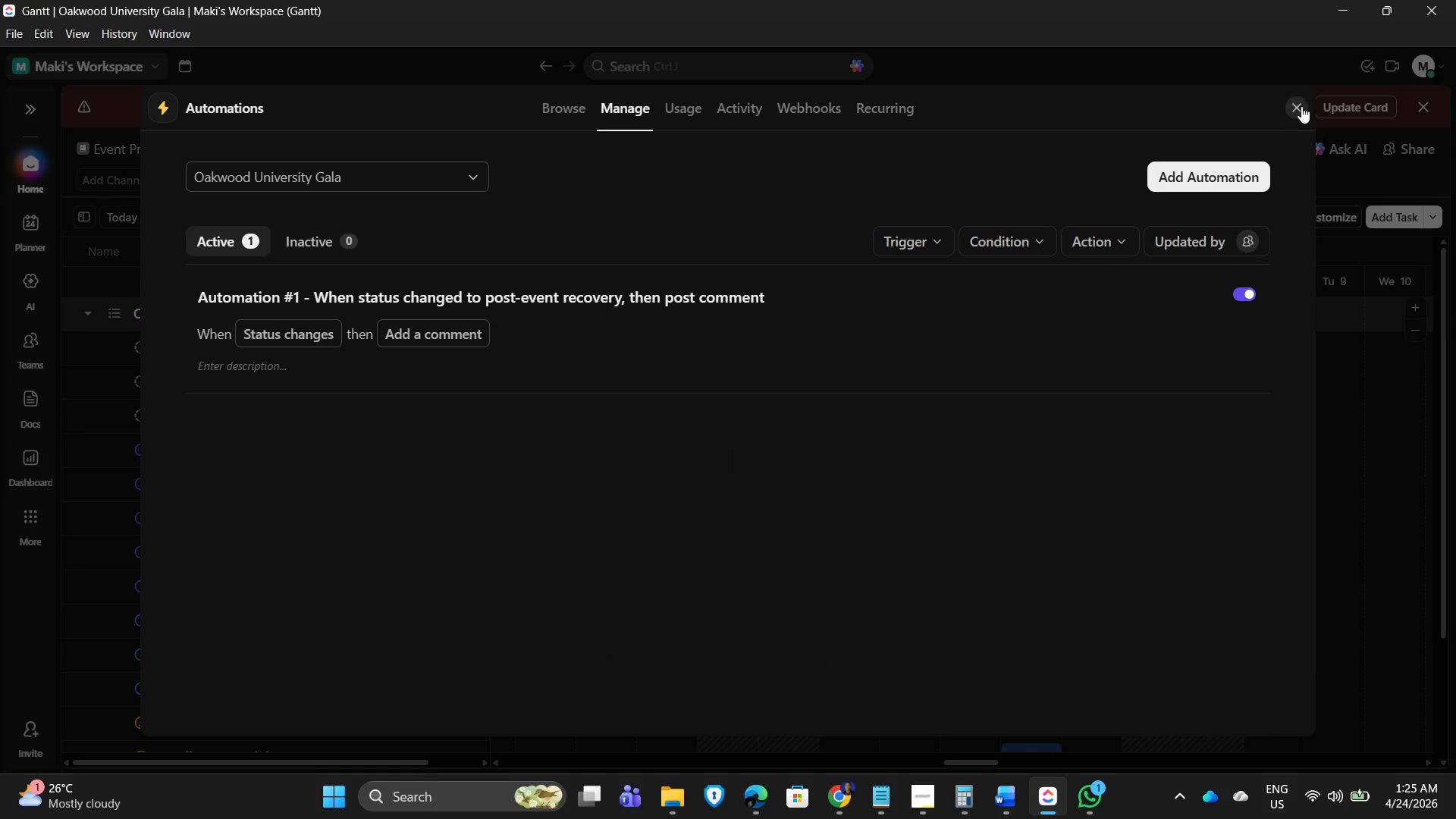 
scroll: coordinate [964, 178], scroll_direction: up, amount: 1.0
 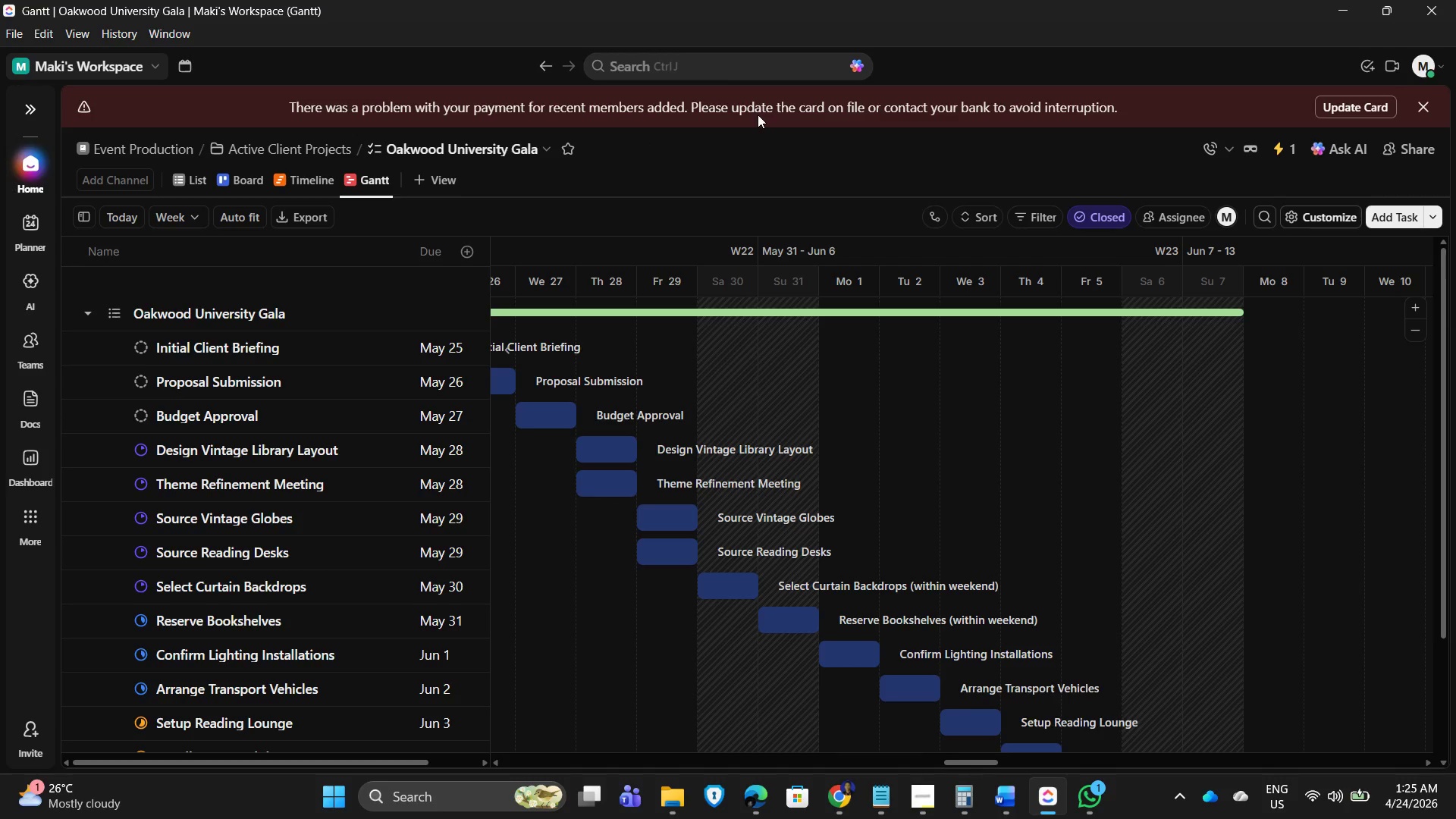 
wait(18.0)
 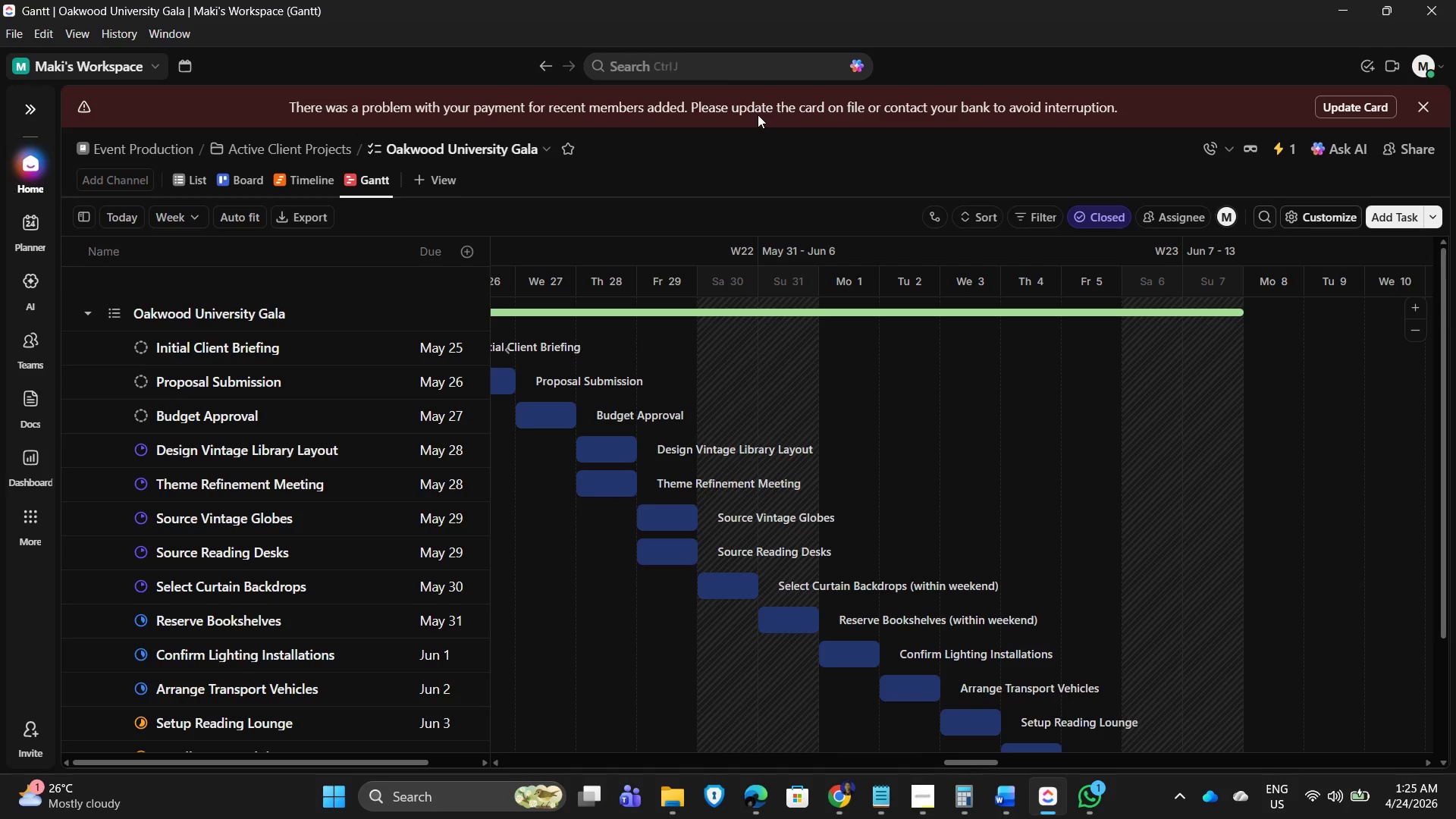 
left_click([168, 375])
 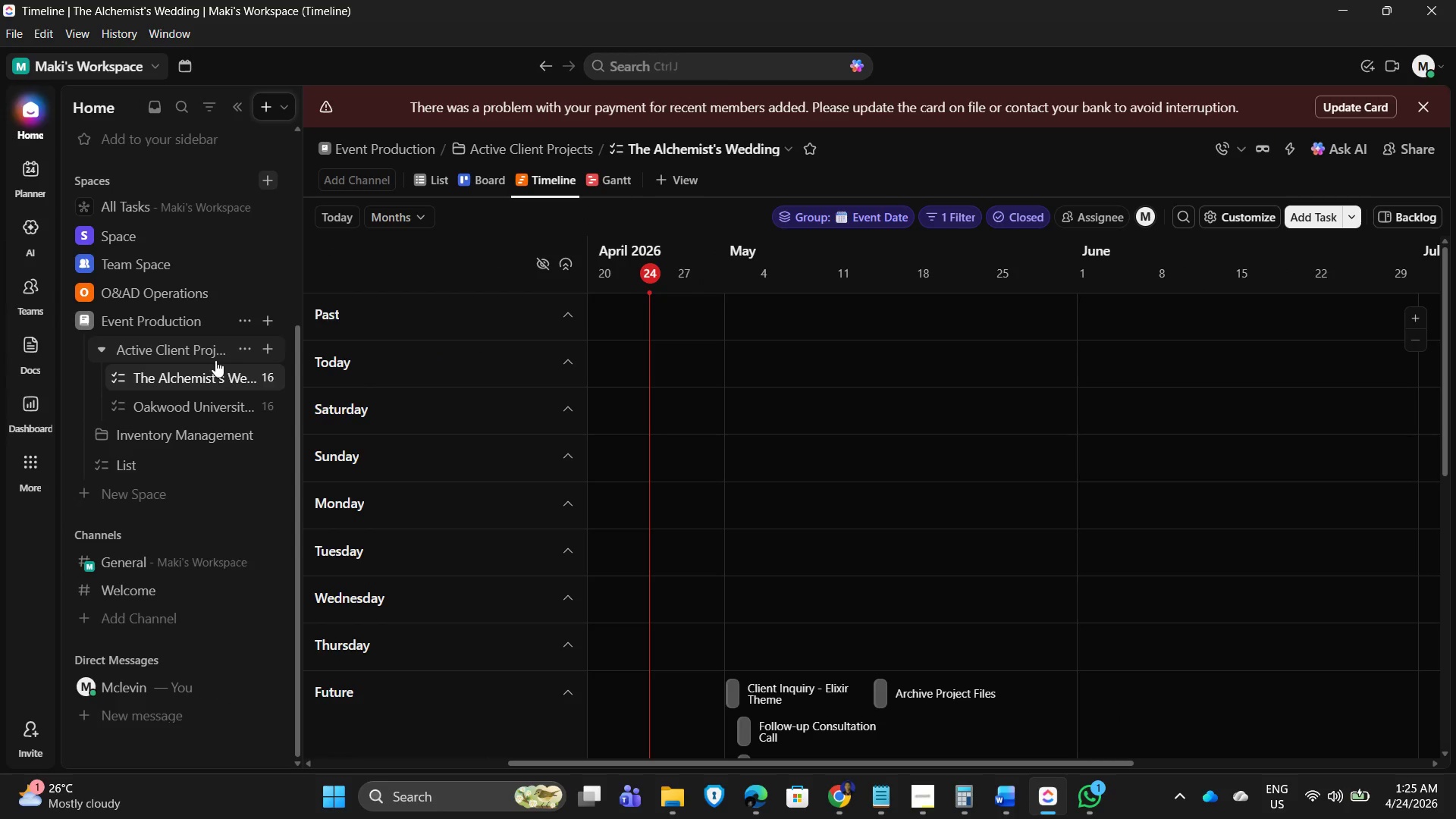 
left_click([252, 375])
 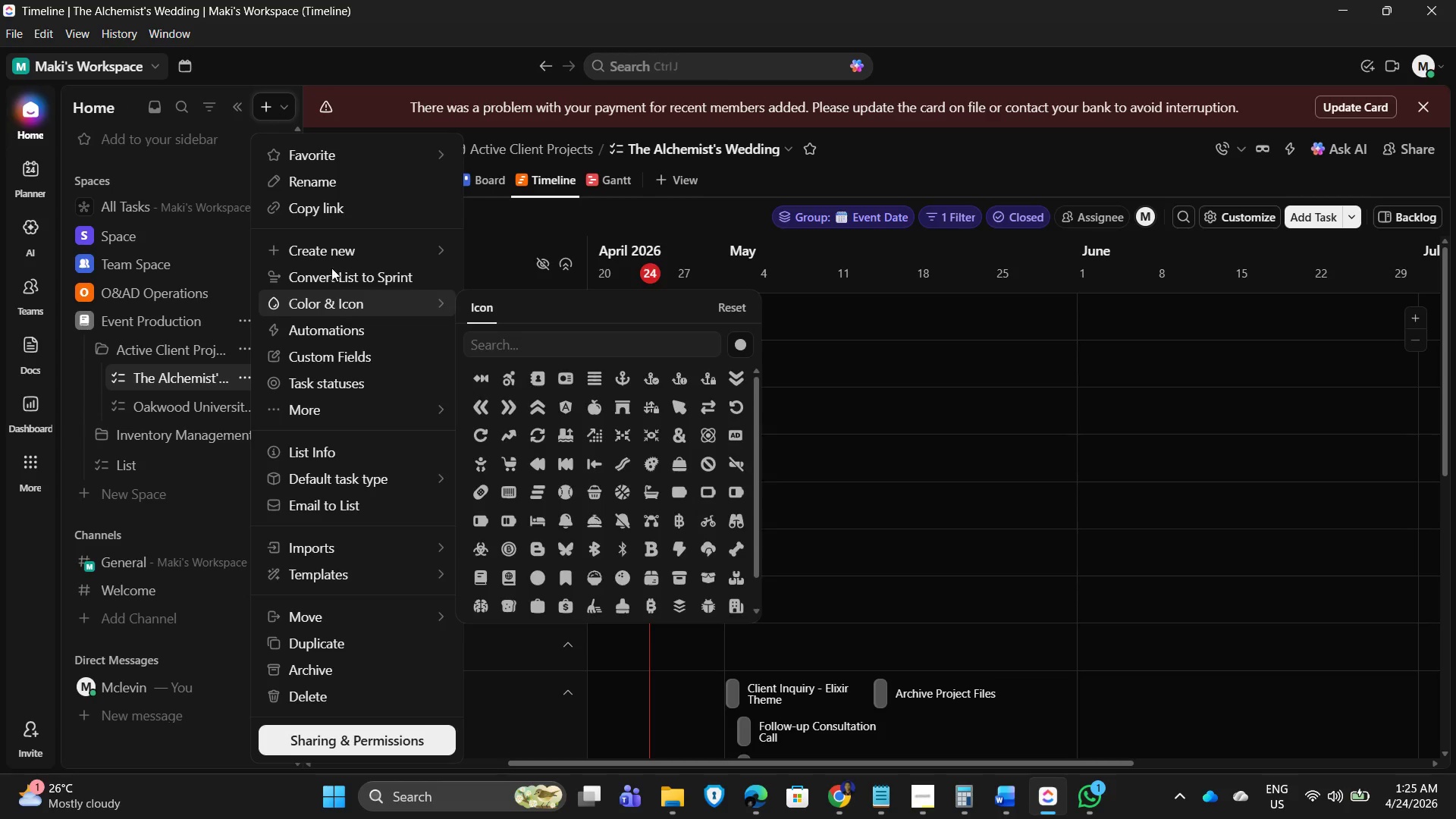 
wait(27.7)
 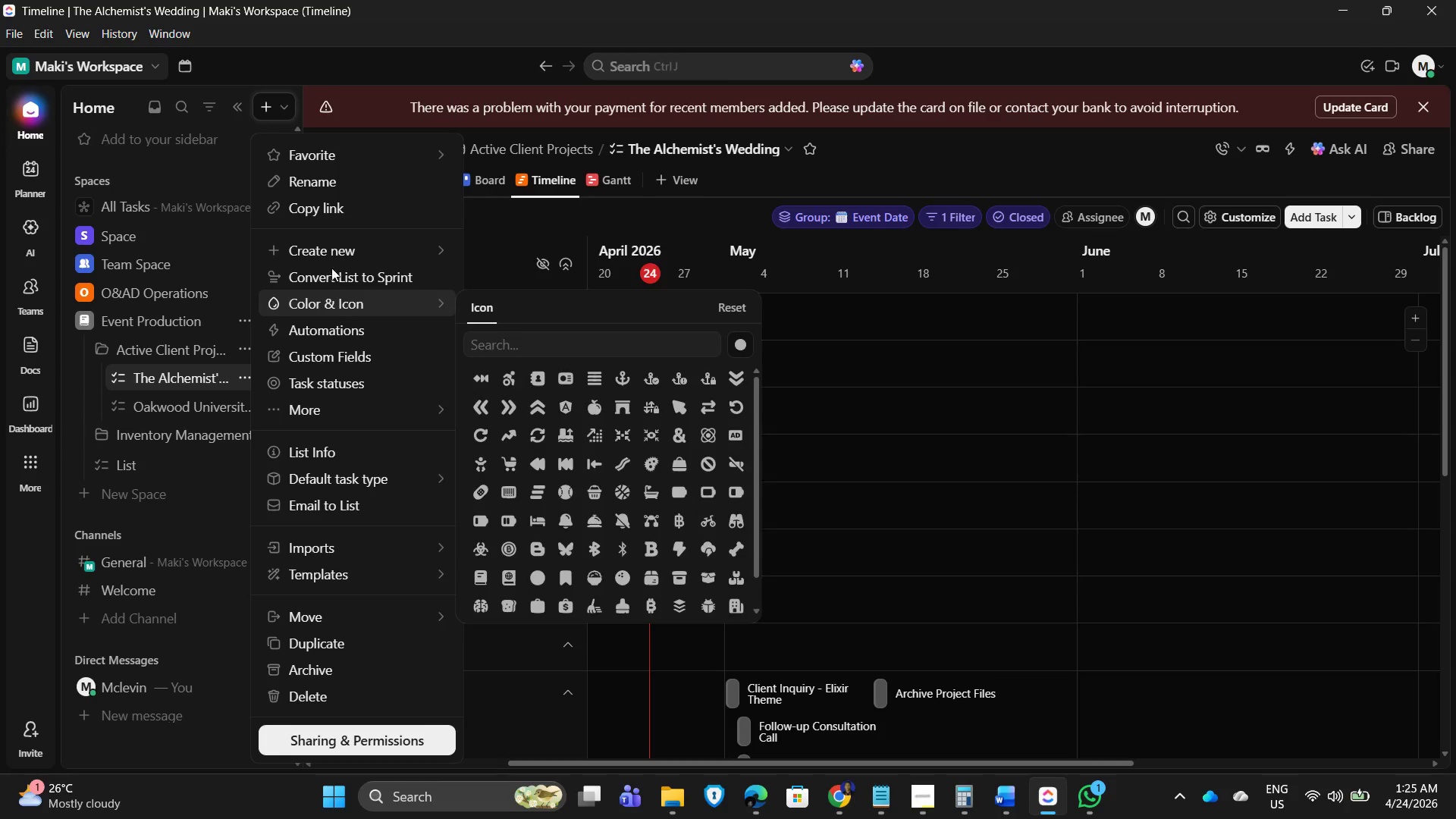 
left_click([1059, 58])
 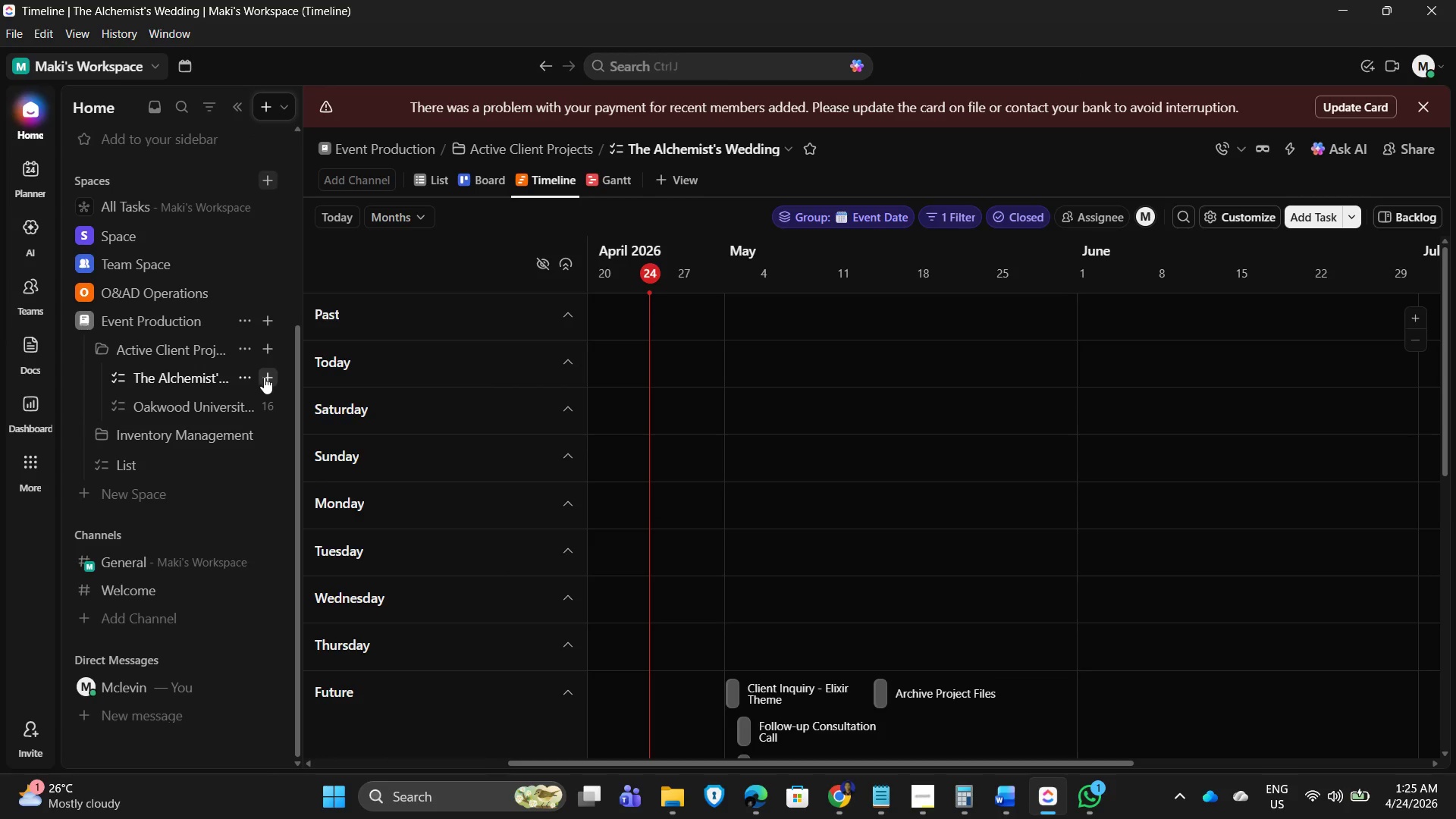 
left_click([264, 377])
 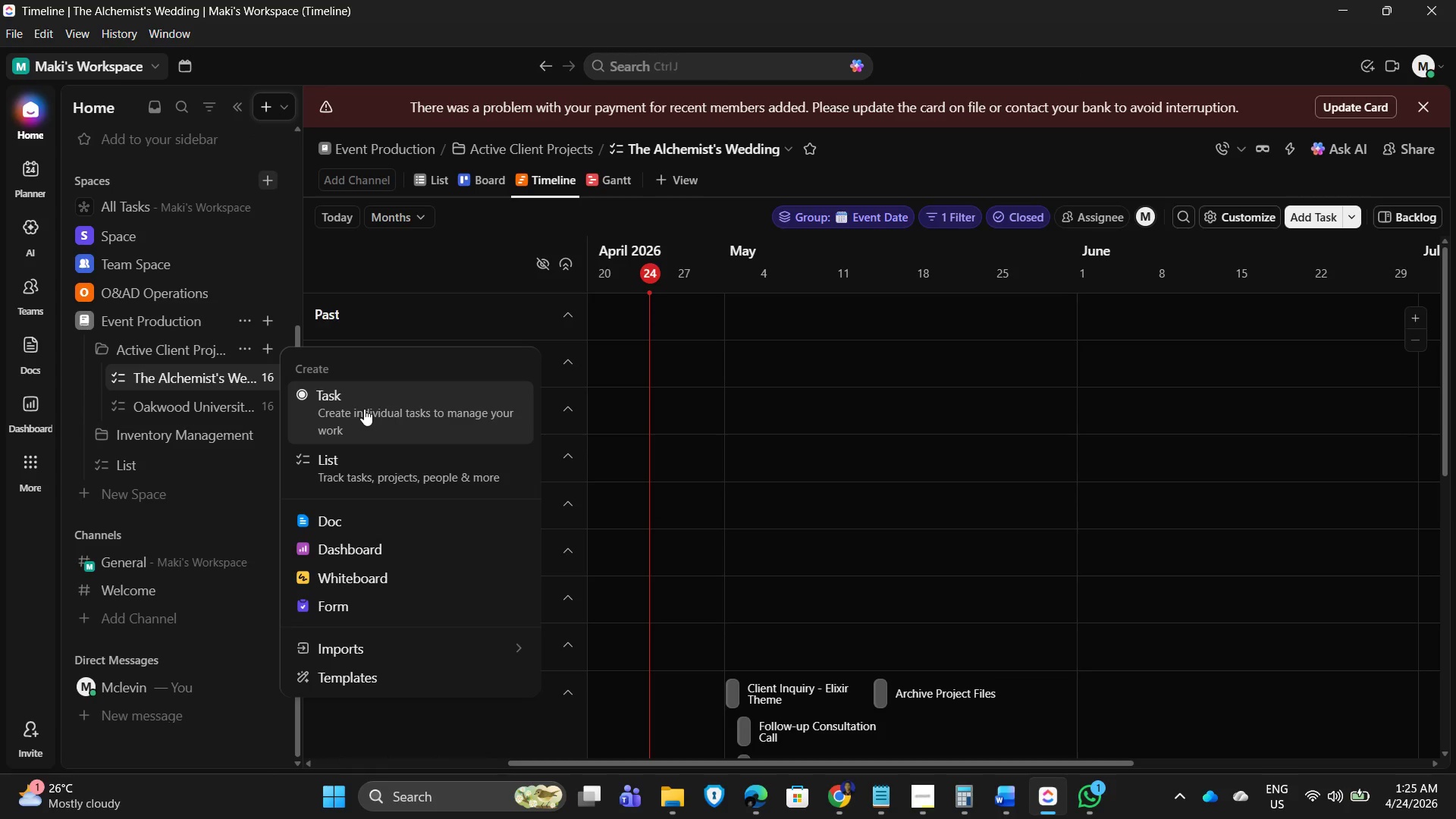 
left_click([364, 409])
 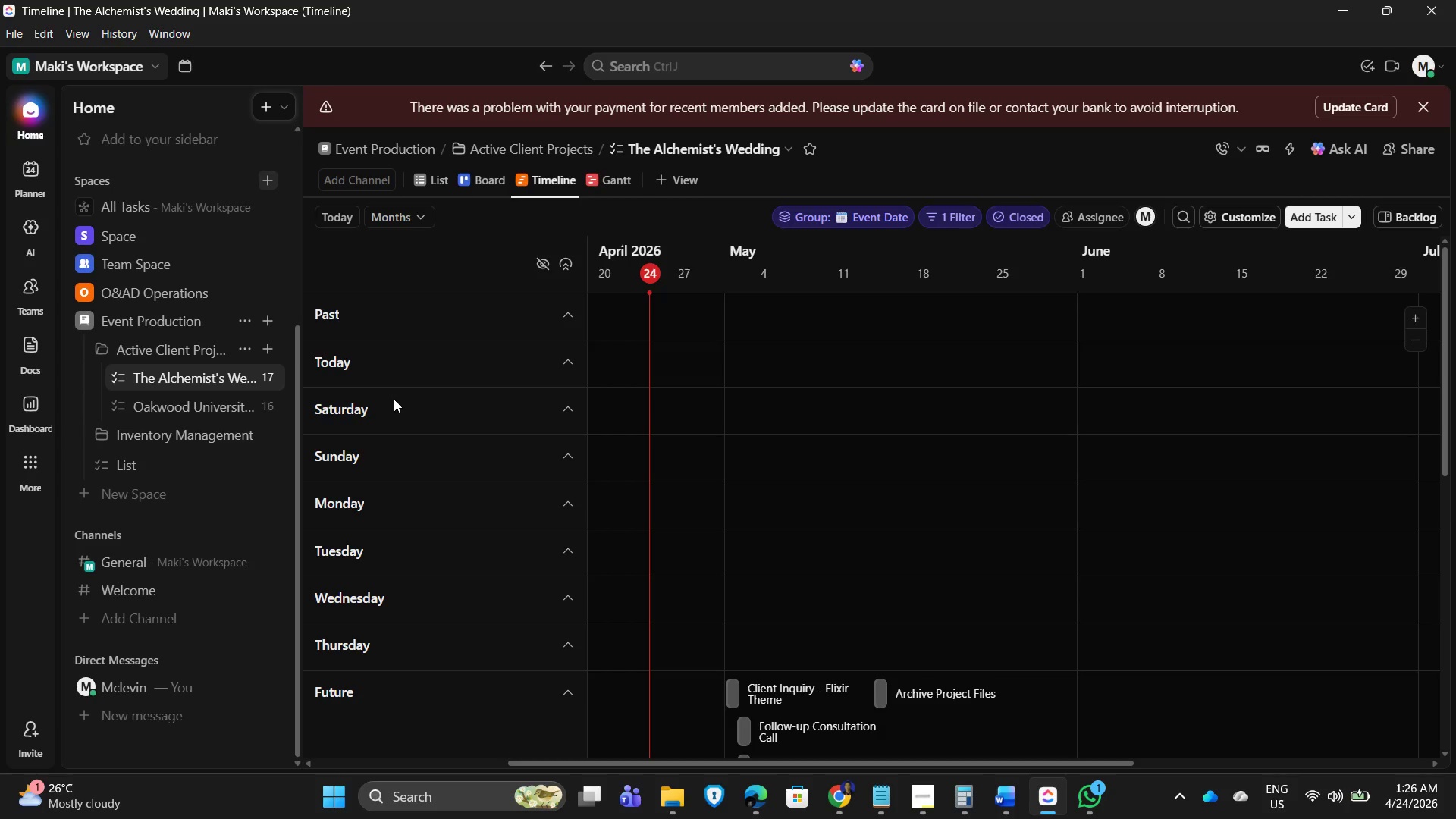 
left_click([437, 184])
 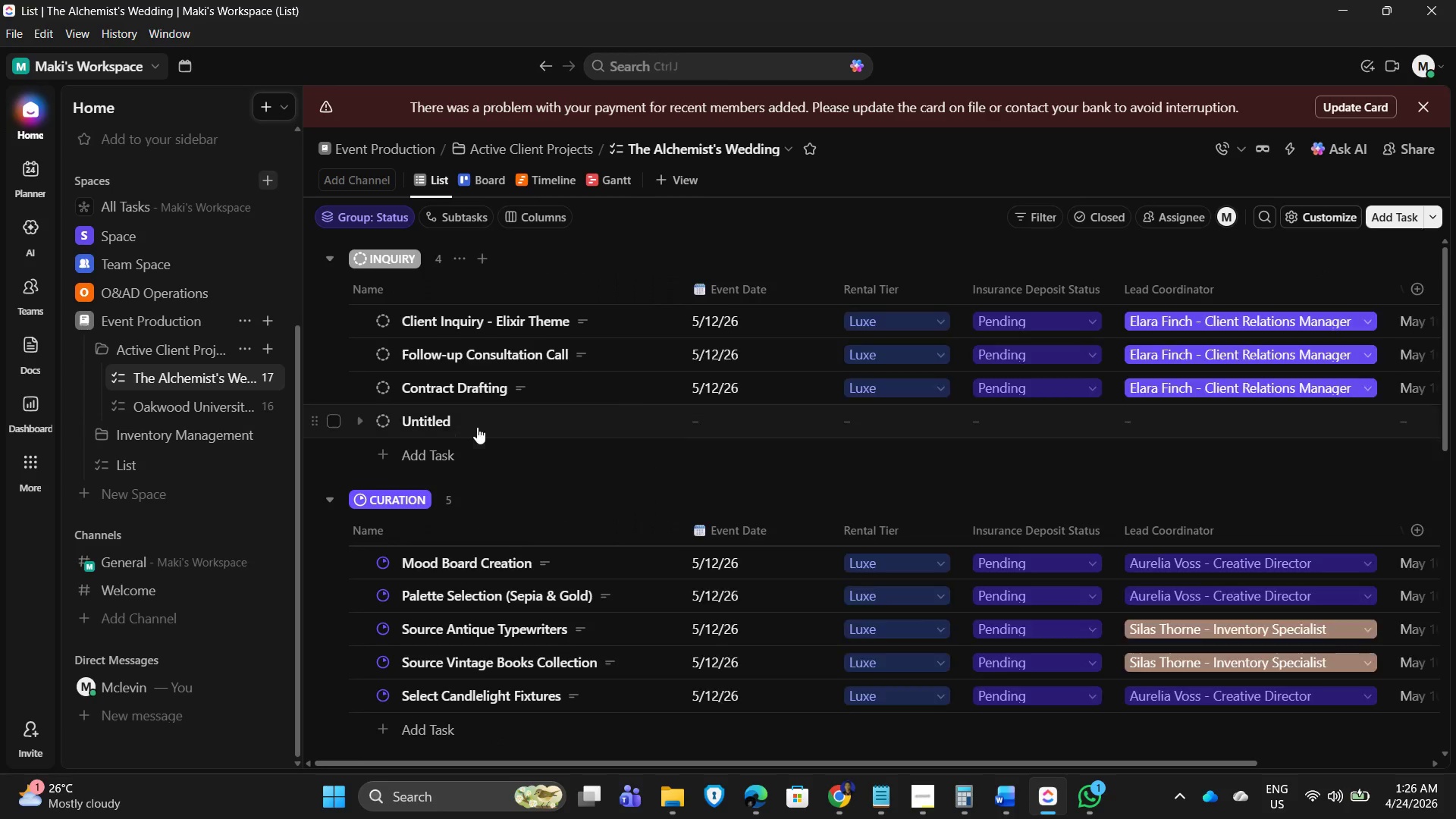 
left_click([435, 423])
 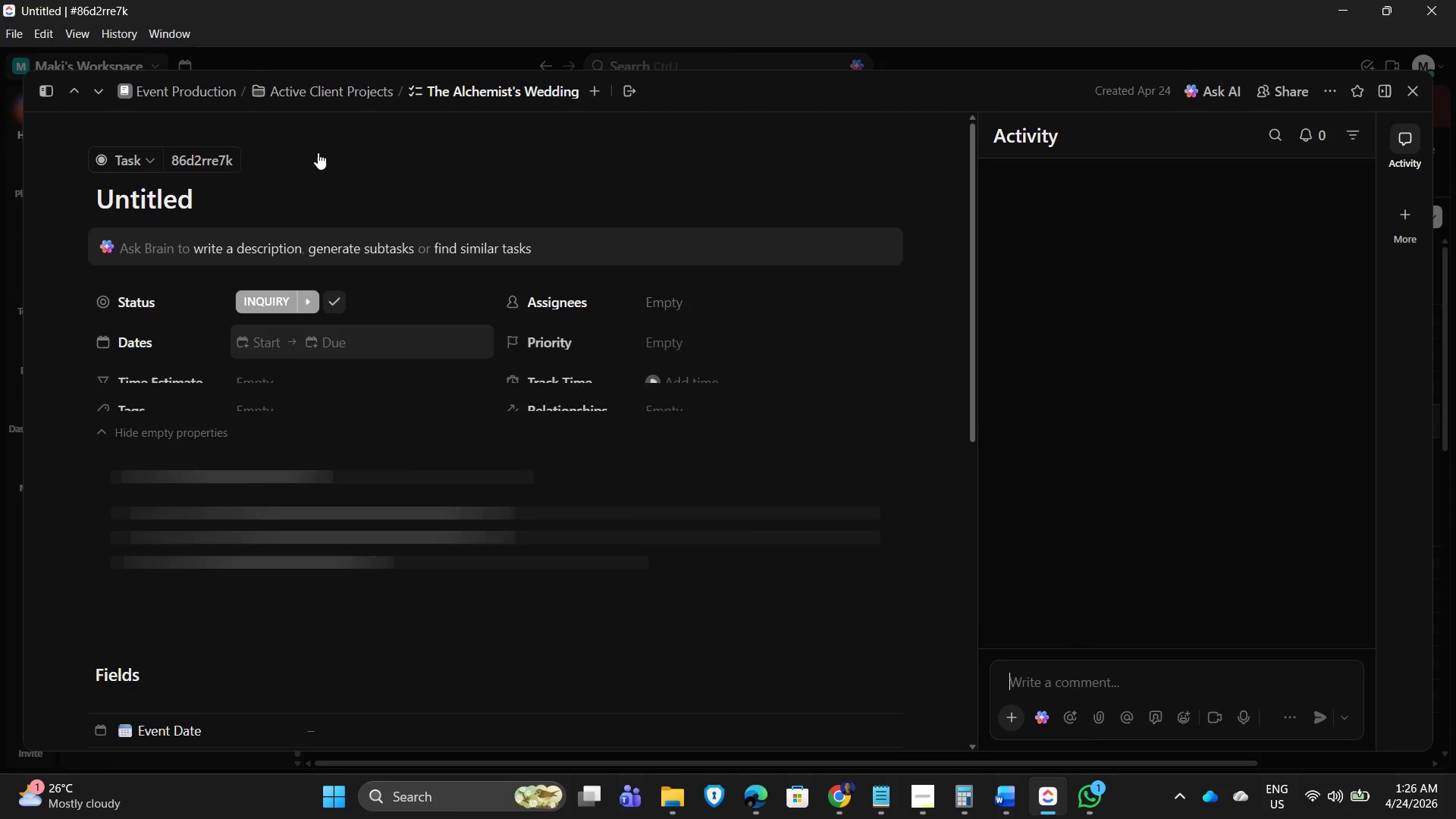 
left_click([214, 198])
 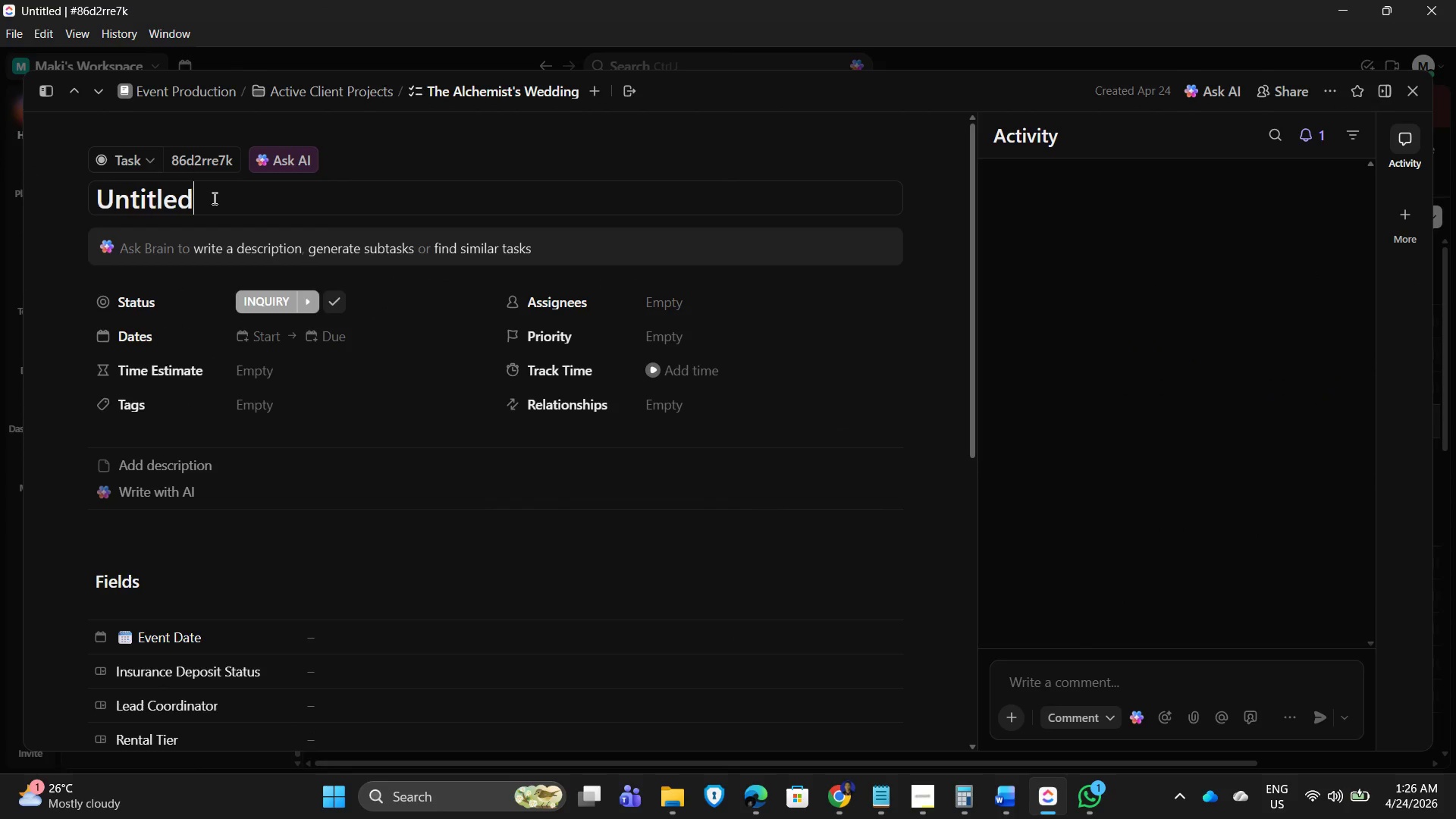 
left_click_drag(start_coordinate=[213, 198], to_coordinate=[92, 196])
 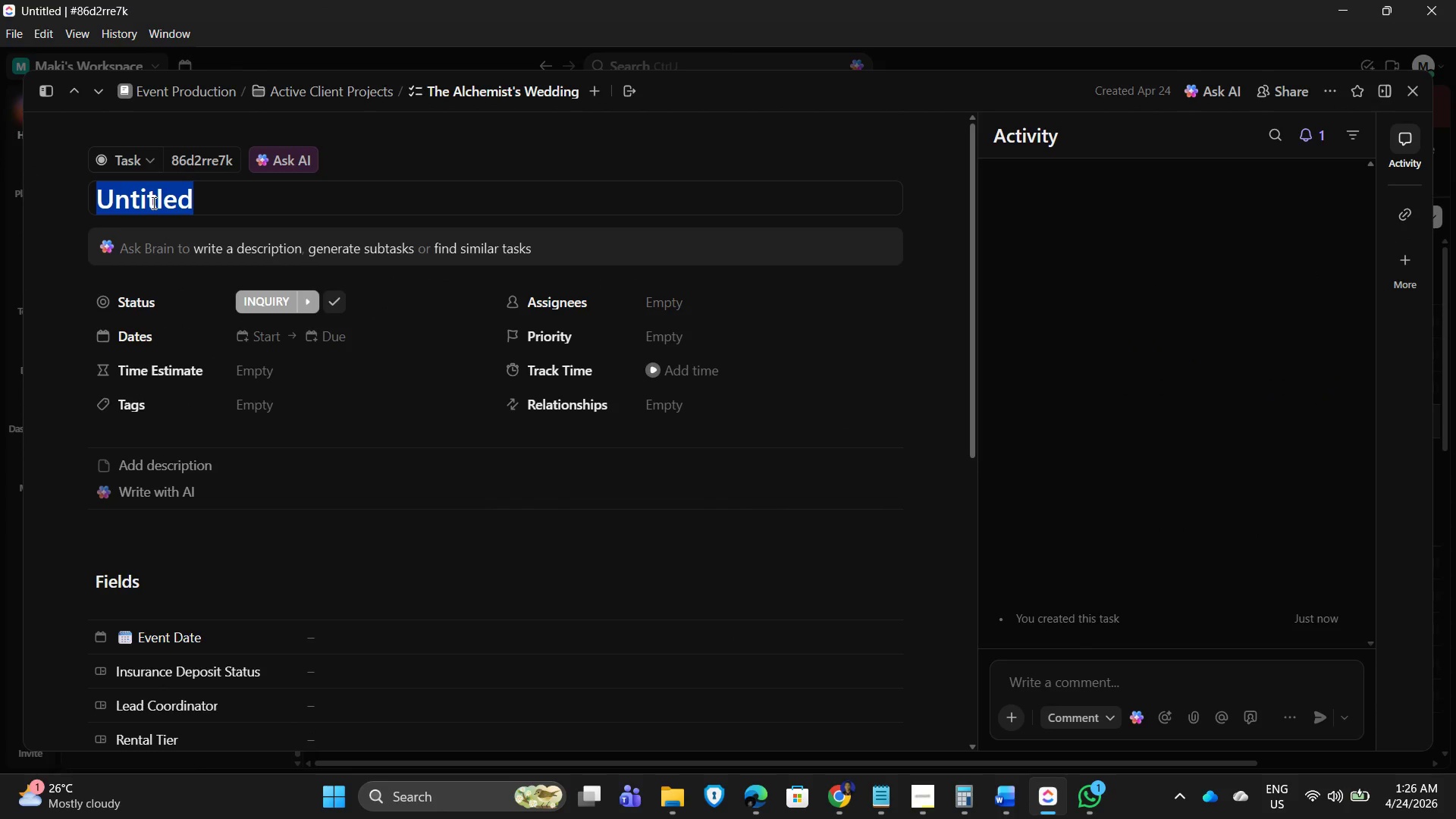 
type(Antique Condition Inspection)
 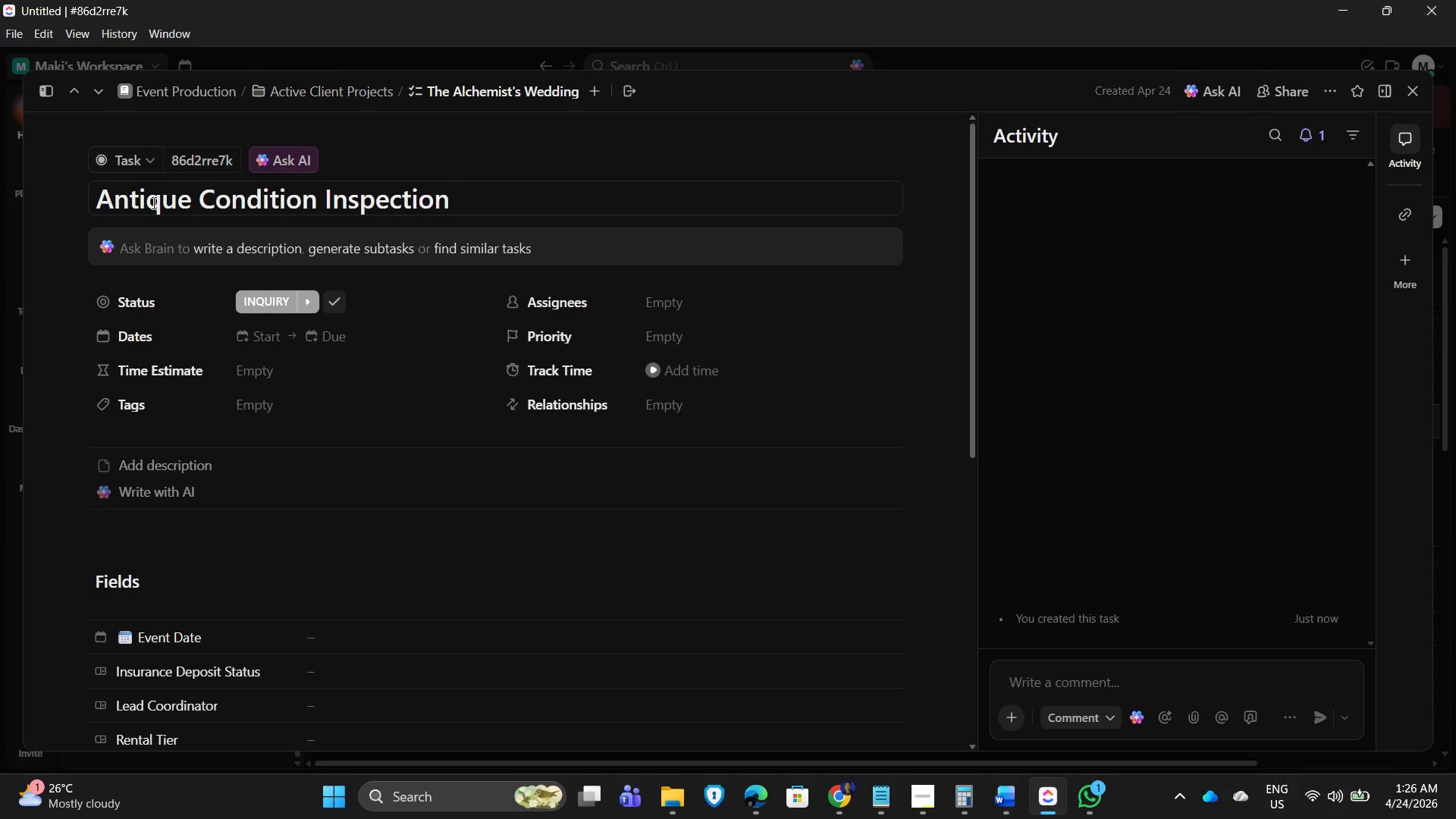 
left_click_drag(start_coordinate=[490, 204], to_coordinate=[95, 206])
 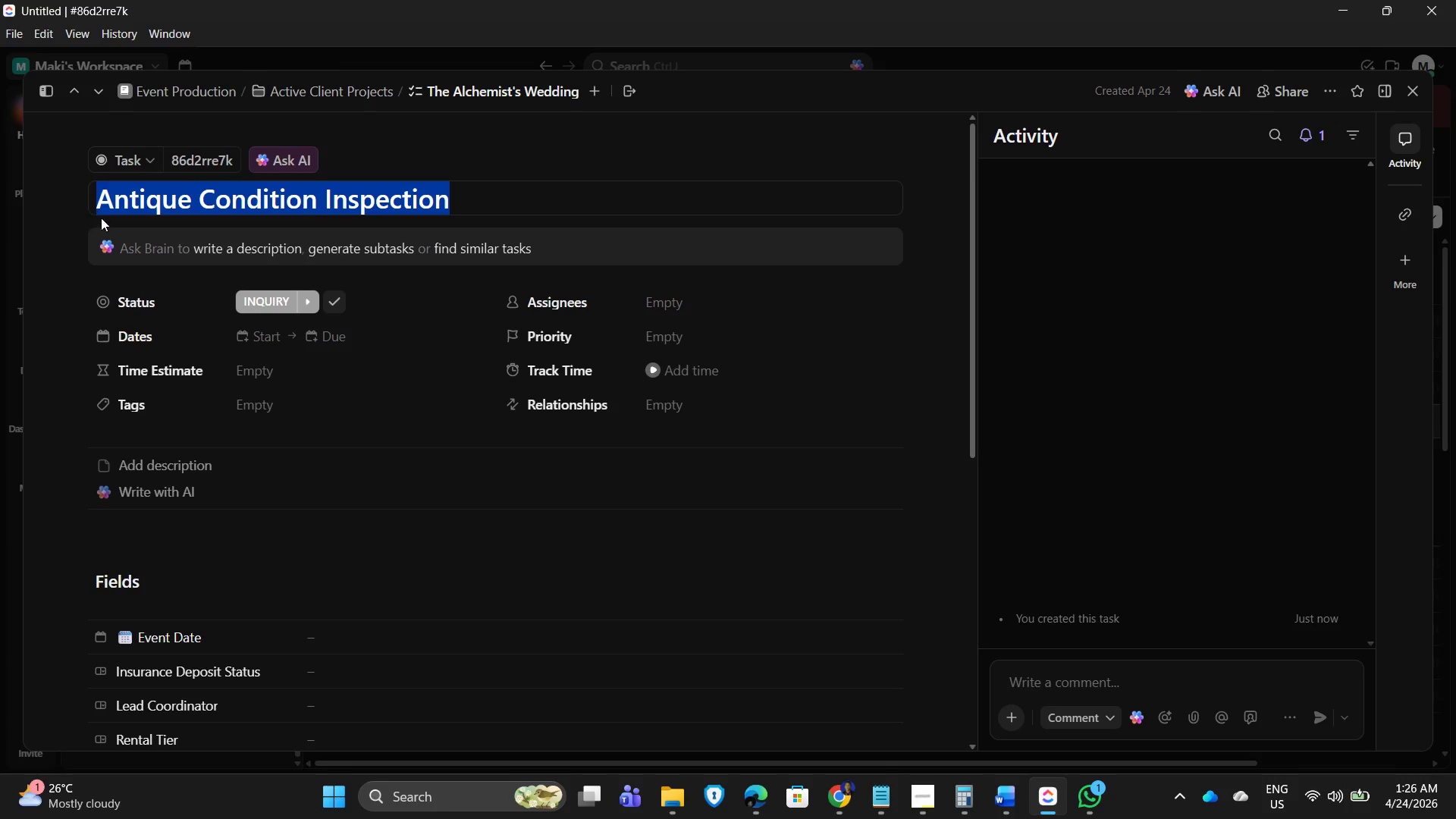 
key(Control+C)
 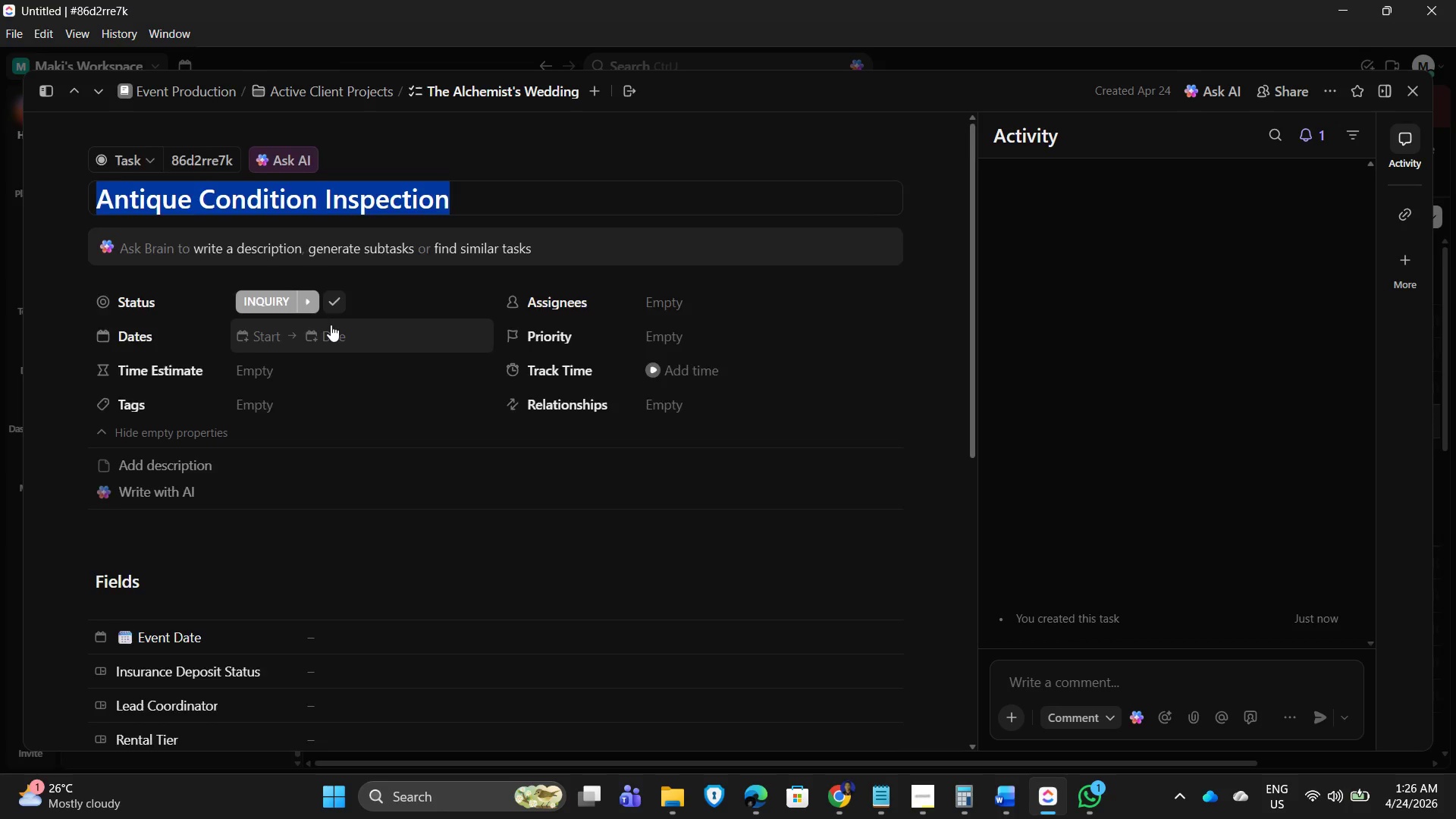 
scroll: coordinate [209, 521], scroll_direction: down, amount: 5.0
 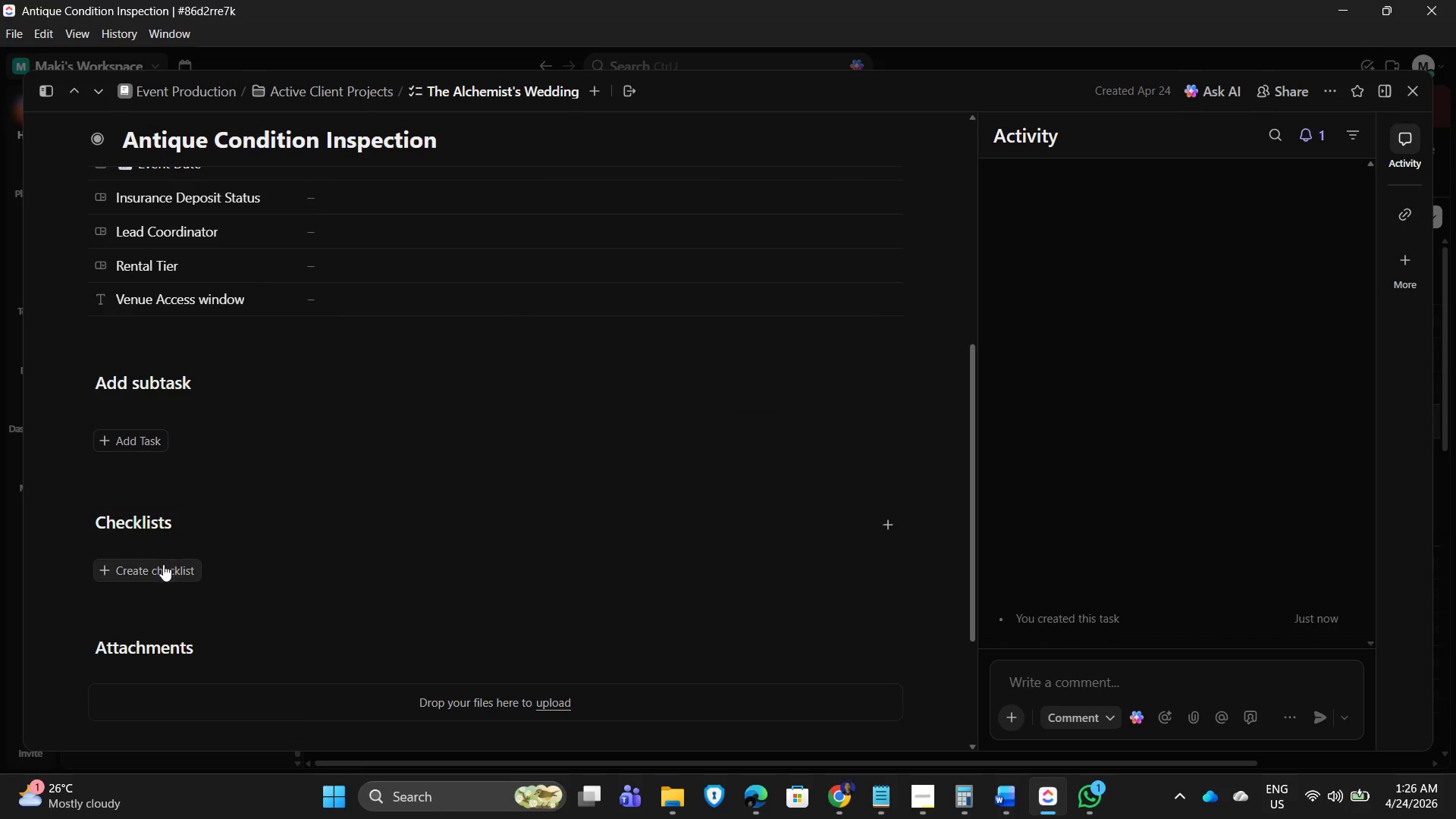 
left_click([179, 565])
 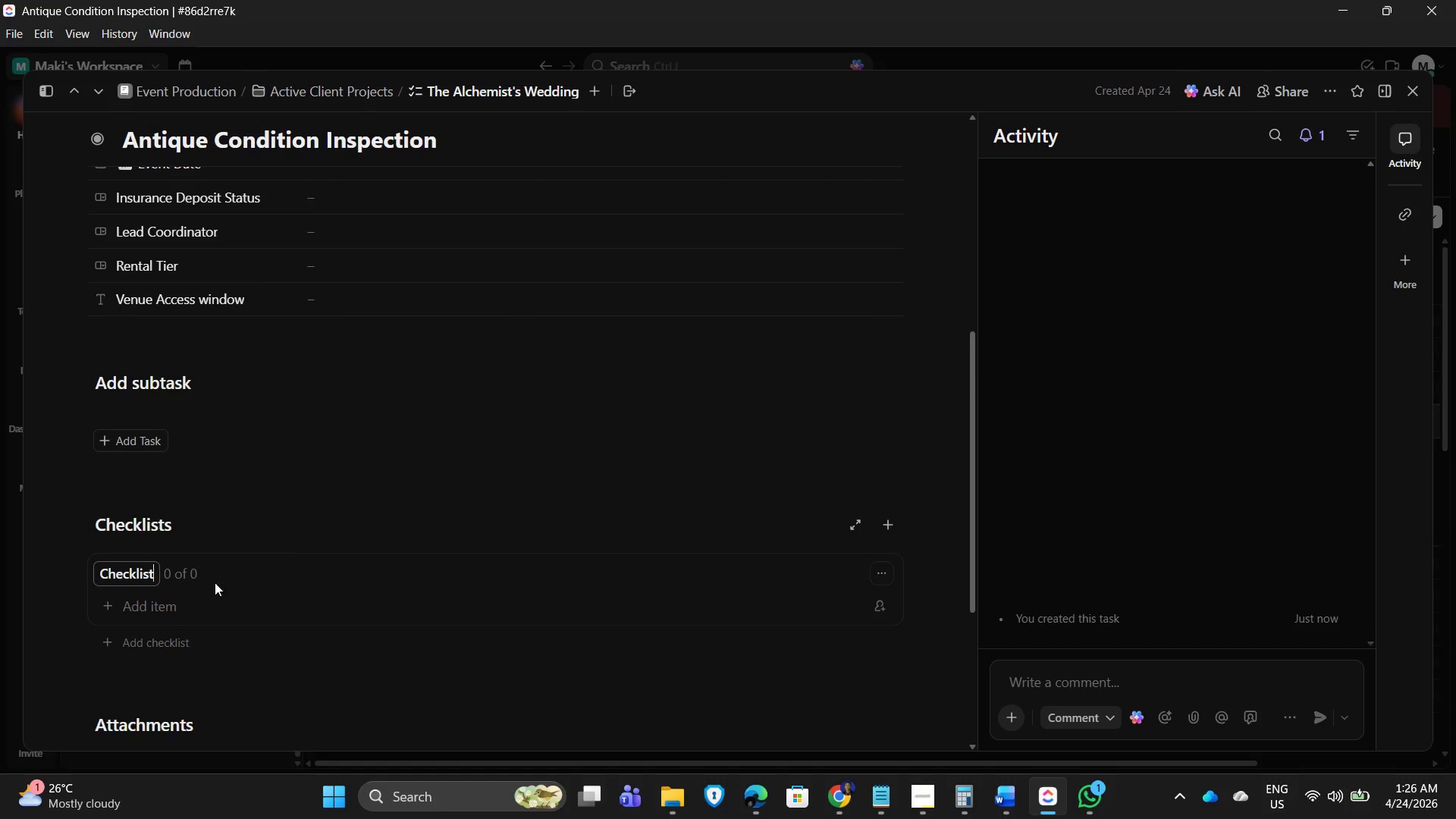 
left_click([174, 599])
 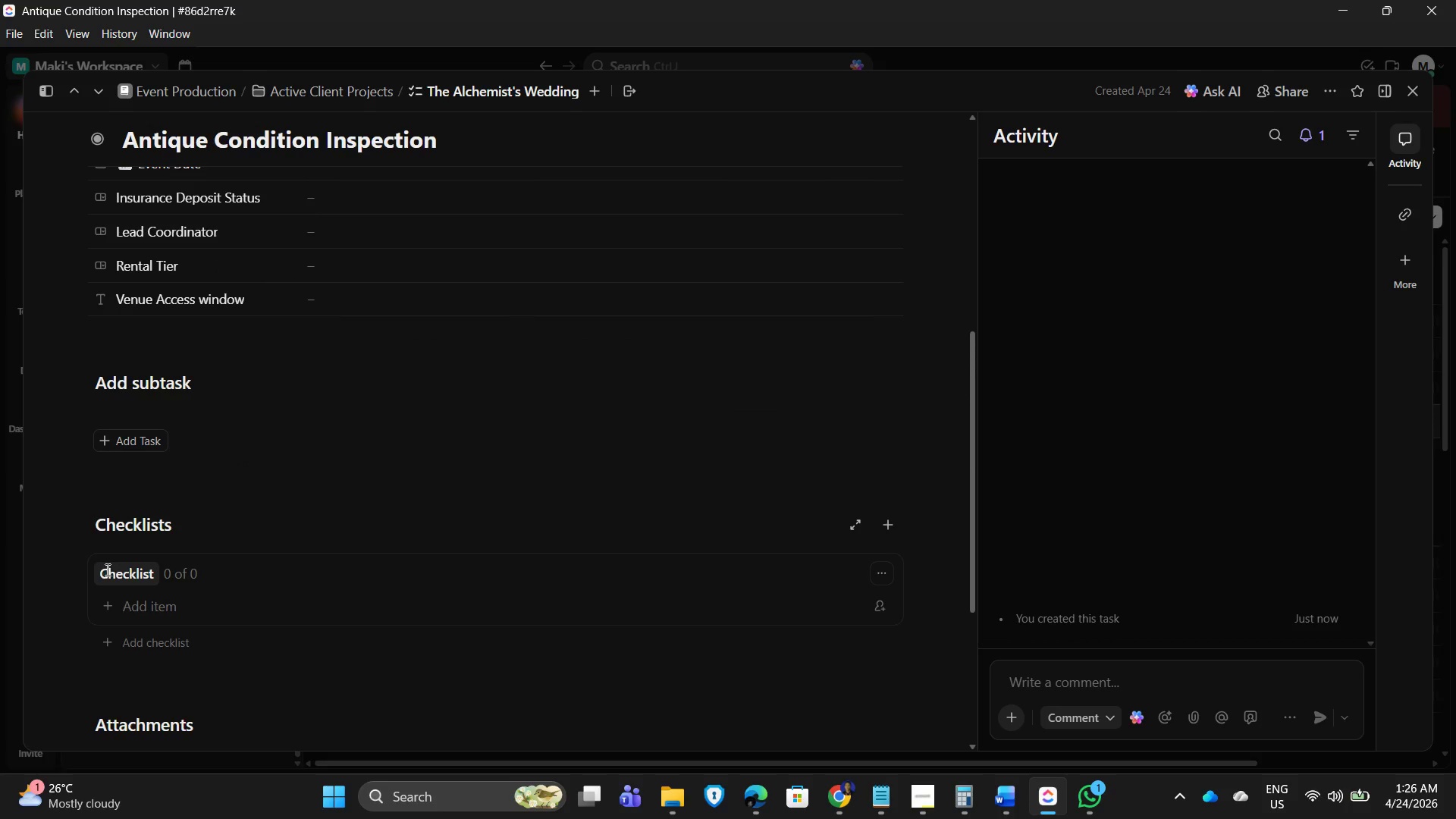 
left_click([104, 568])
 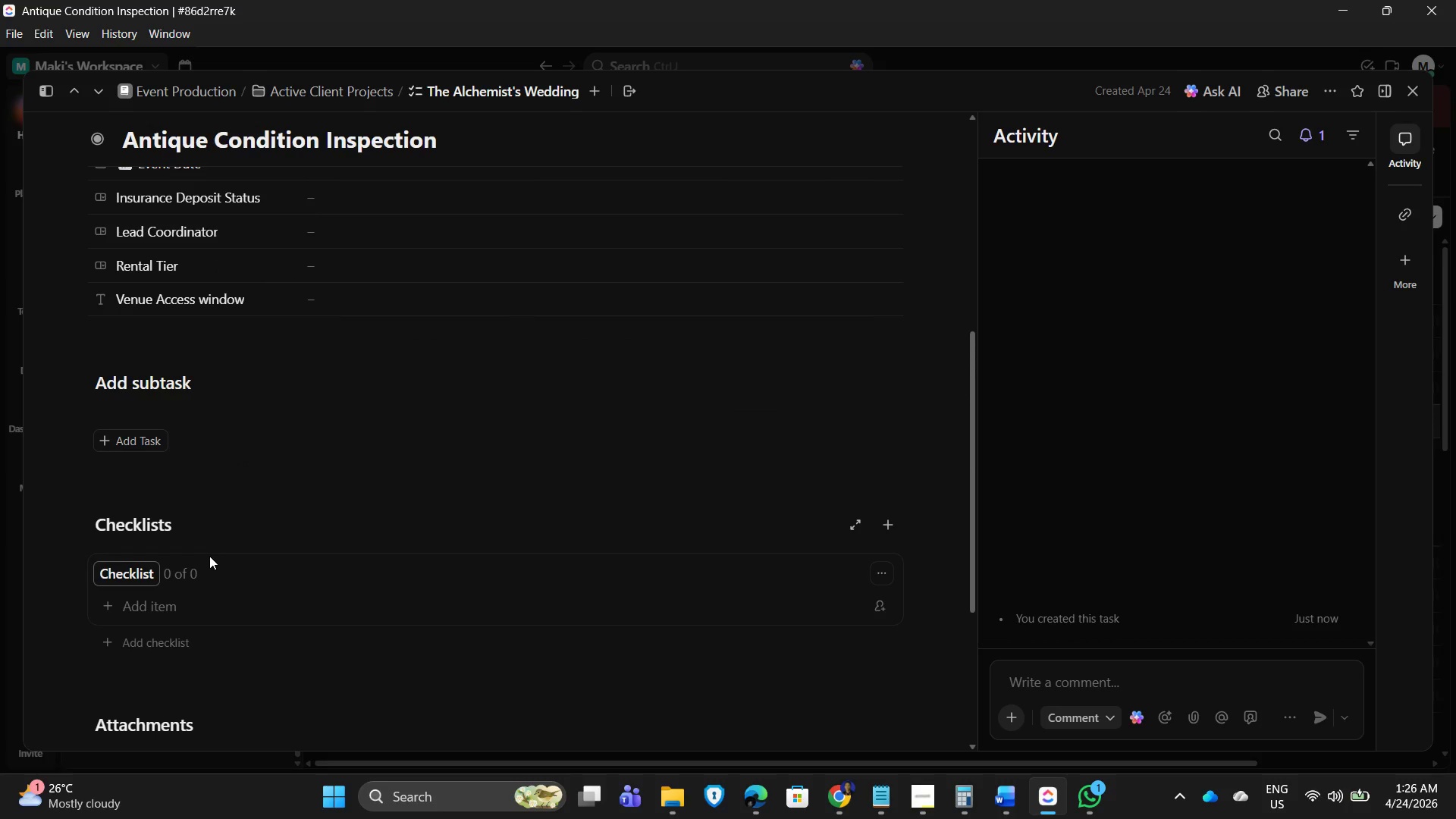 
key(ArrowLeft)
 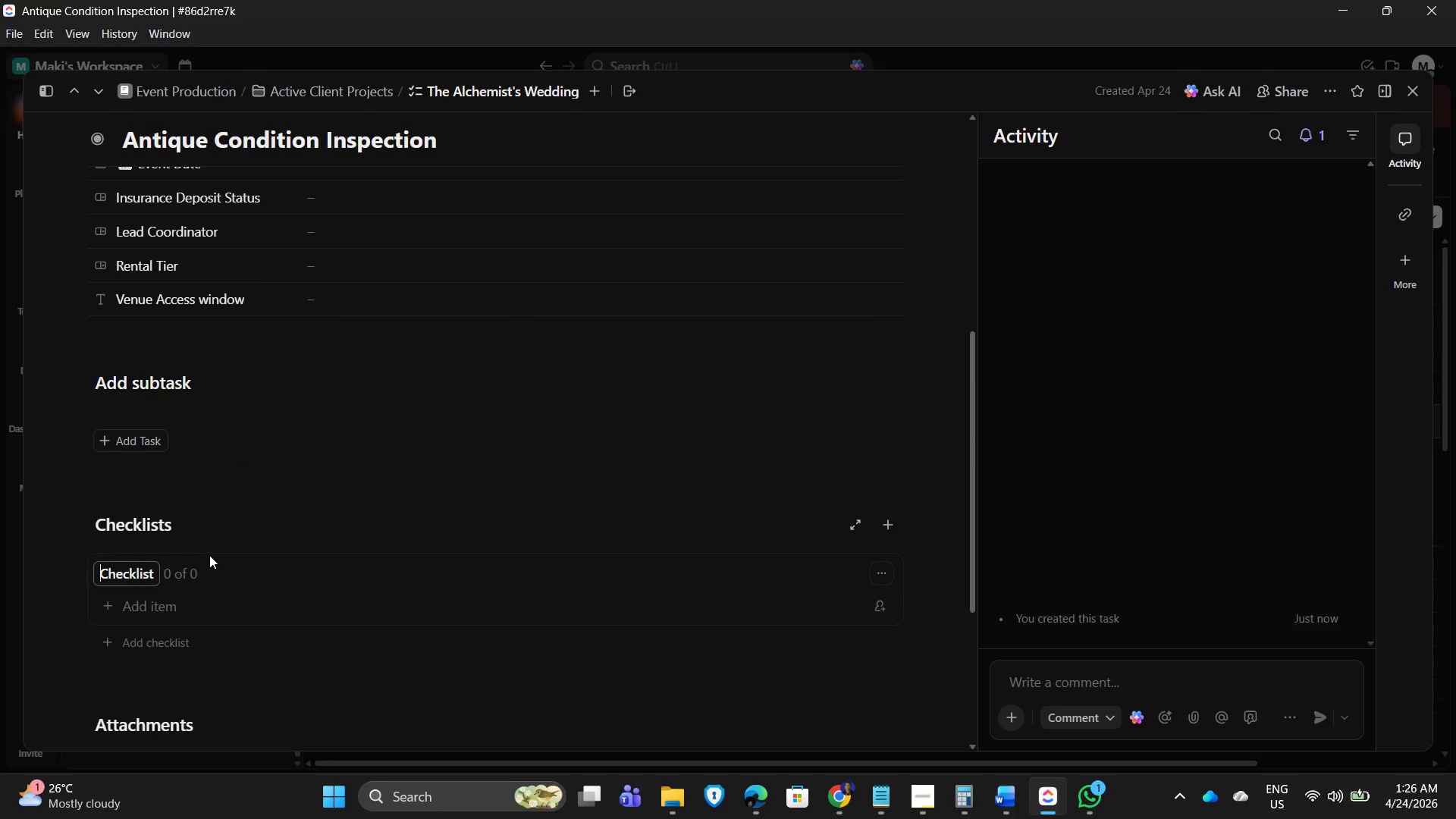 
key(Control+V)
 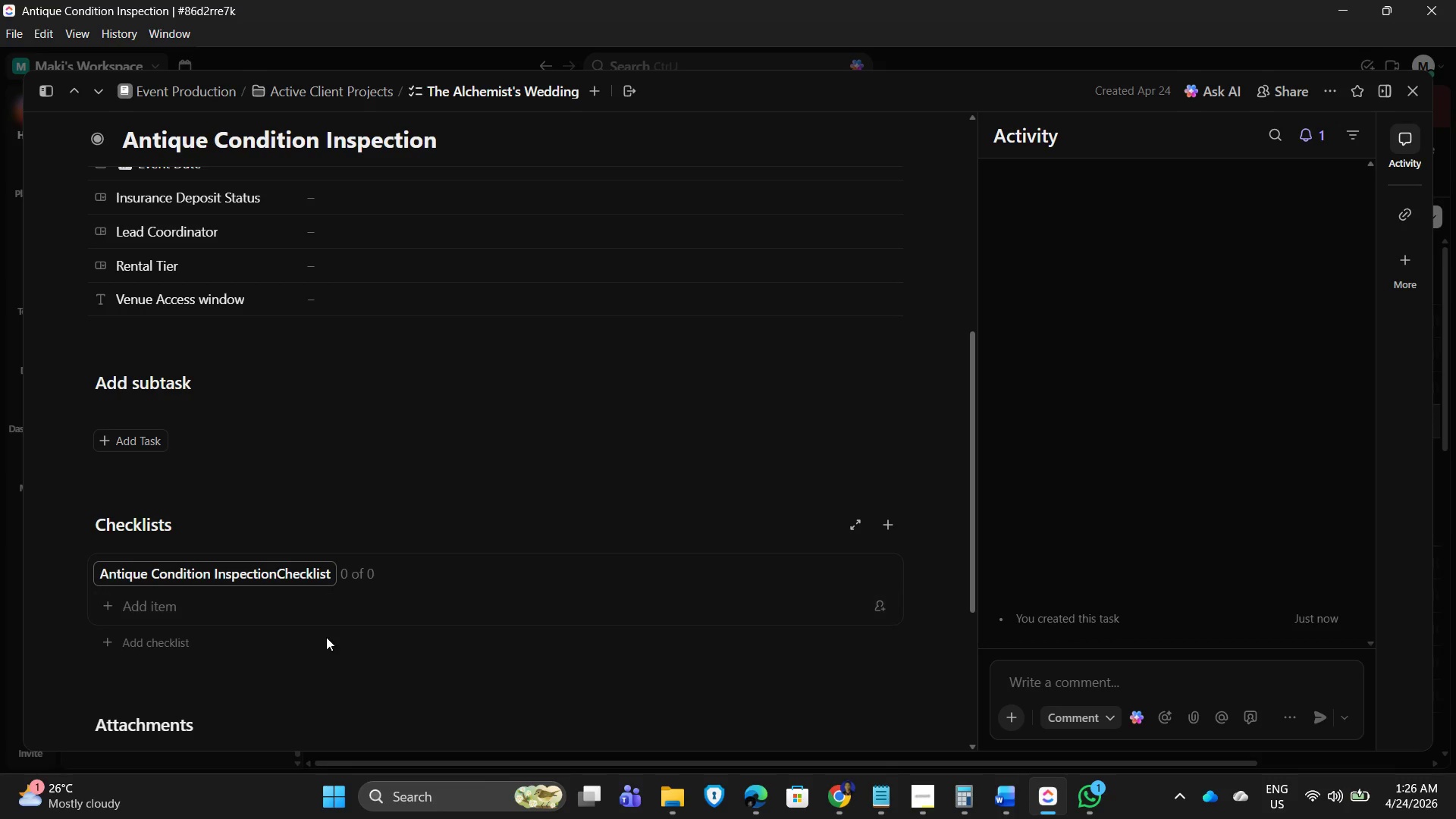 
key(Space)
 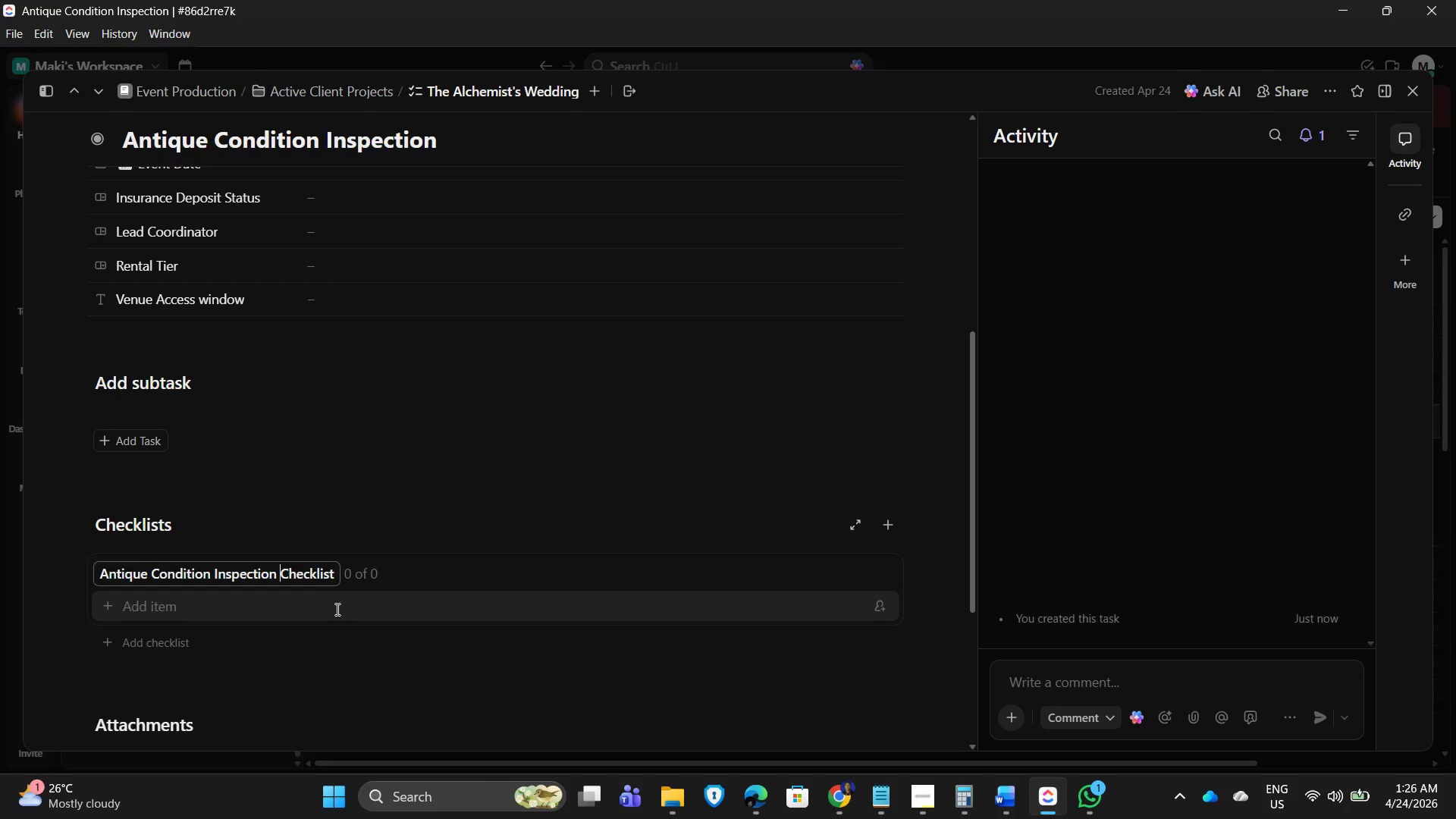 
left_click([336, 609])
 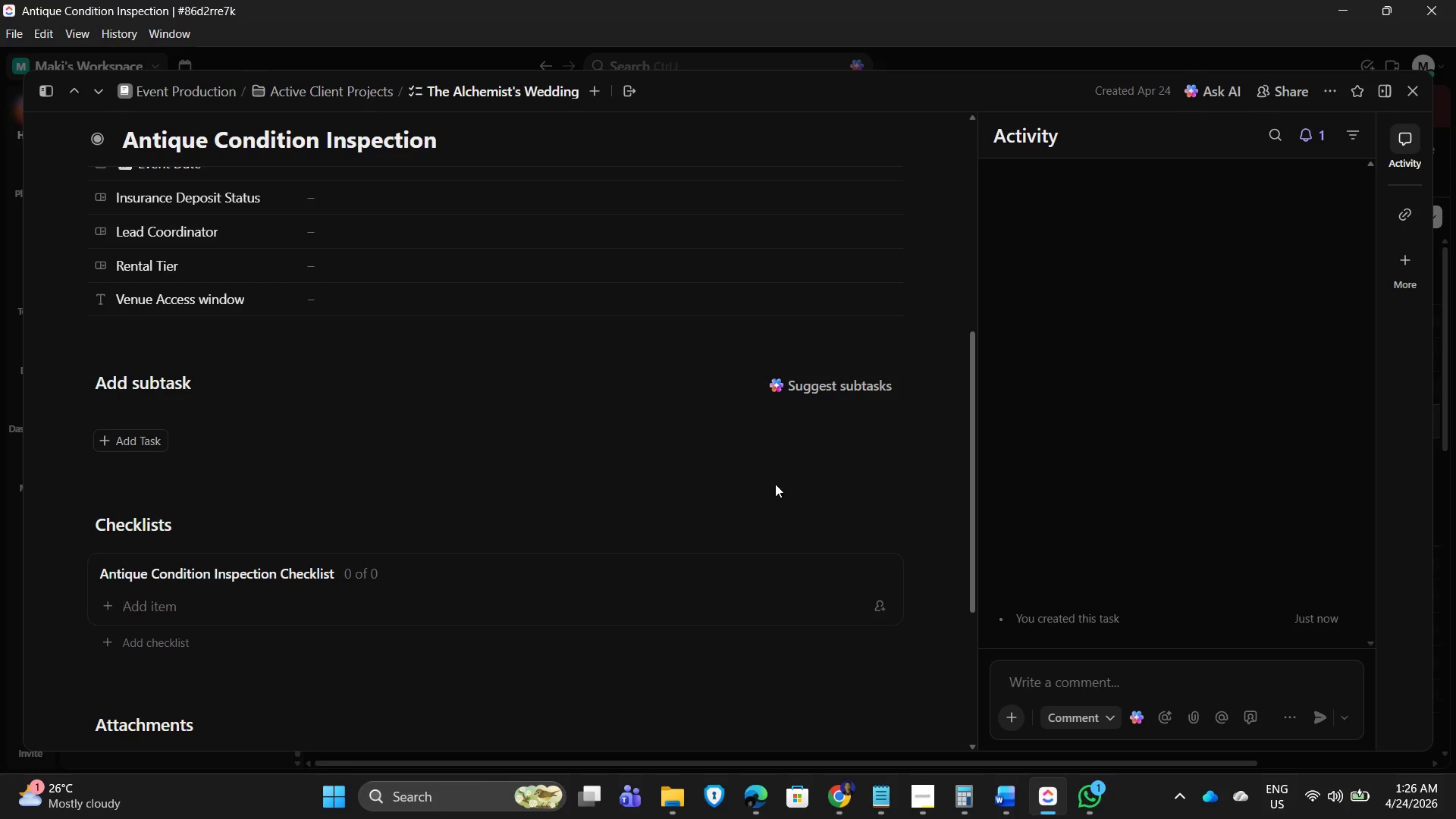 
scroll: coordinate [628, 328], scroll_direction: up, amount: 6.0
 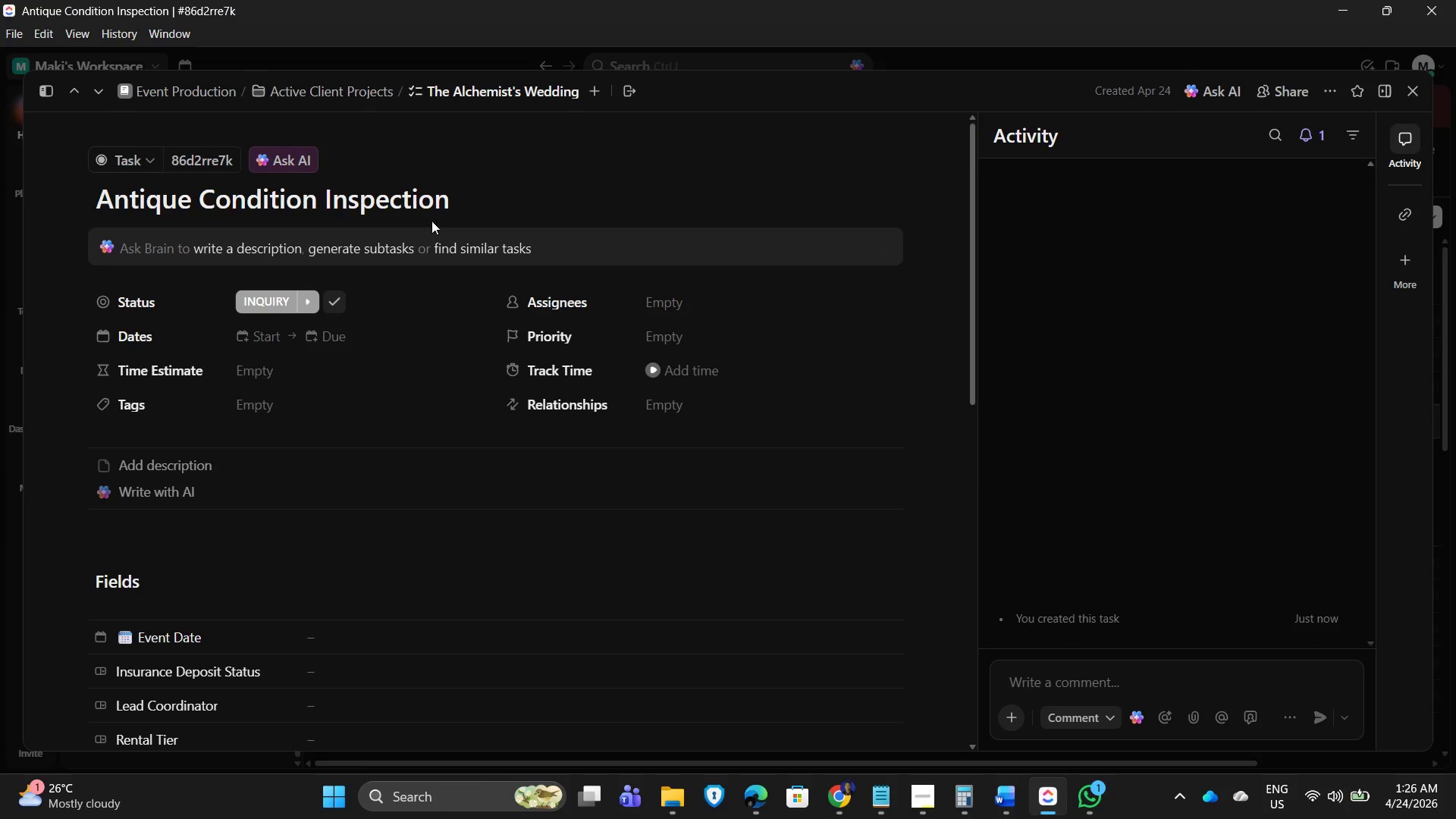 
left_click([472, 211])
 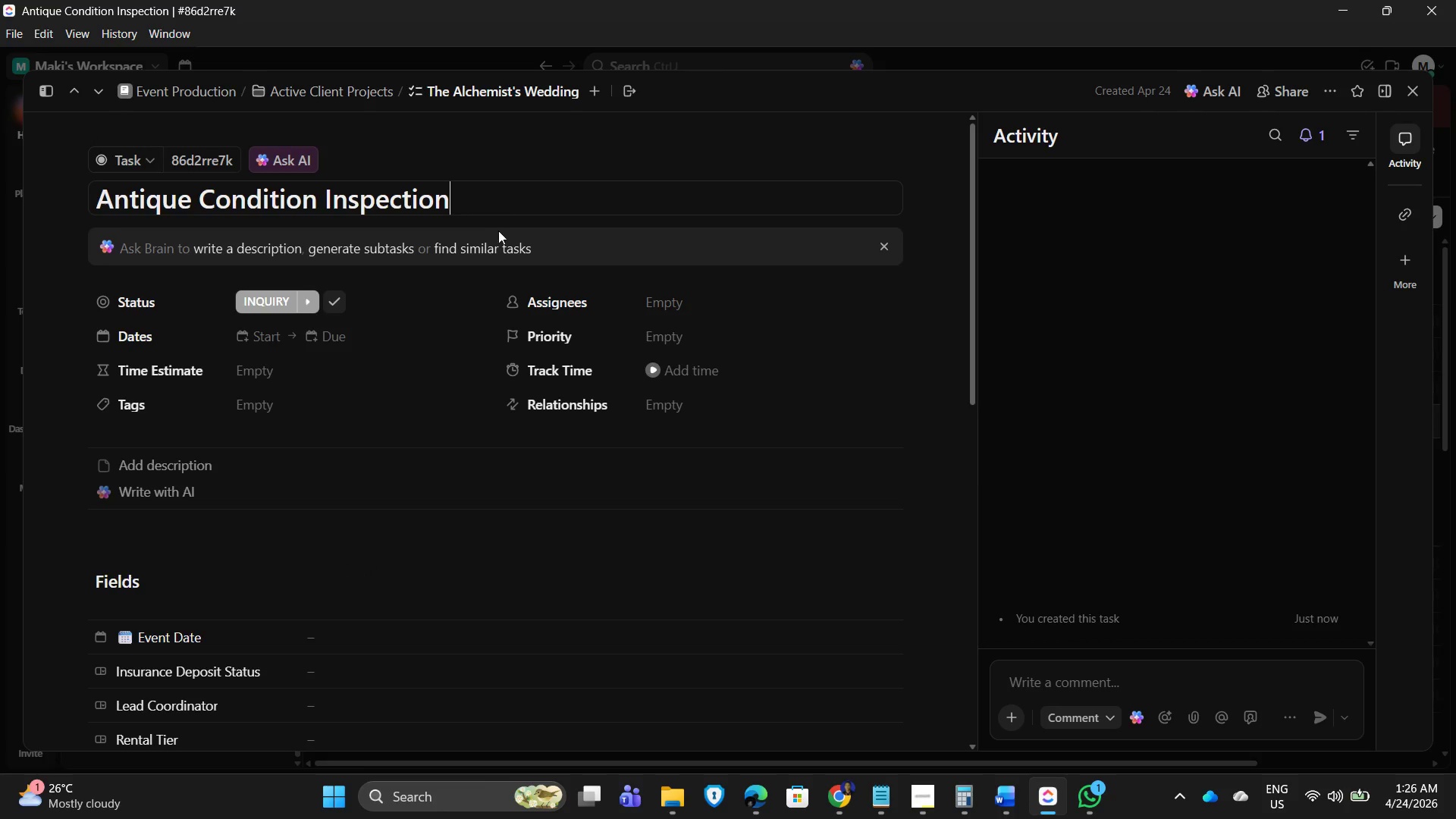 
type( Checklist Template)
 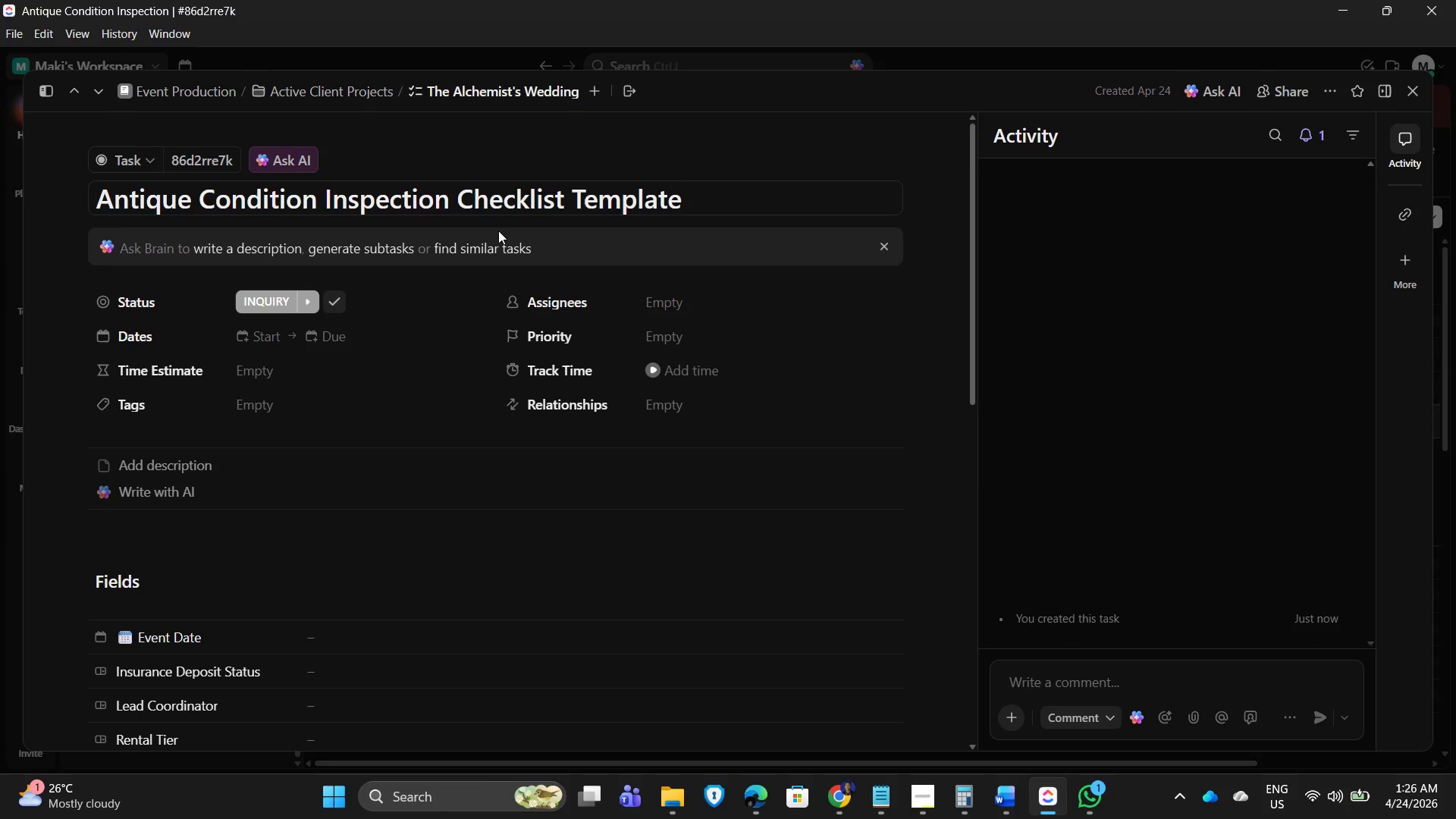 
scroll: coordinate [592, 391], scroll_direction: down, amount: 5.0
 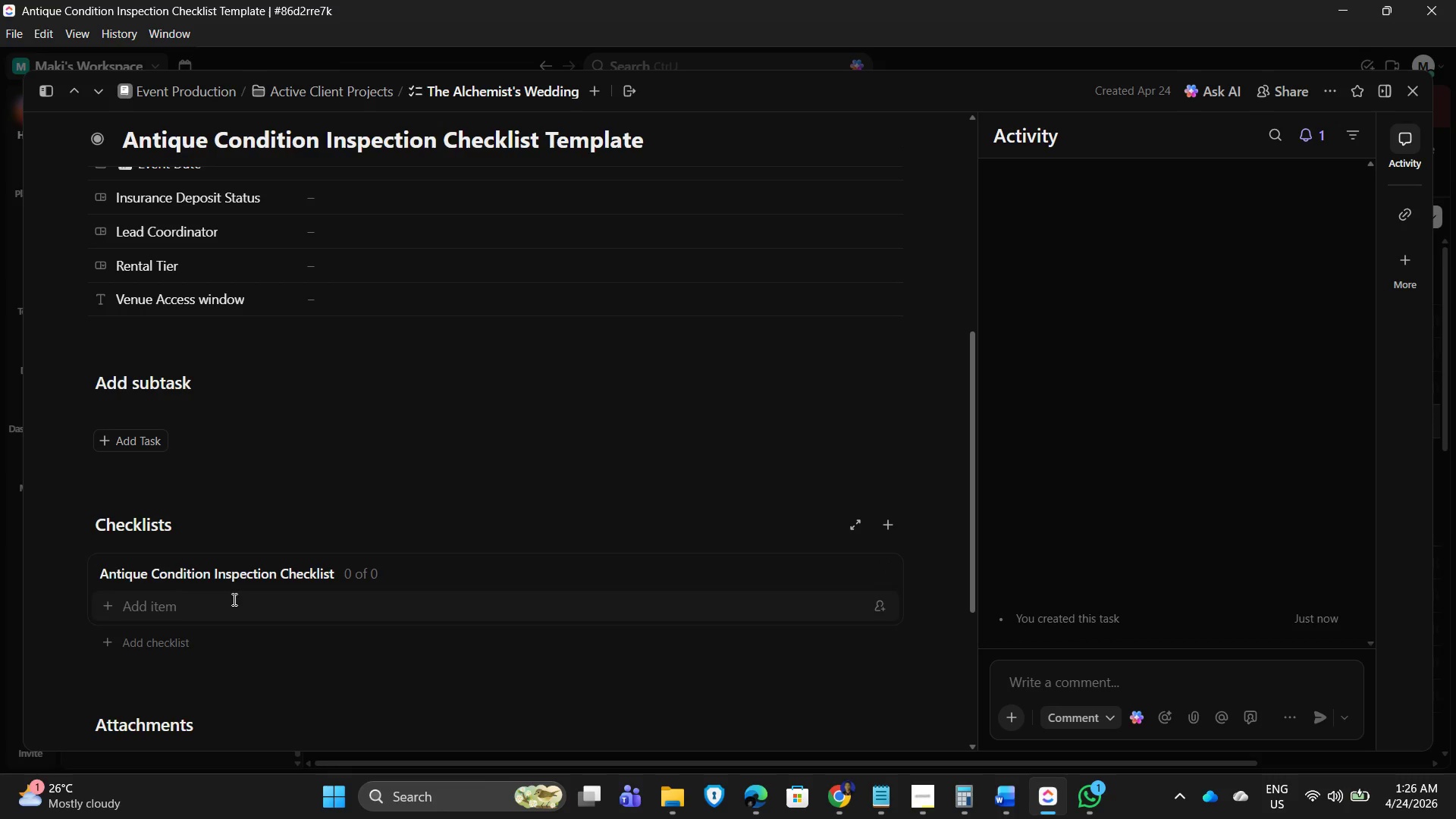 
left_click([150, 609])
 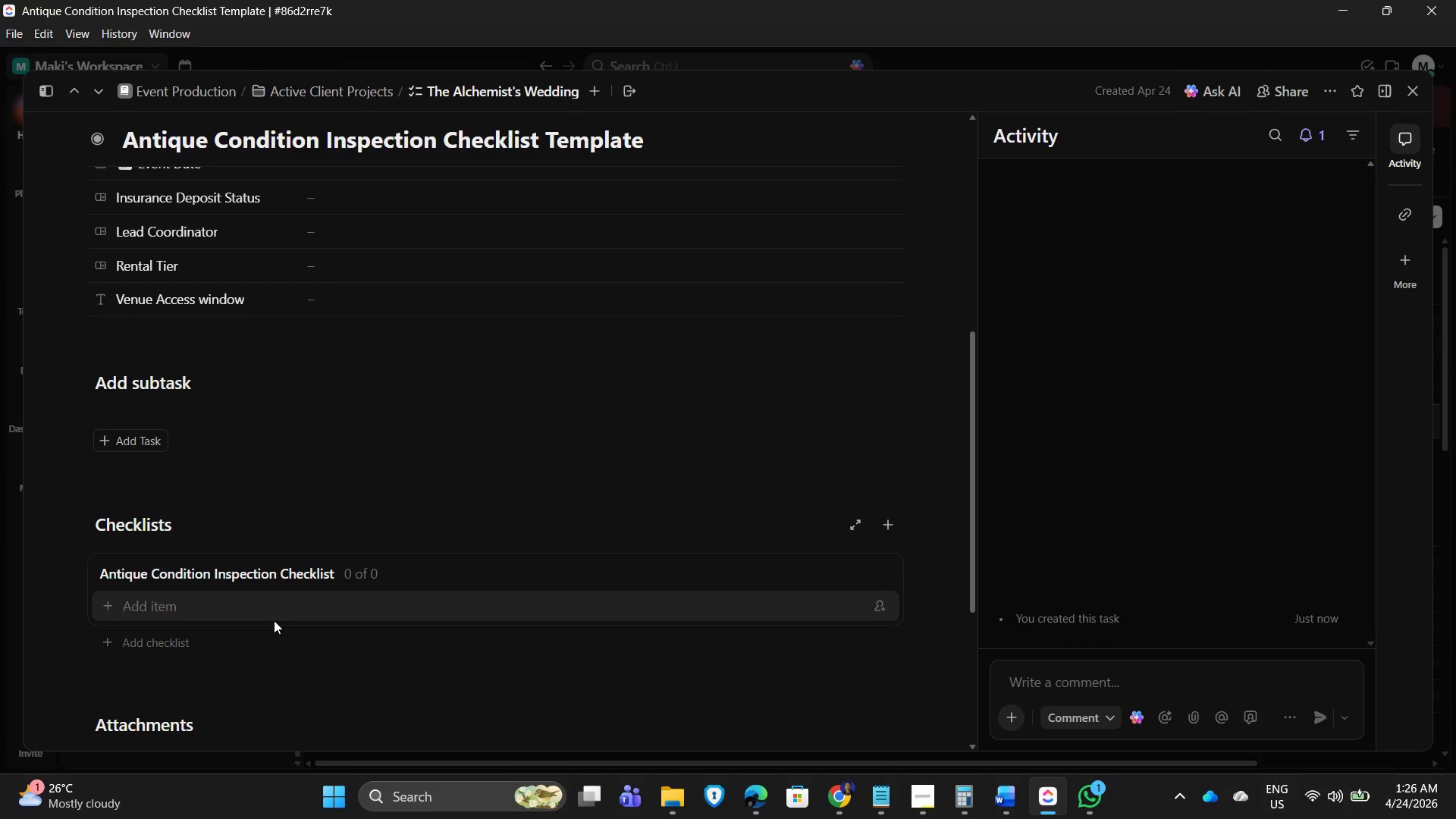 
key(Shift+I)
 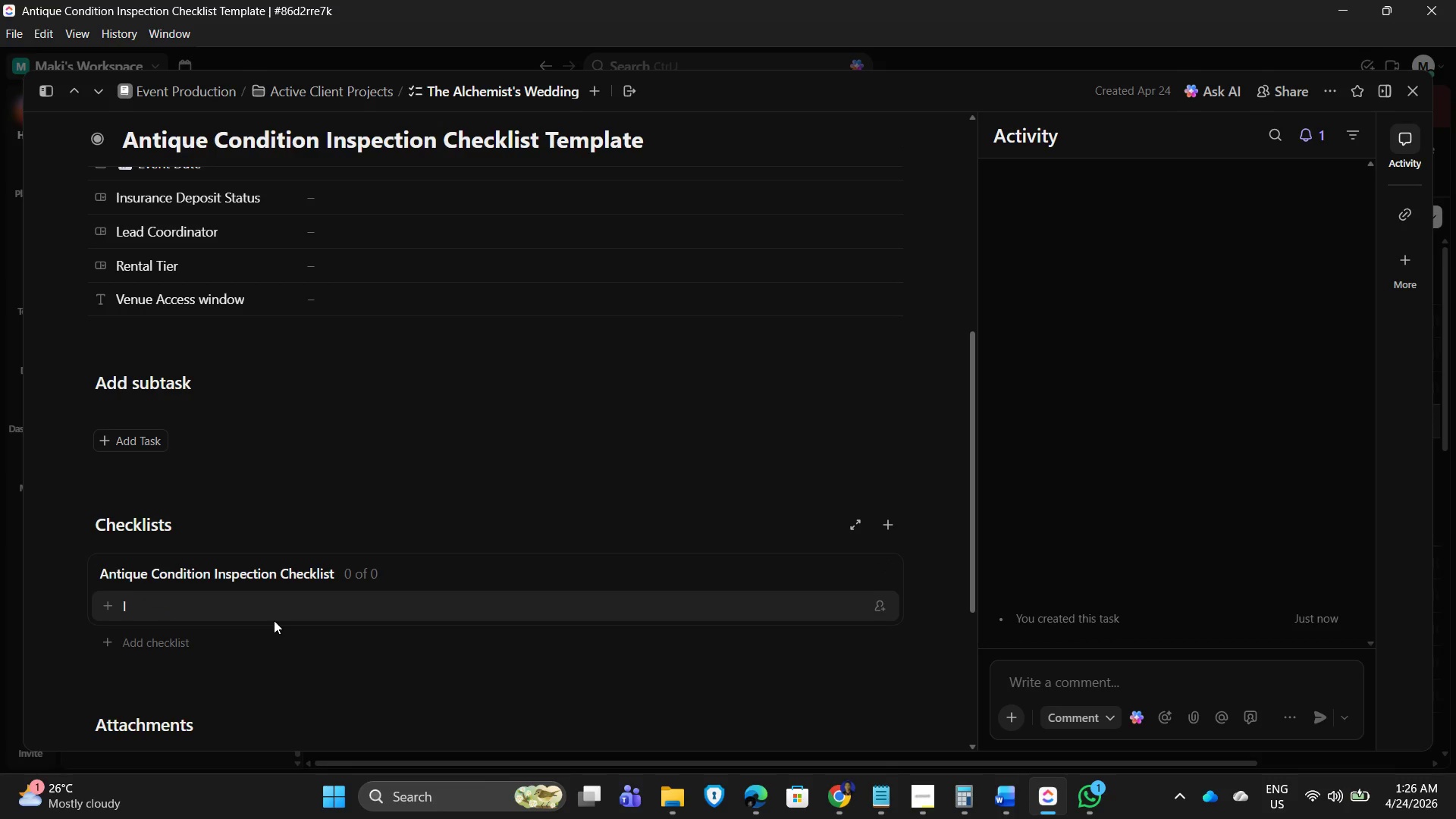 
wait(7.88)
 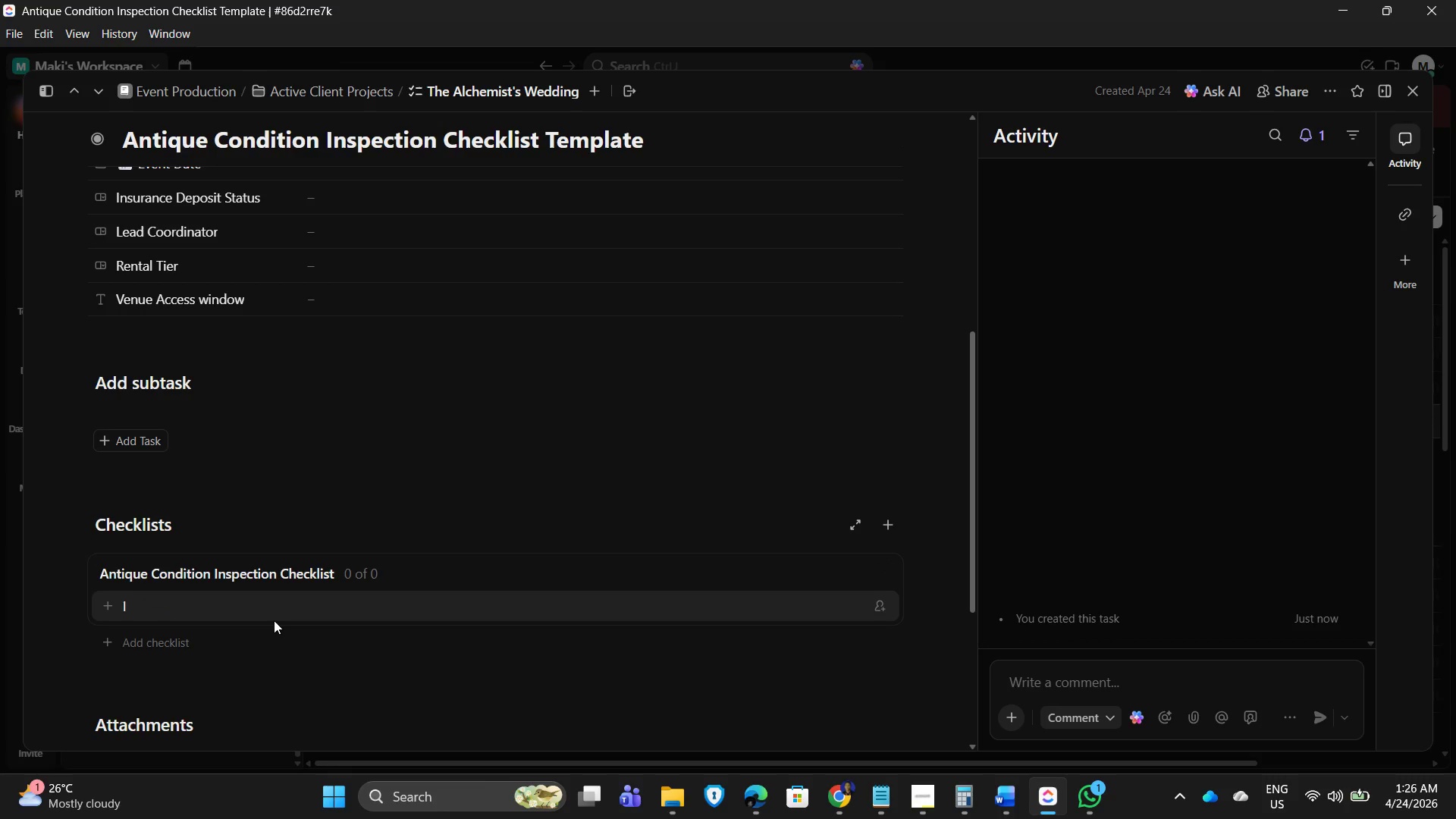 
type(nspect typewriters fir)
key(Backspace)
key(Backspace)
type(or damge)
key(Backspace)
type(-)
key(Backspace)
key(Backspace)
type(age)
 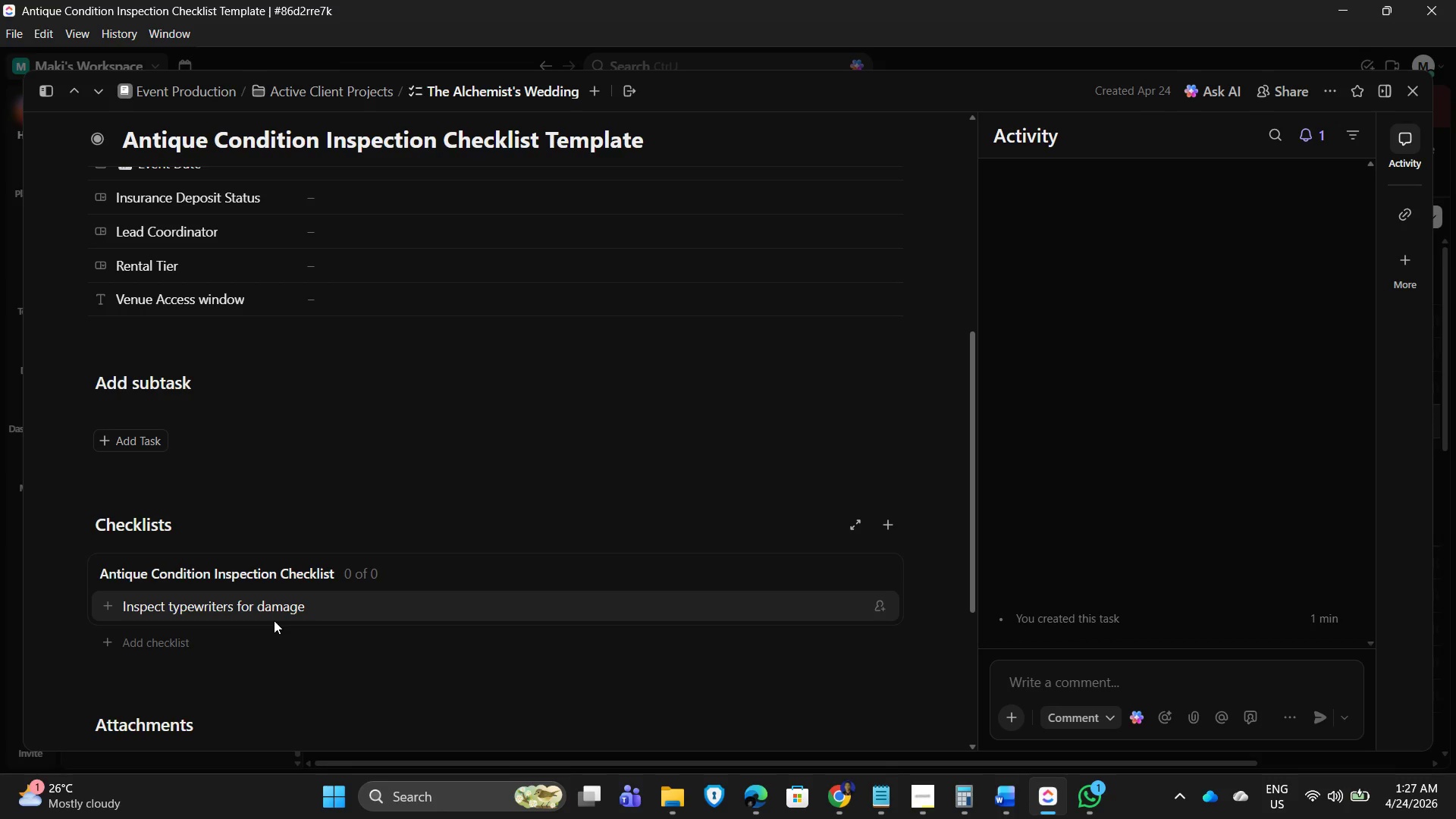 
key(Enter)
 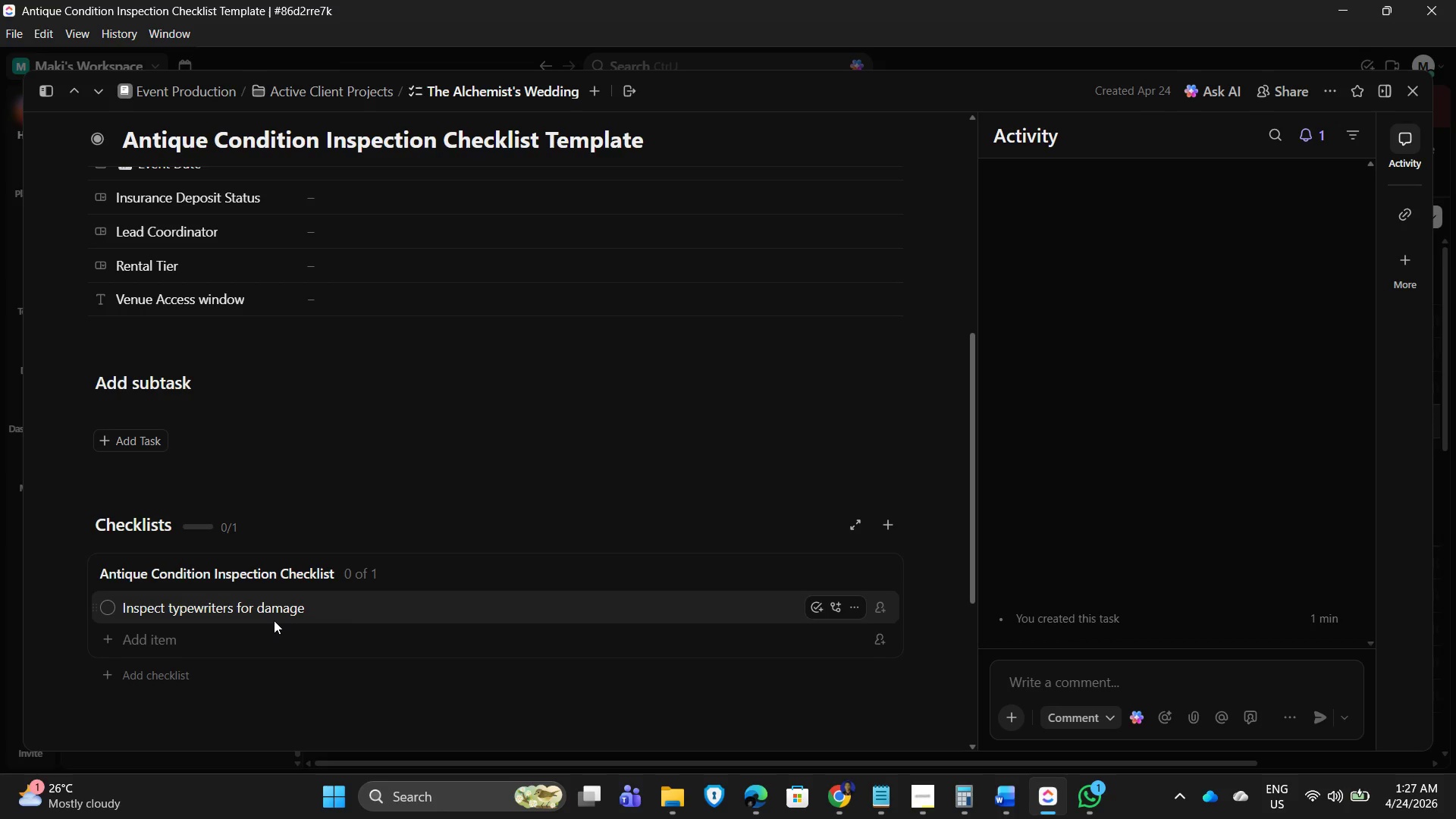 
type(Check velvet drapes for stains)
 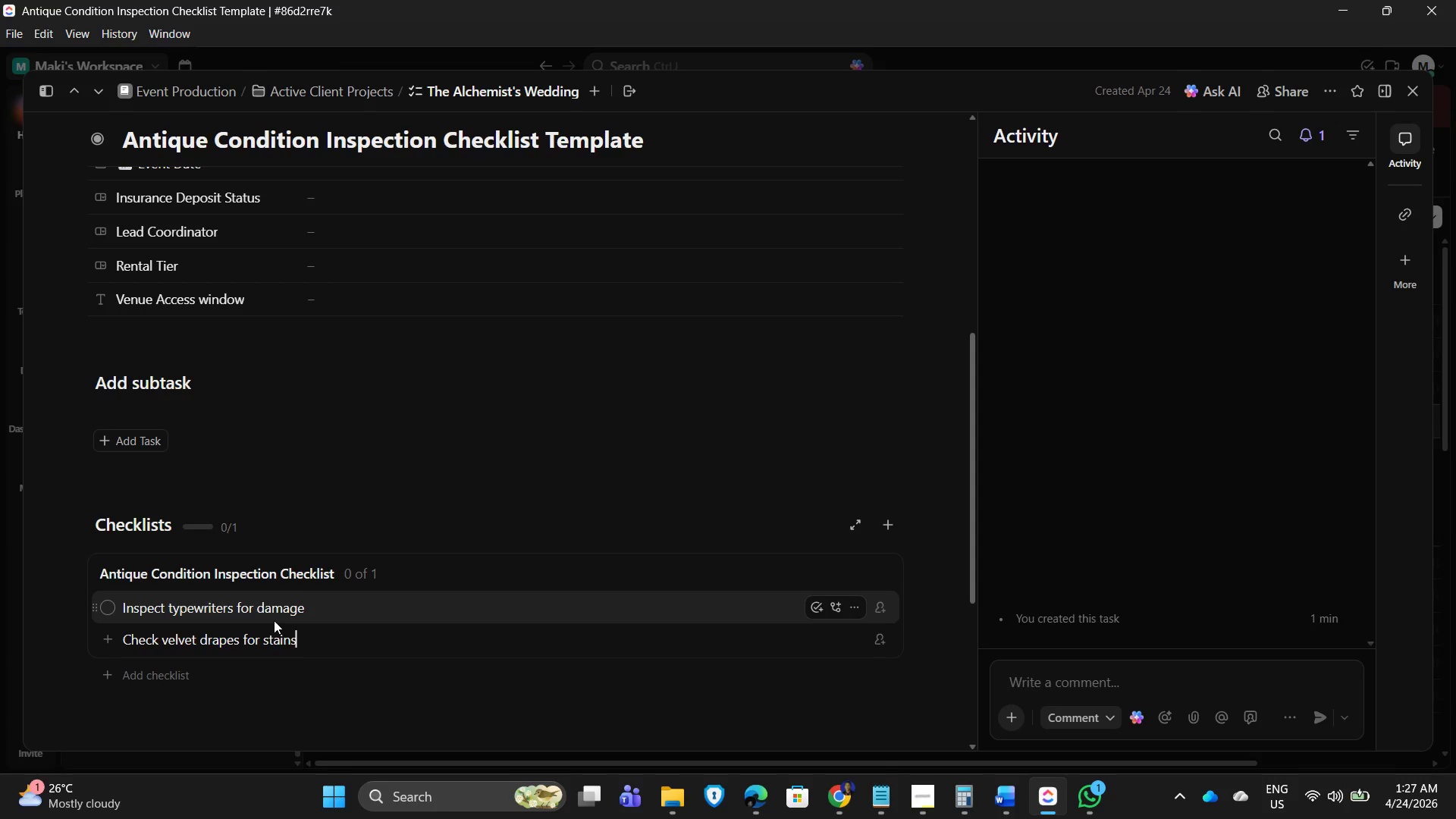 
key(Enter)
 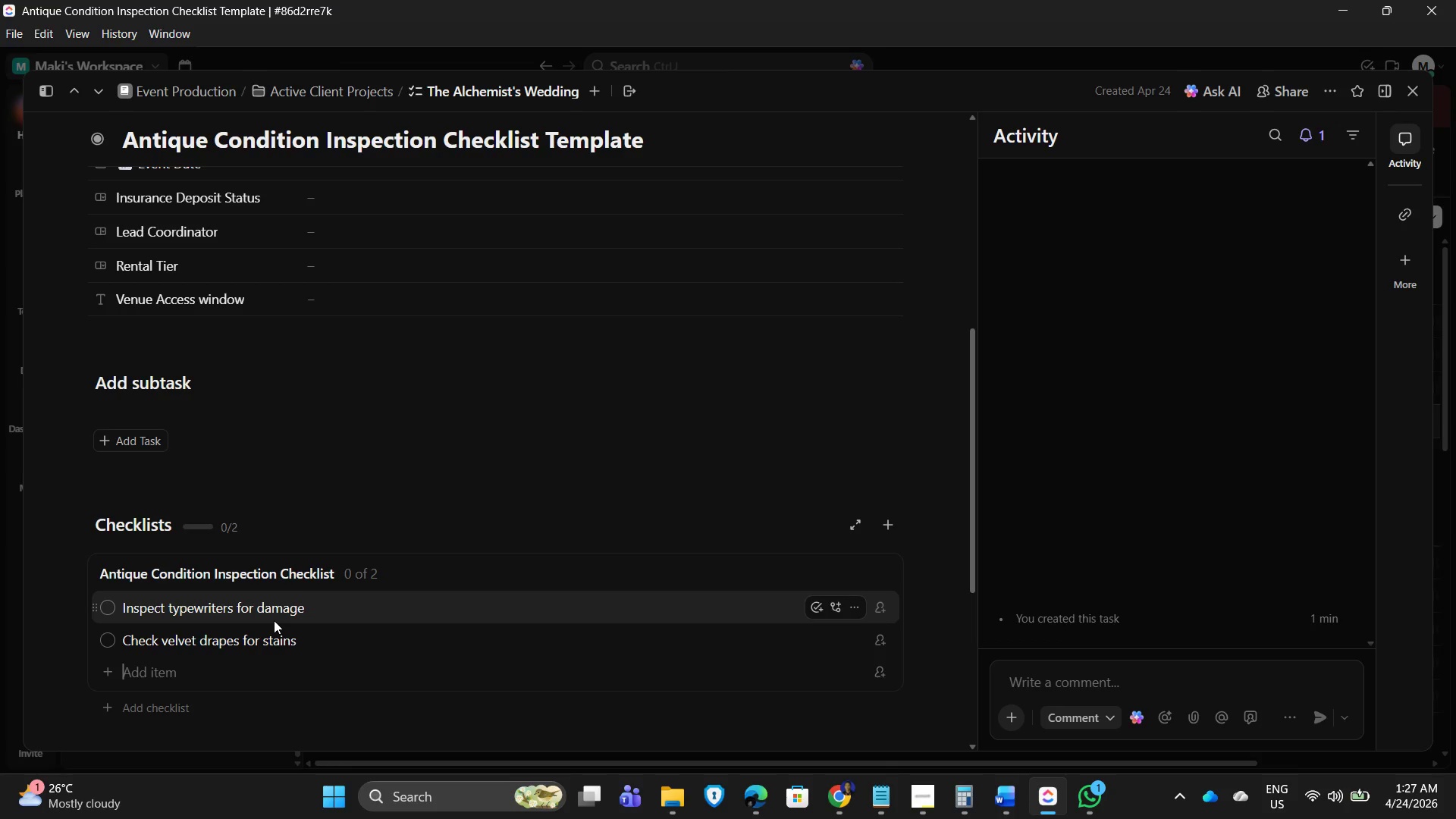 
type(Verify inventory)
 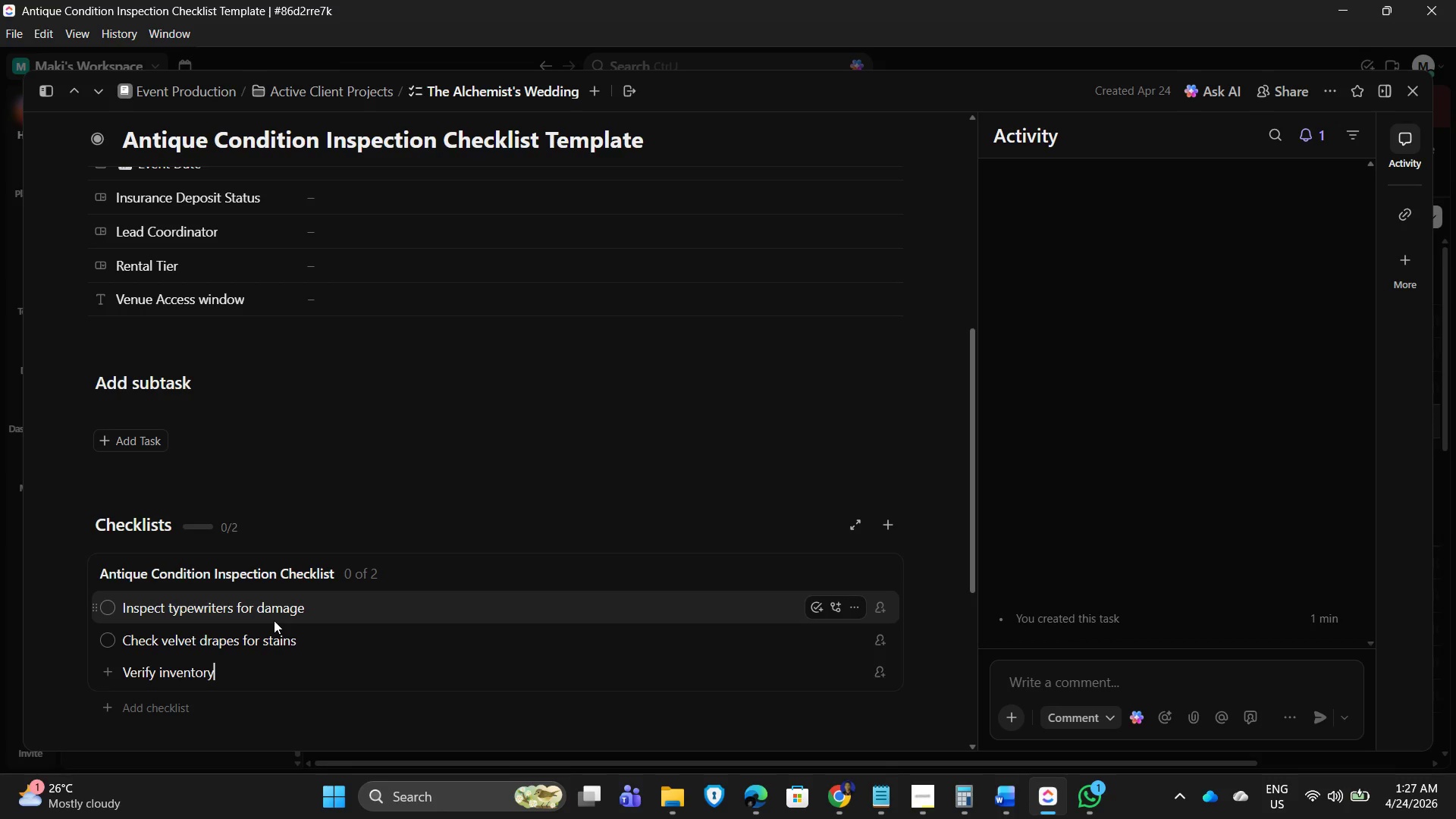 
type( count)
 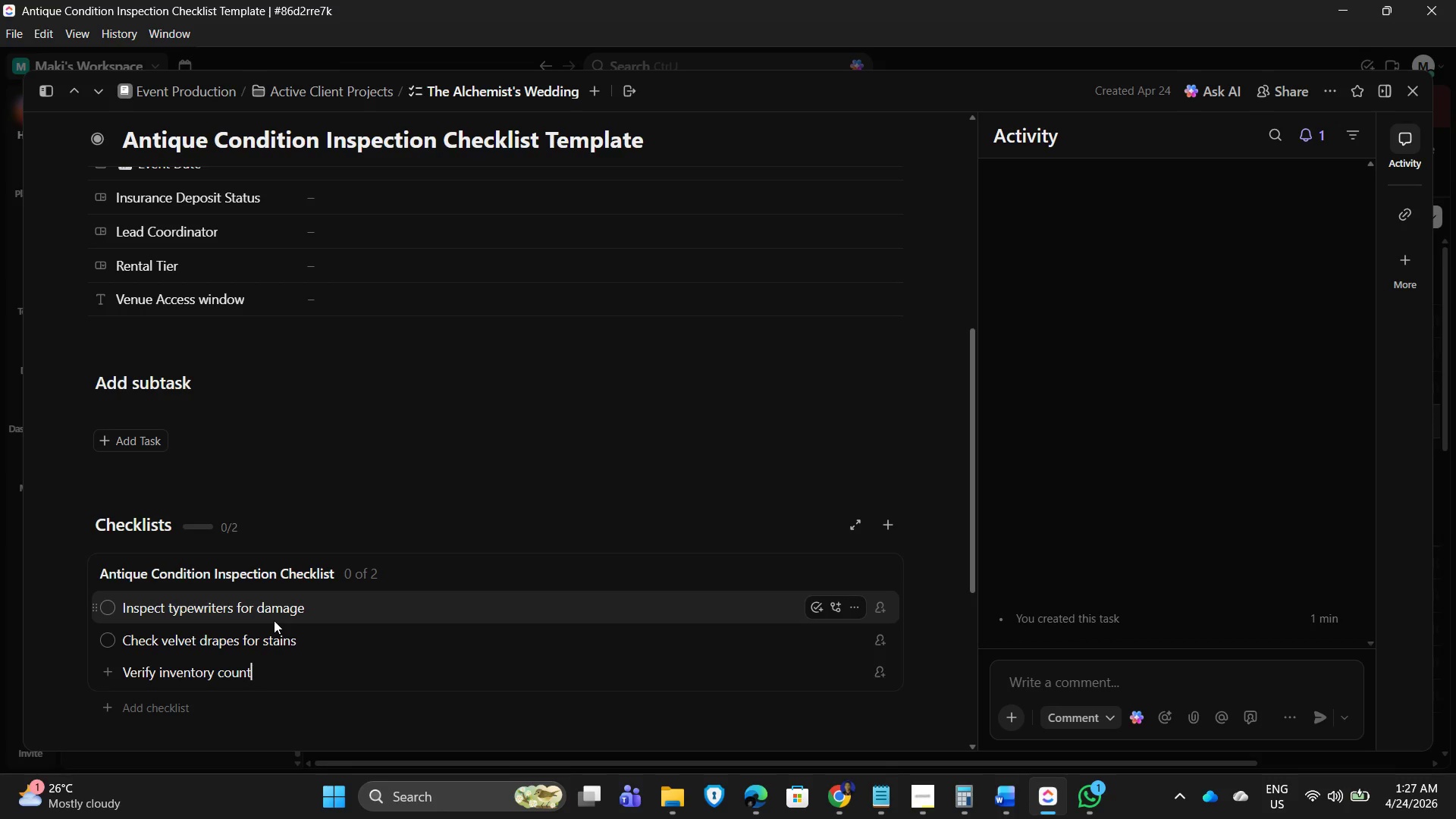 
key(Enter)
 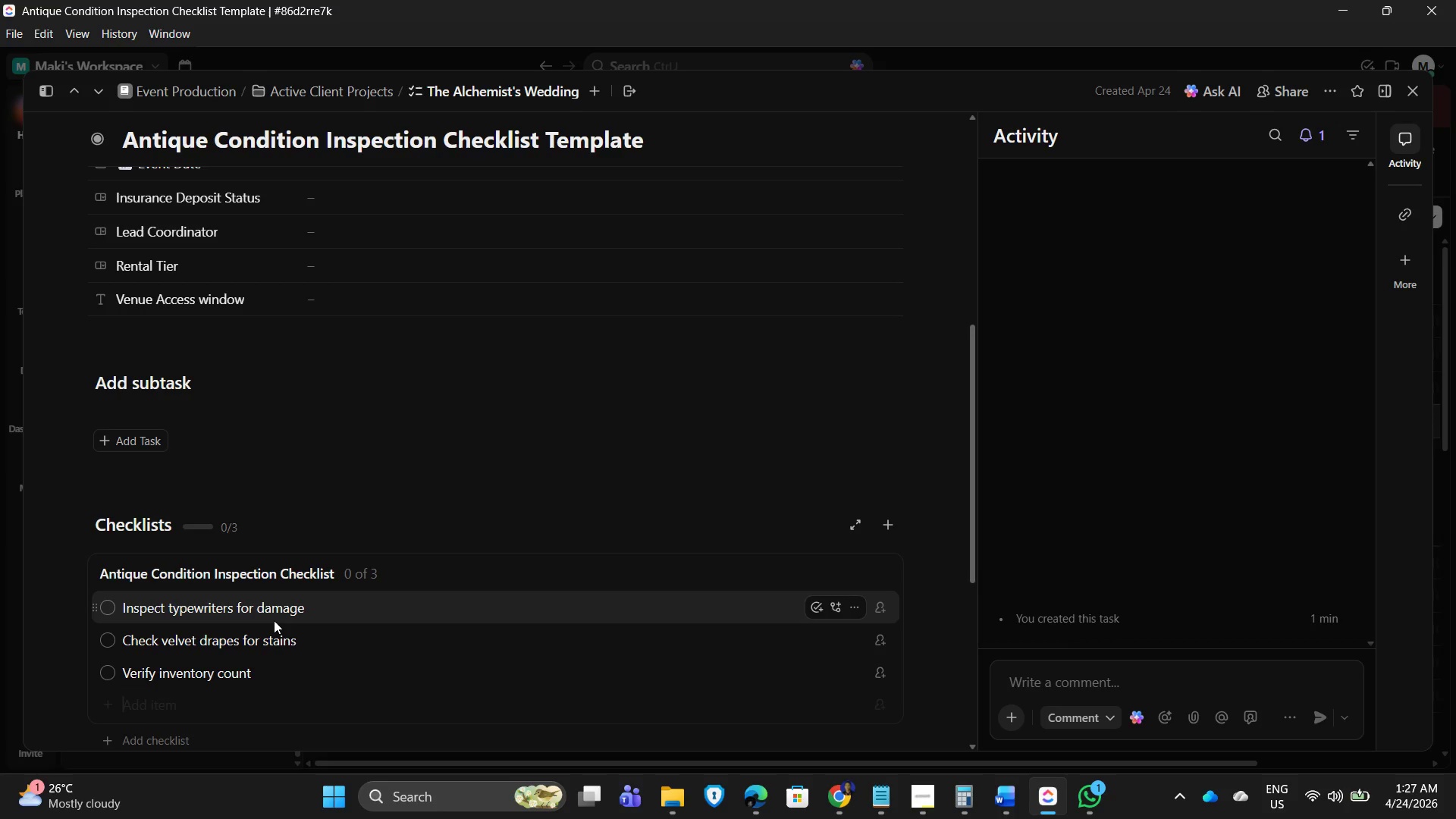 
type(Document wear & tear)
 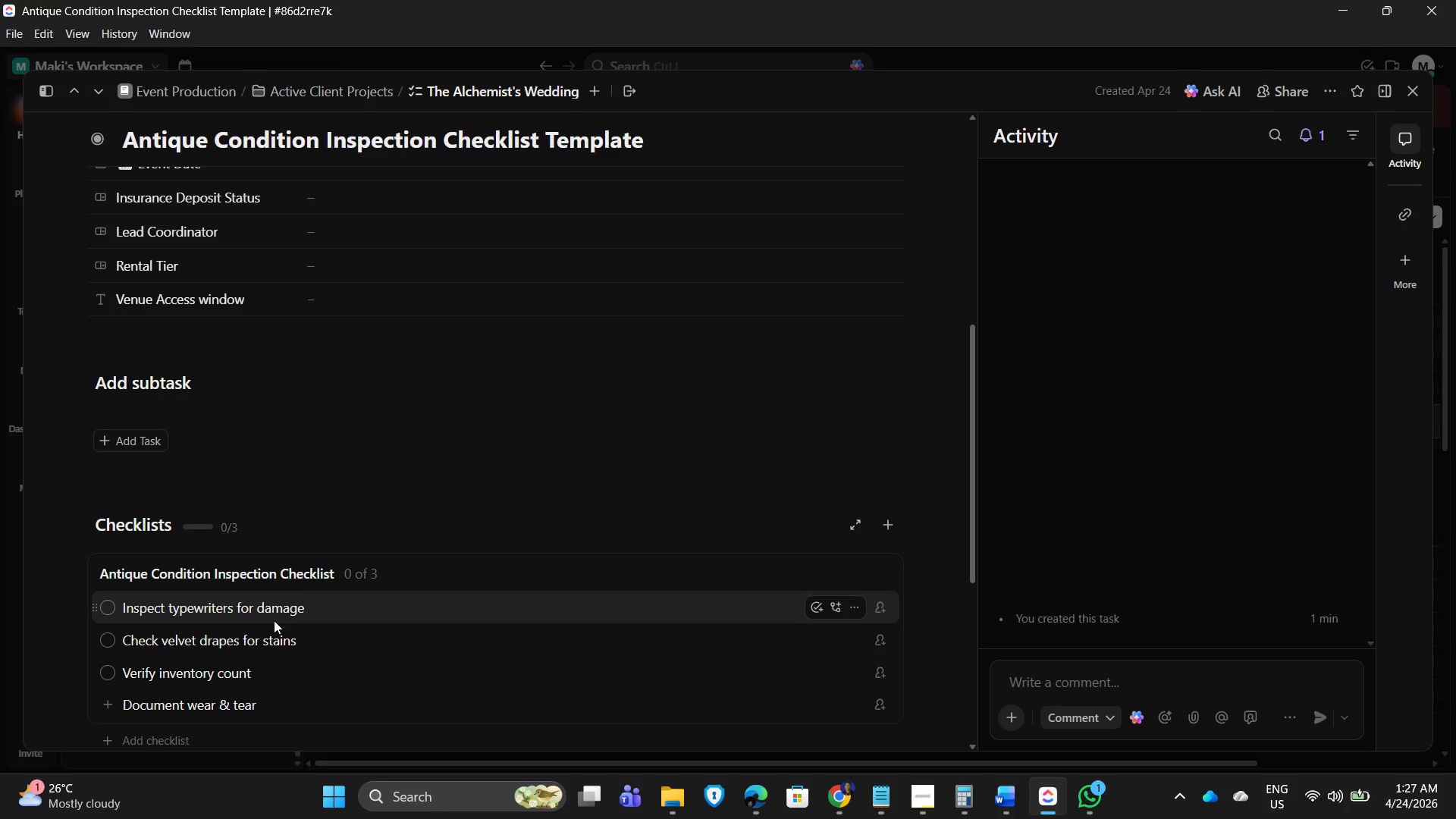 
key(Enter)
 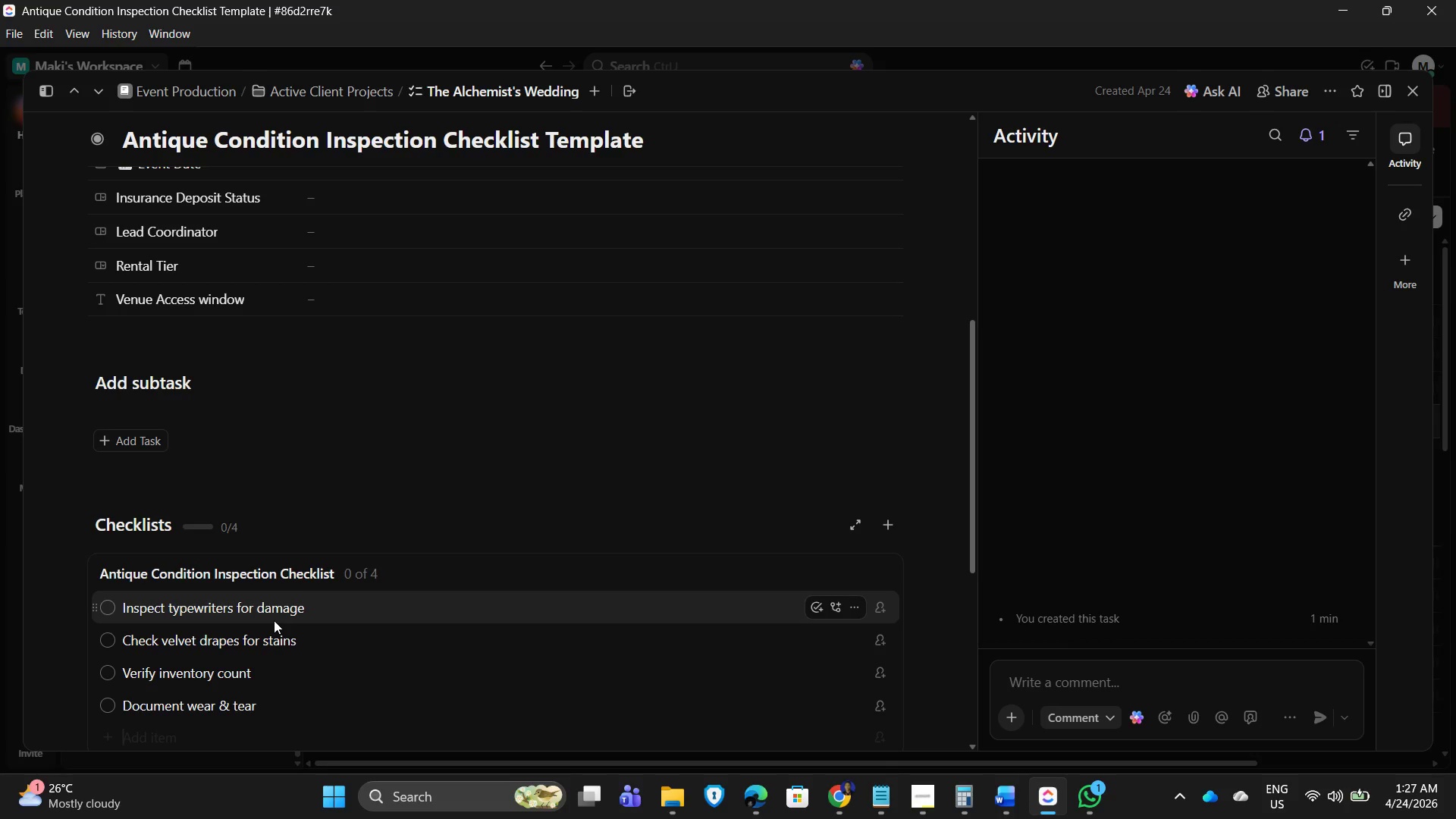 
type(Approv refund status)
 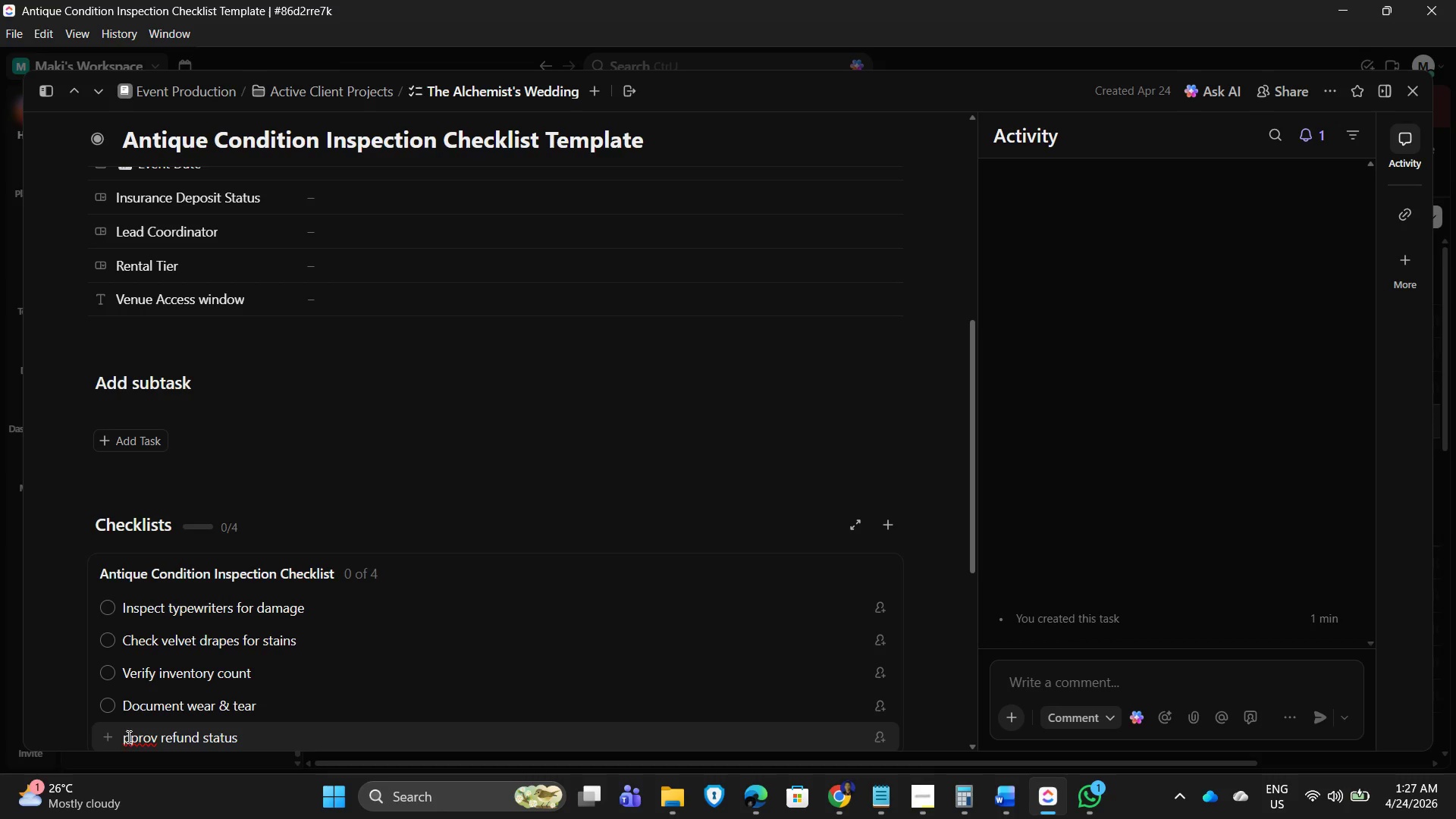 
left_click([125, 737])
 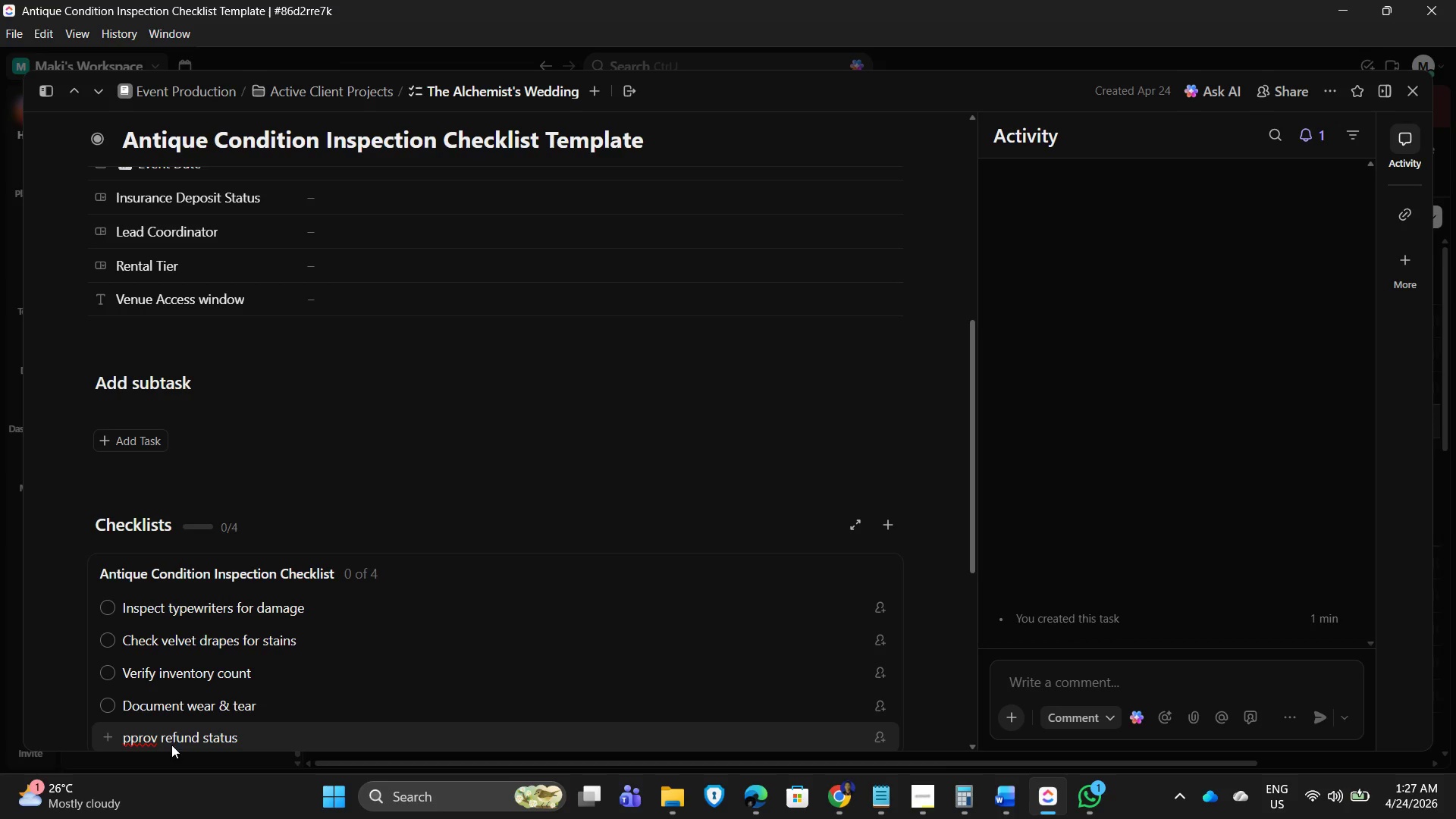 
key(Shift+ShiftLeft)
 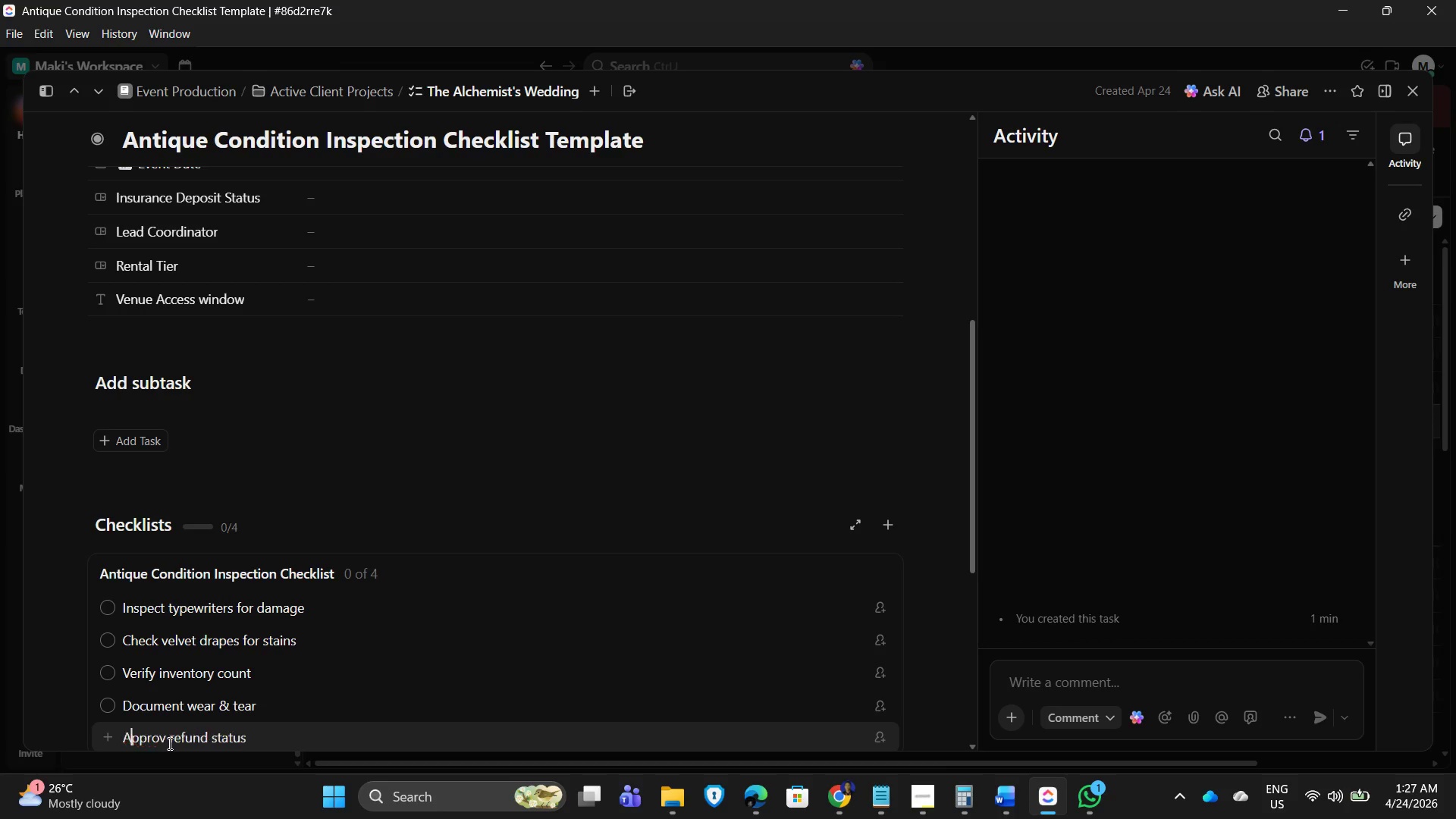 
key(Shift+A)
 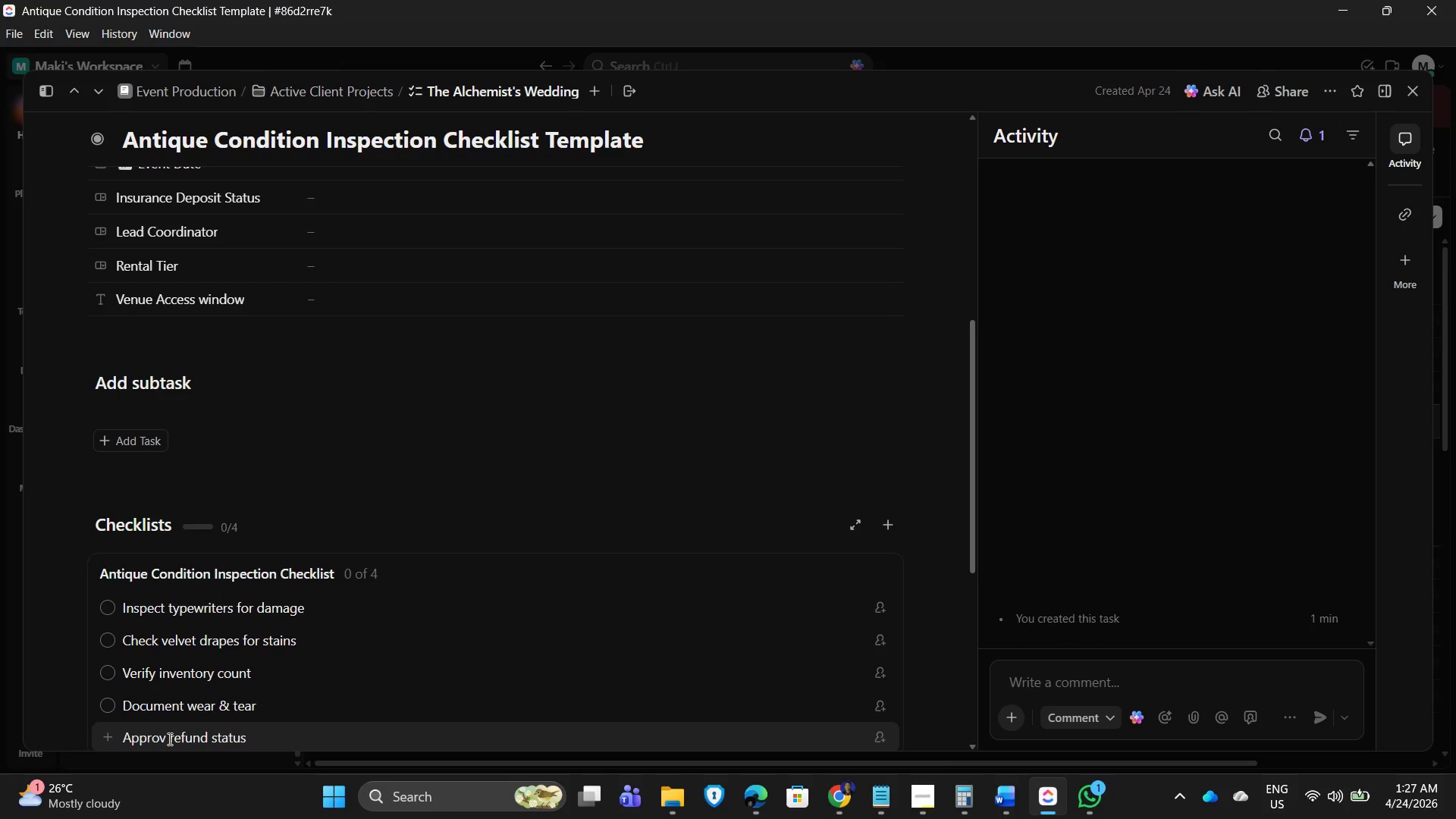 
left_click([168, 739])
 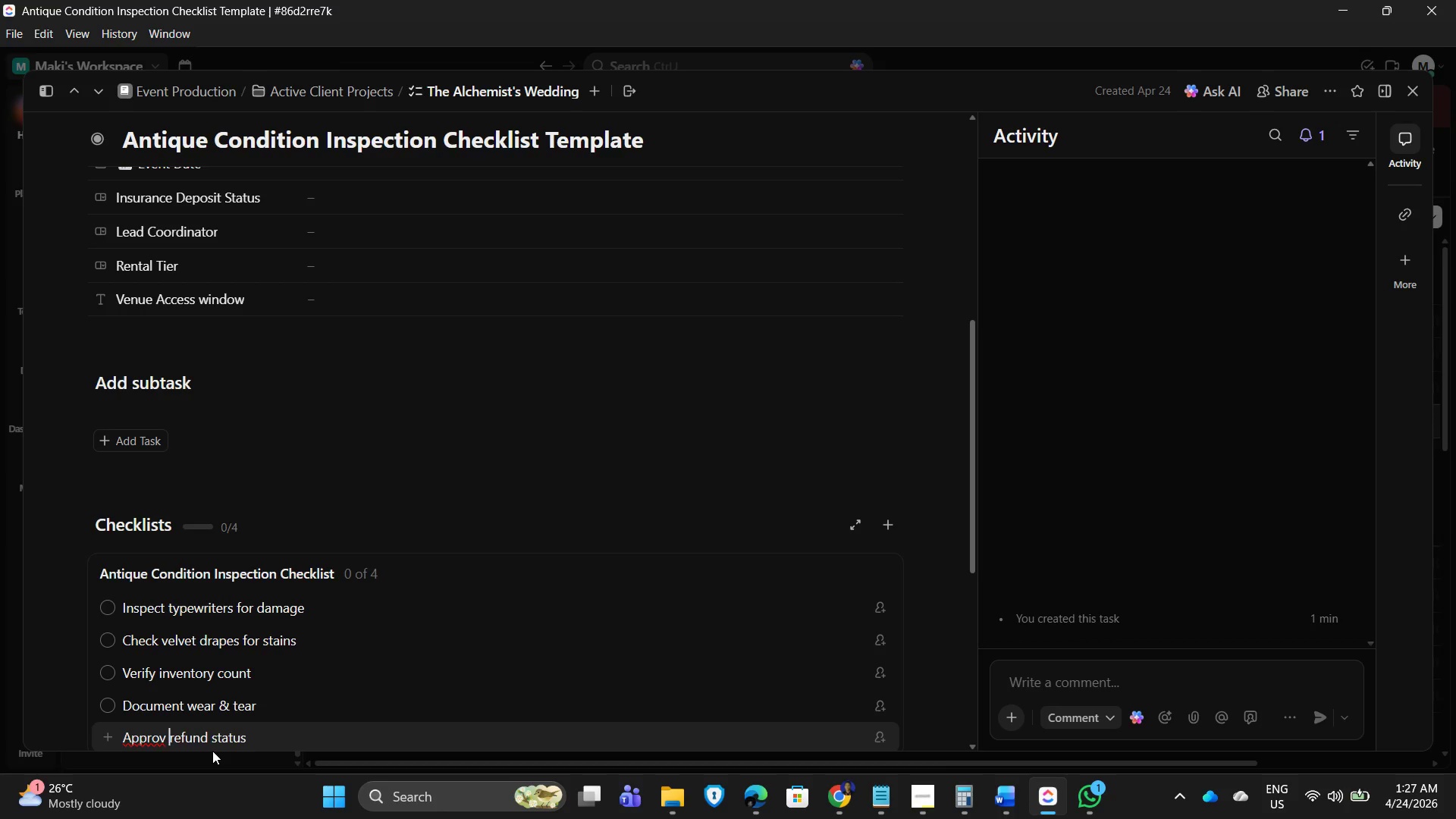 
key(ArrowLeft)
 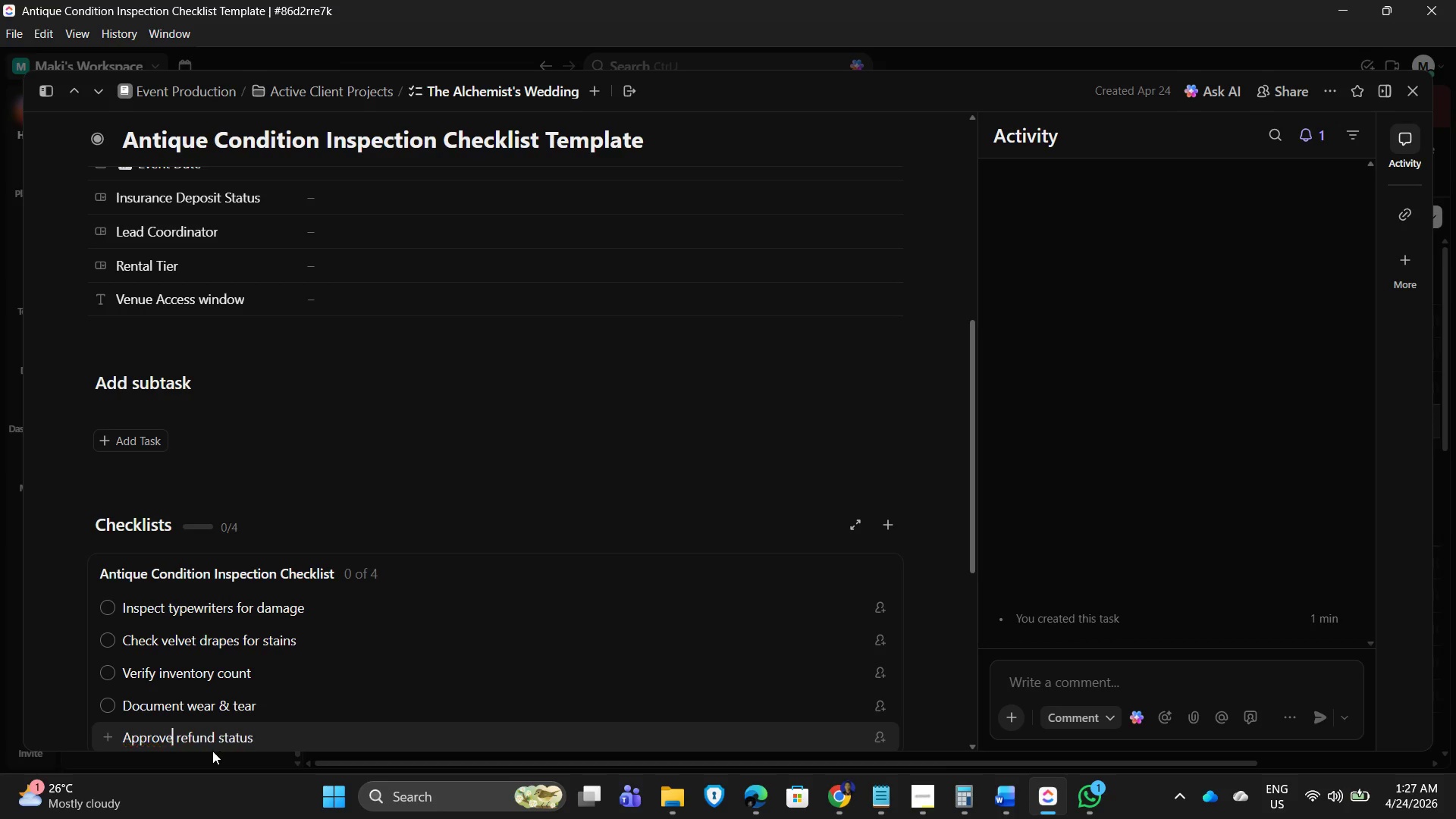 
key(E)
 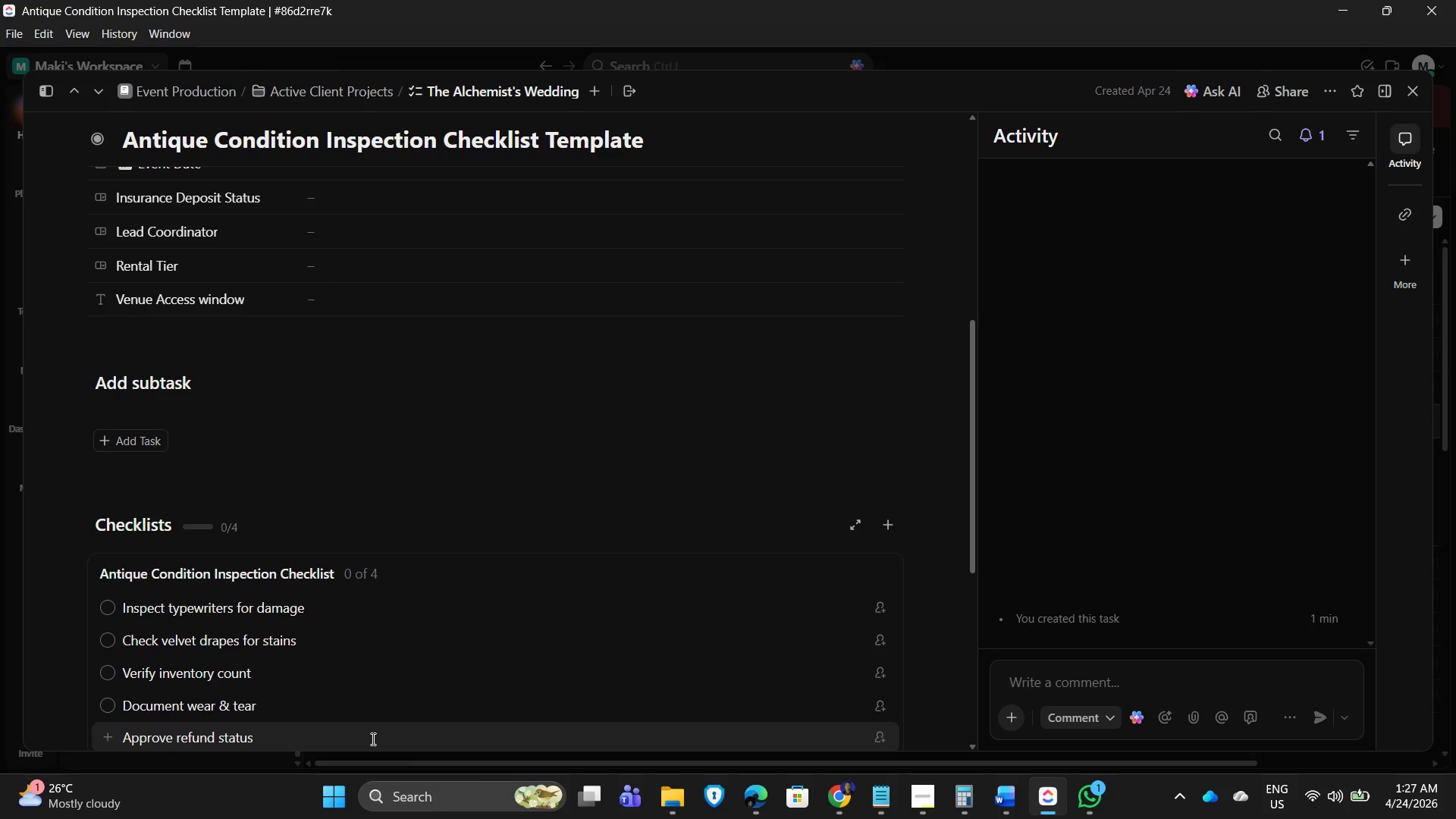 
scroll: coordinate [435, 705], scroll_direction: down, amount: 2.0
 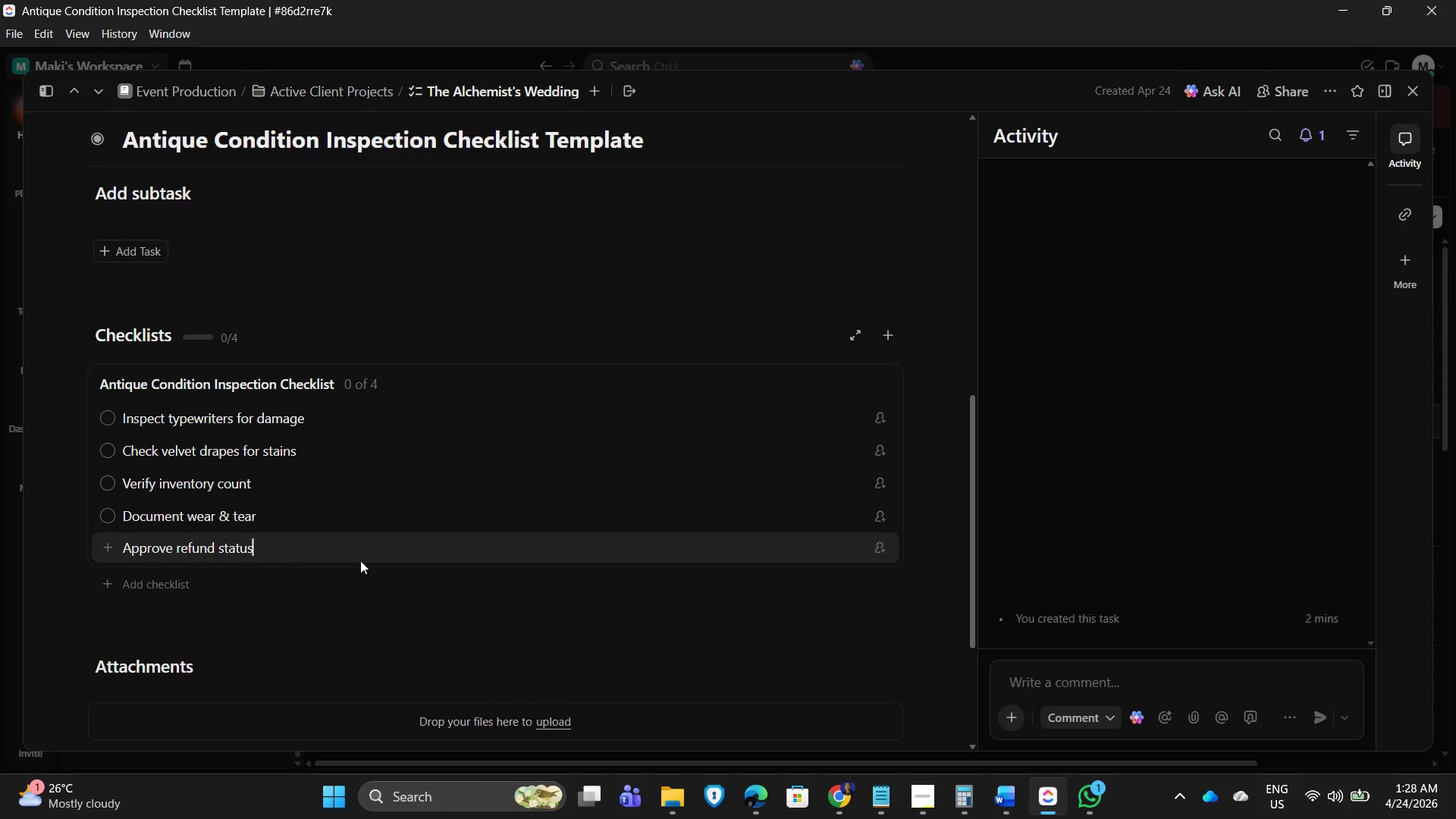 
key(Enter)
 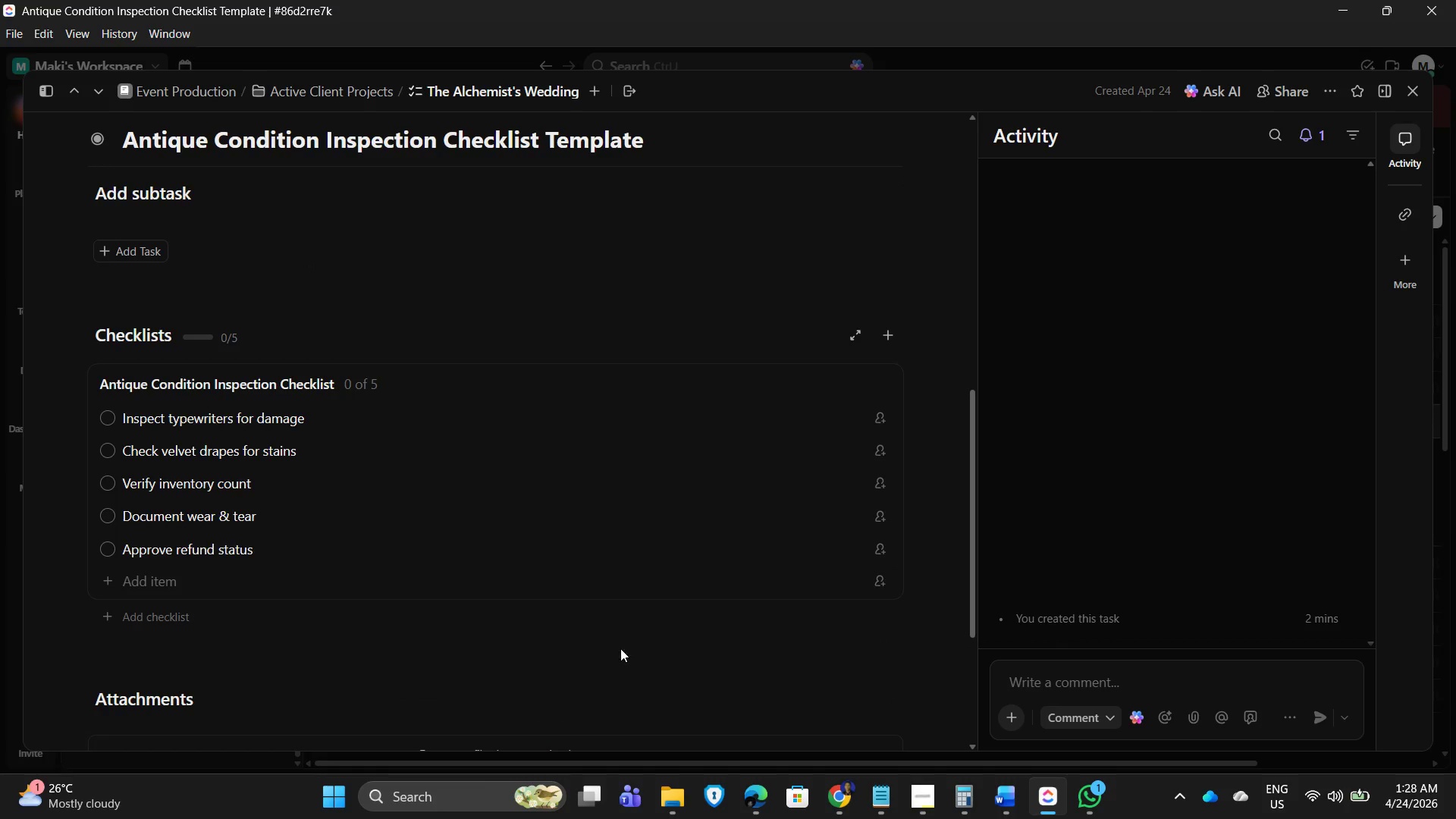 
scroll: coordinate [840, 337], scroll_direction: up, amount: 1.0
 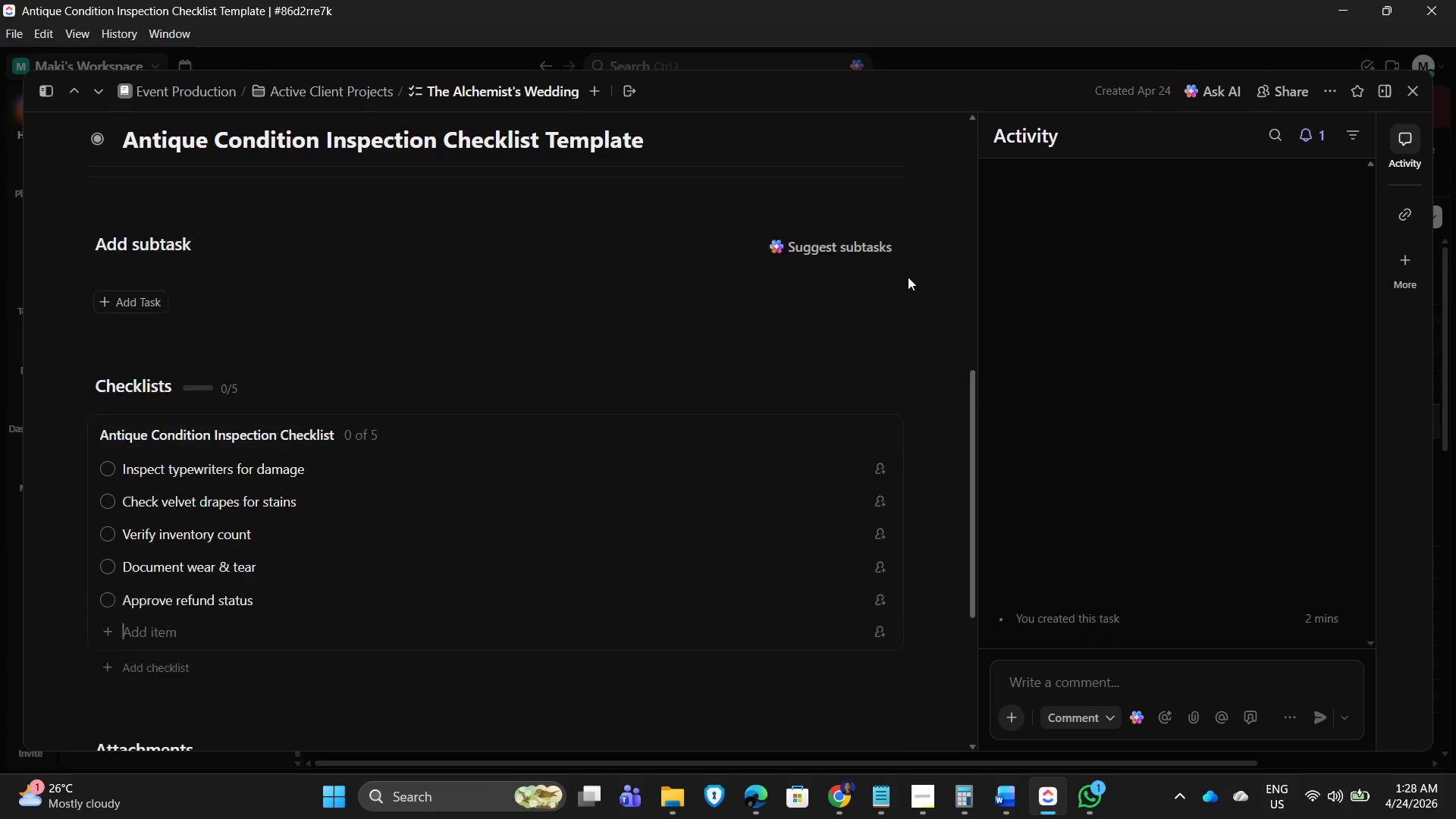 
mouse_move([900, 276])
 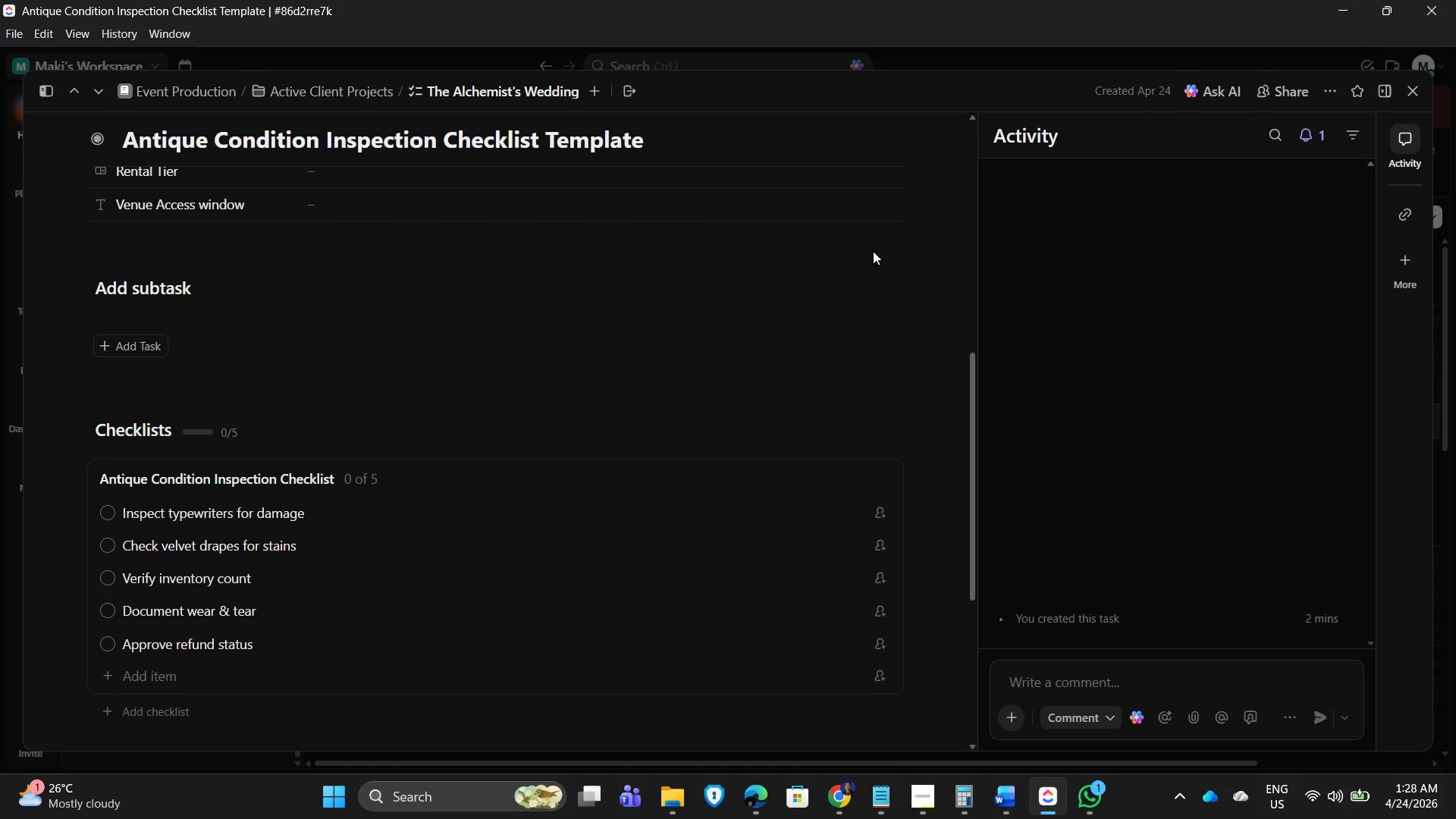 
scroll: coordinate [670, 412], scroll_direction: up, amount: 6.0
 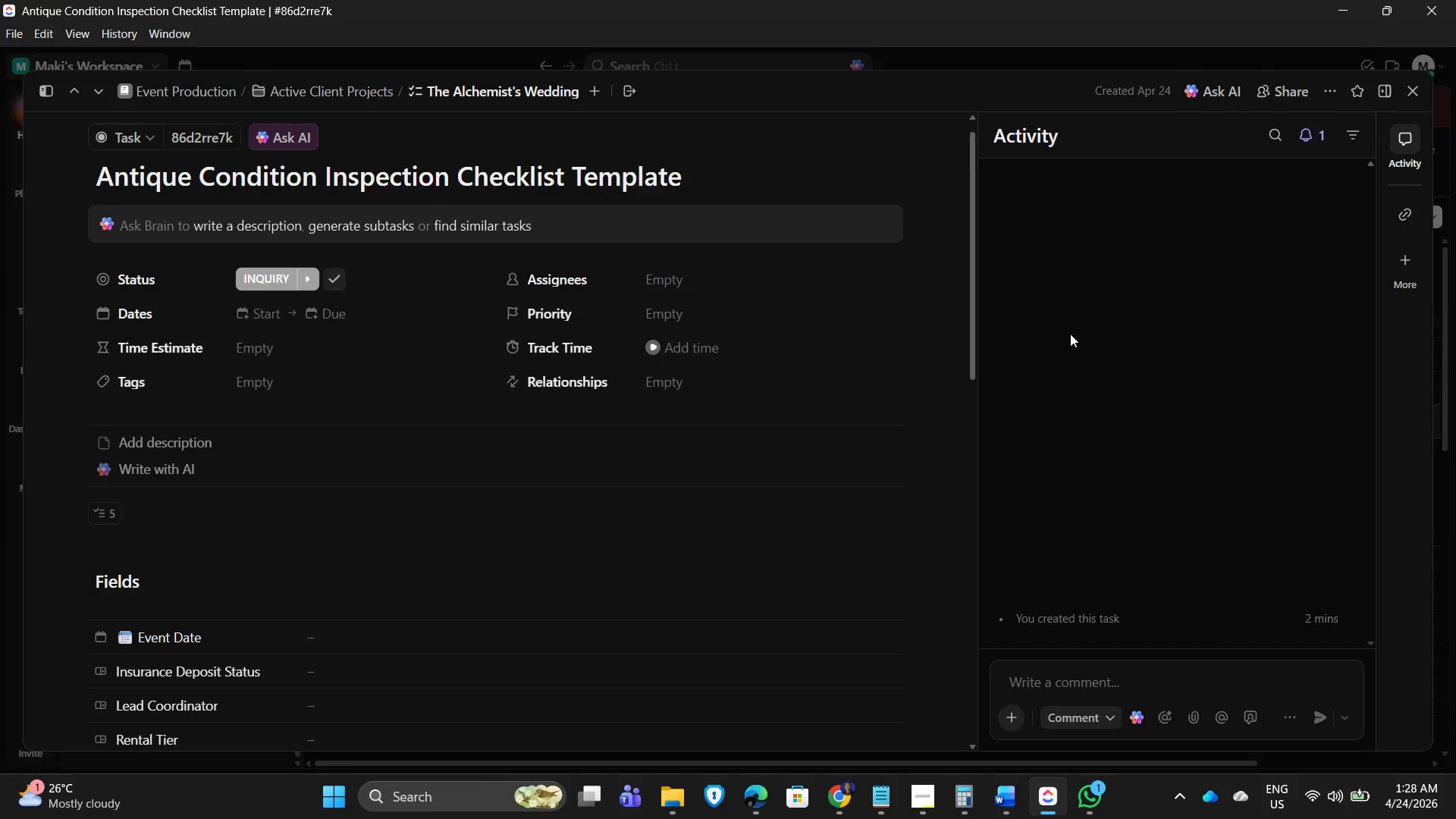 
scroll: coordinate [673, 467], scroll_direction: down, amount: 10.0
 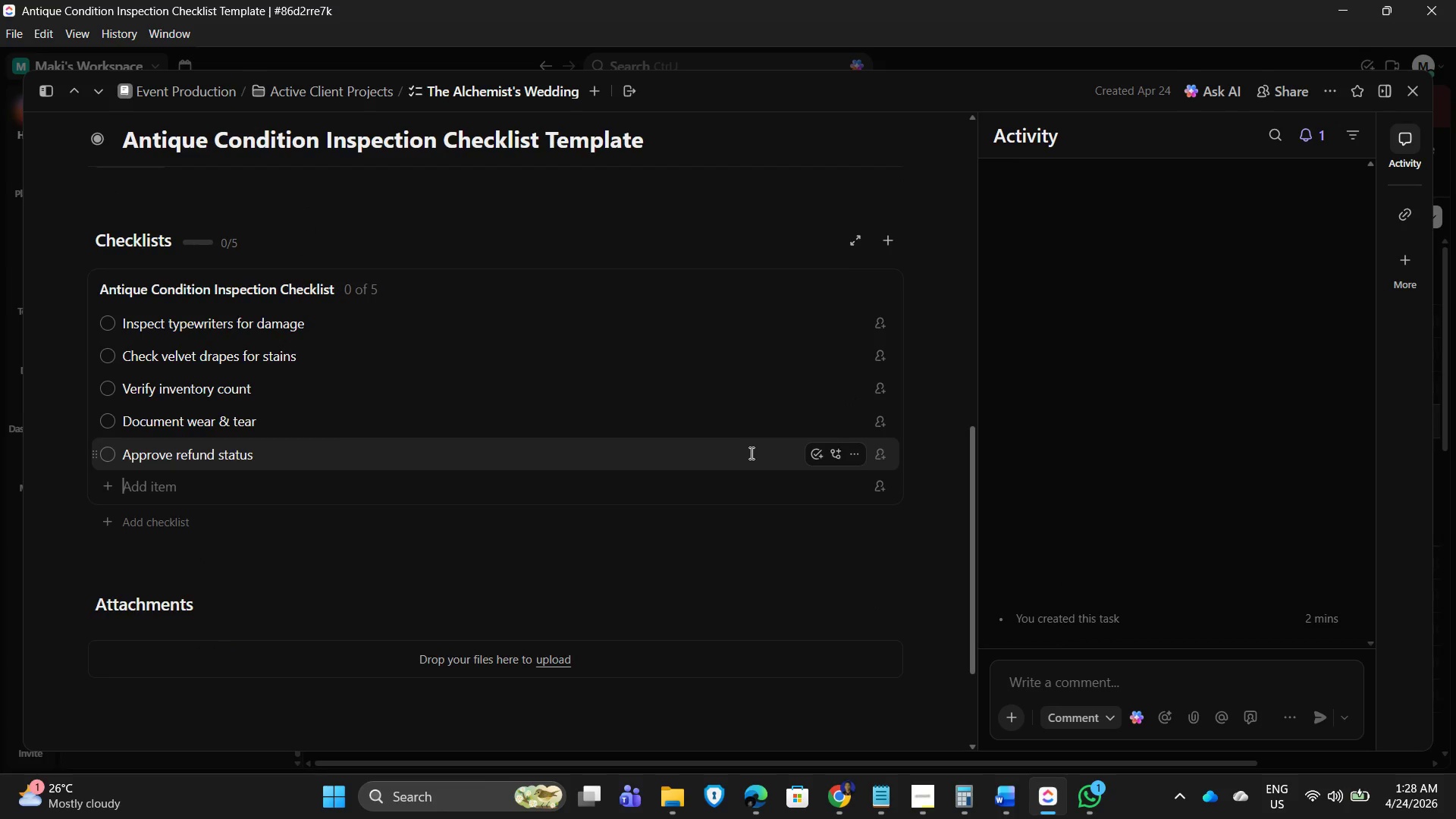 
scroll: coordinate [1253, 169], scroll_direction: up, amount: 14.0
 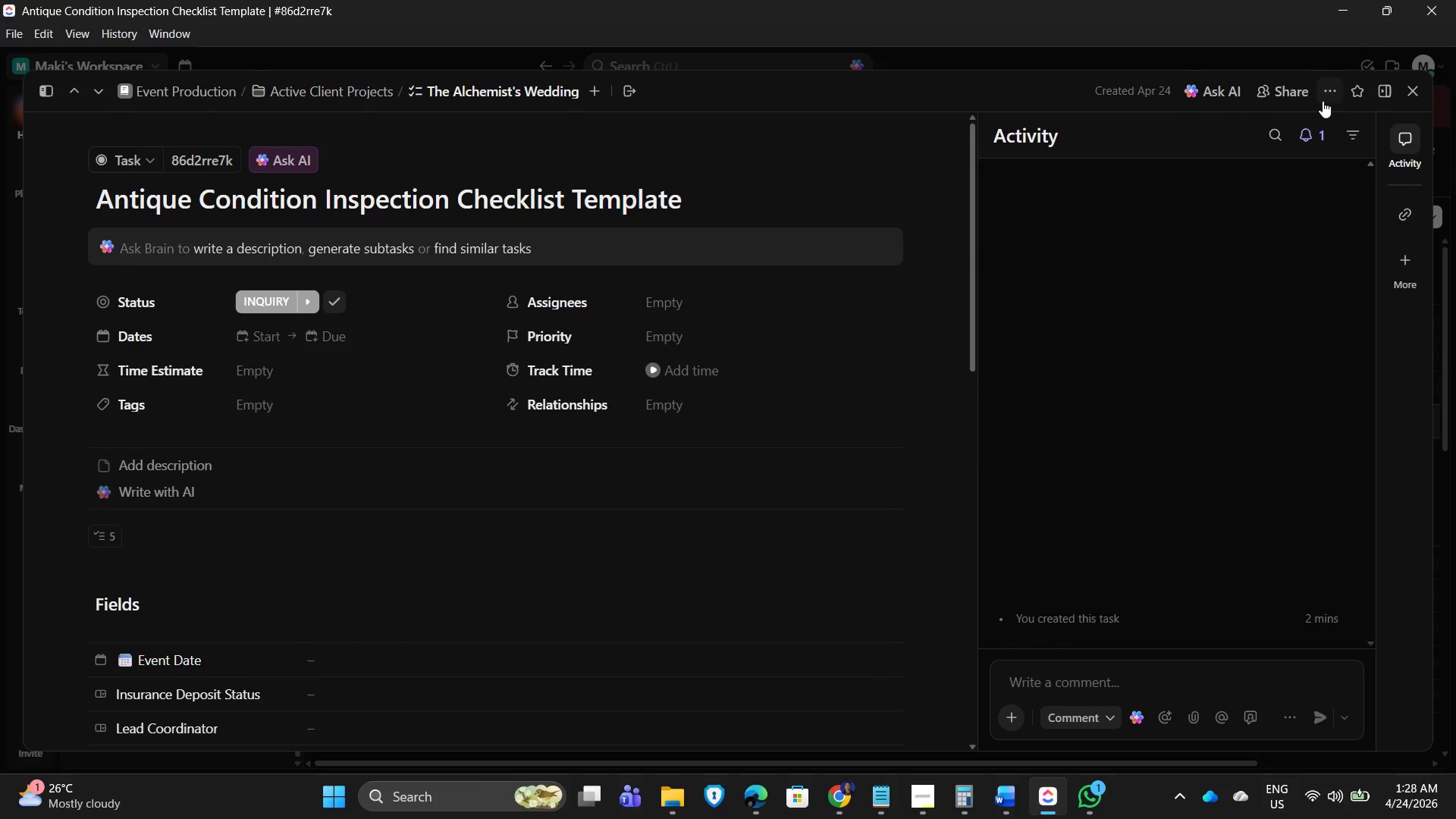 
left_click([1326, 93])
 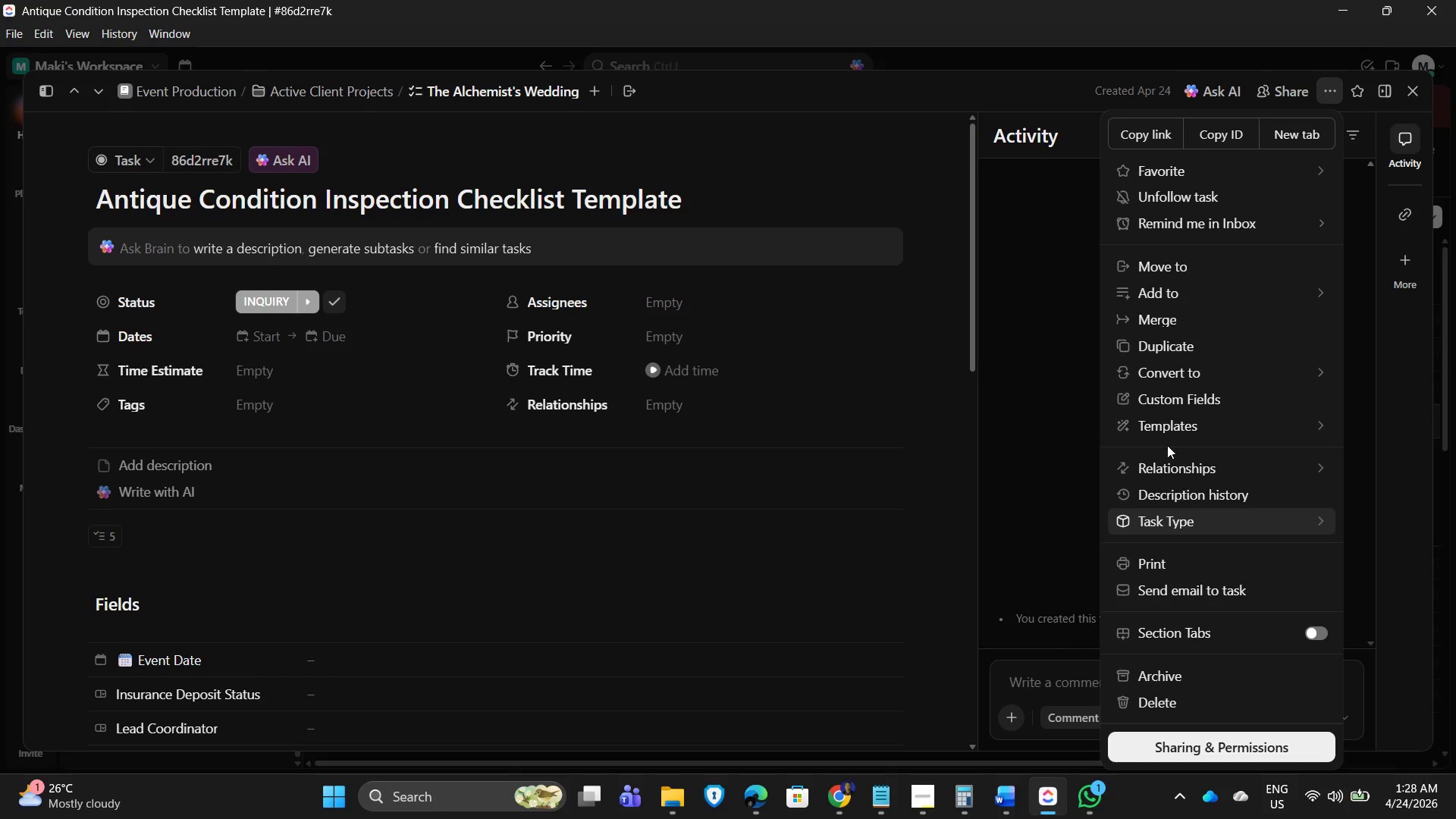 
left_click([1177, 425])
 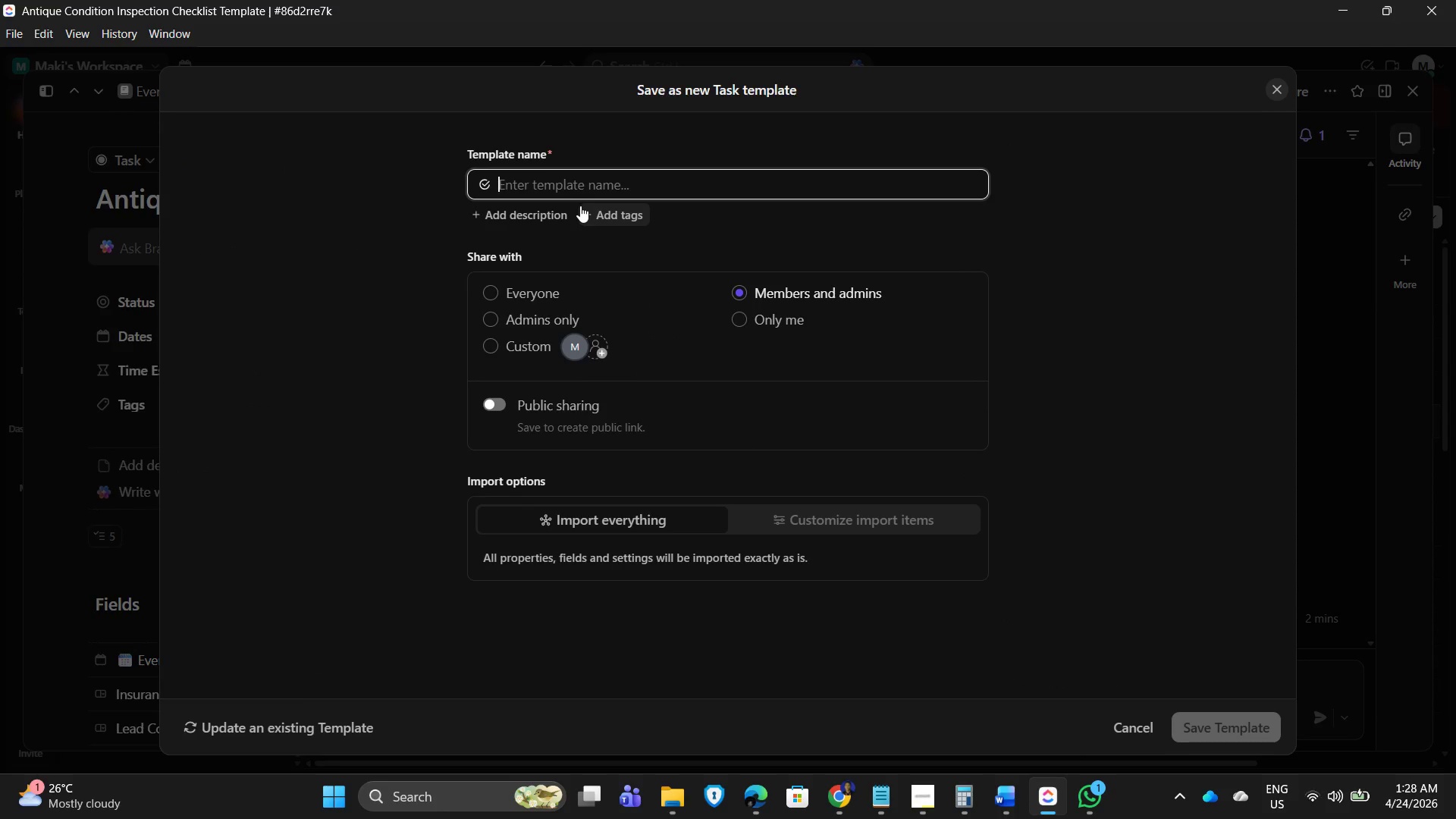 
wait(5.78)
 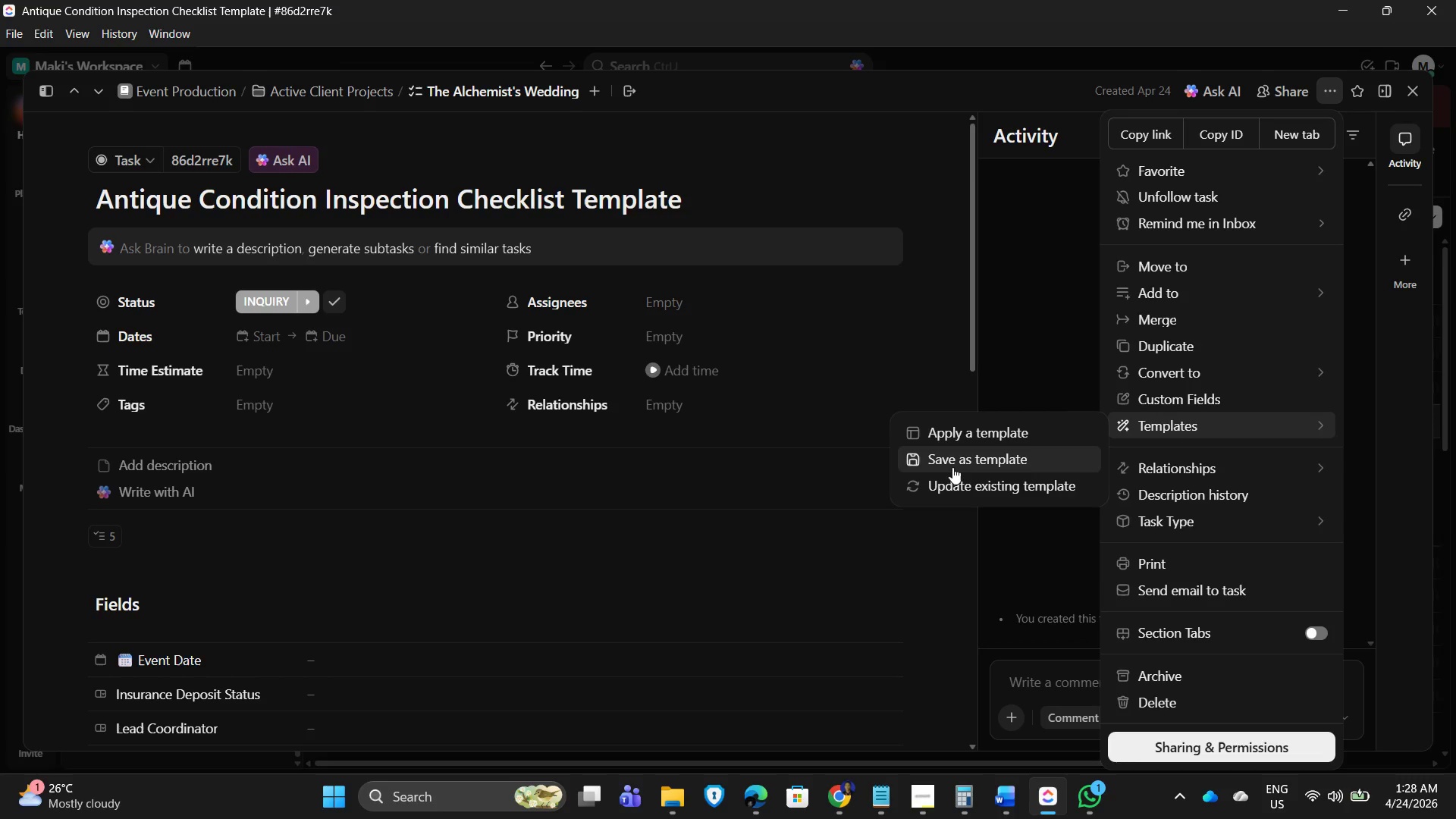 
key(Shift+A)
 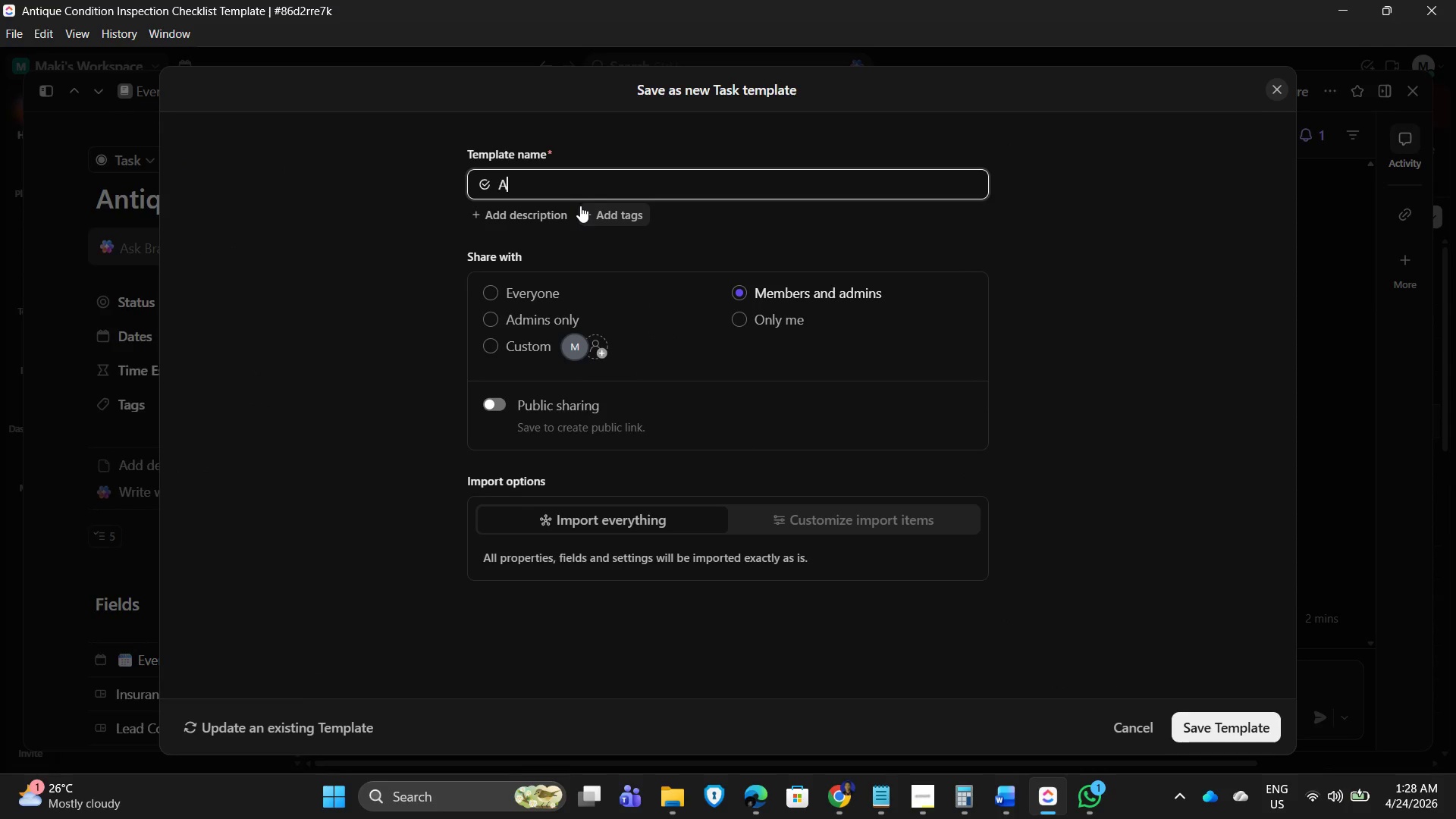 
key(Backspace)
 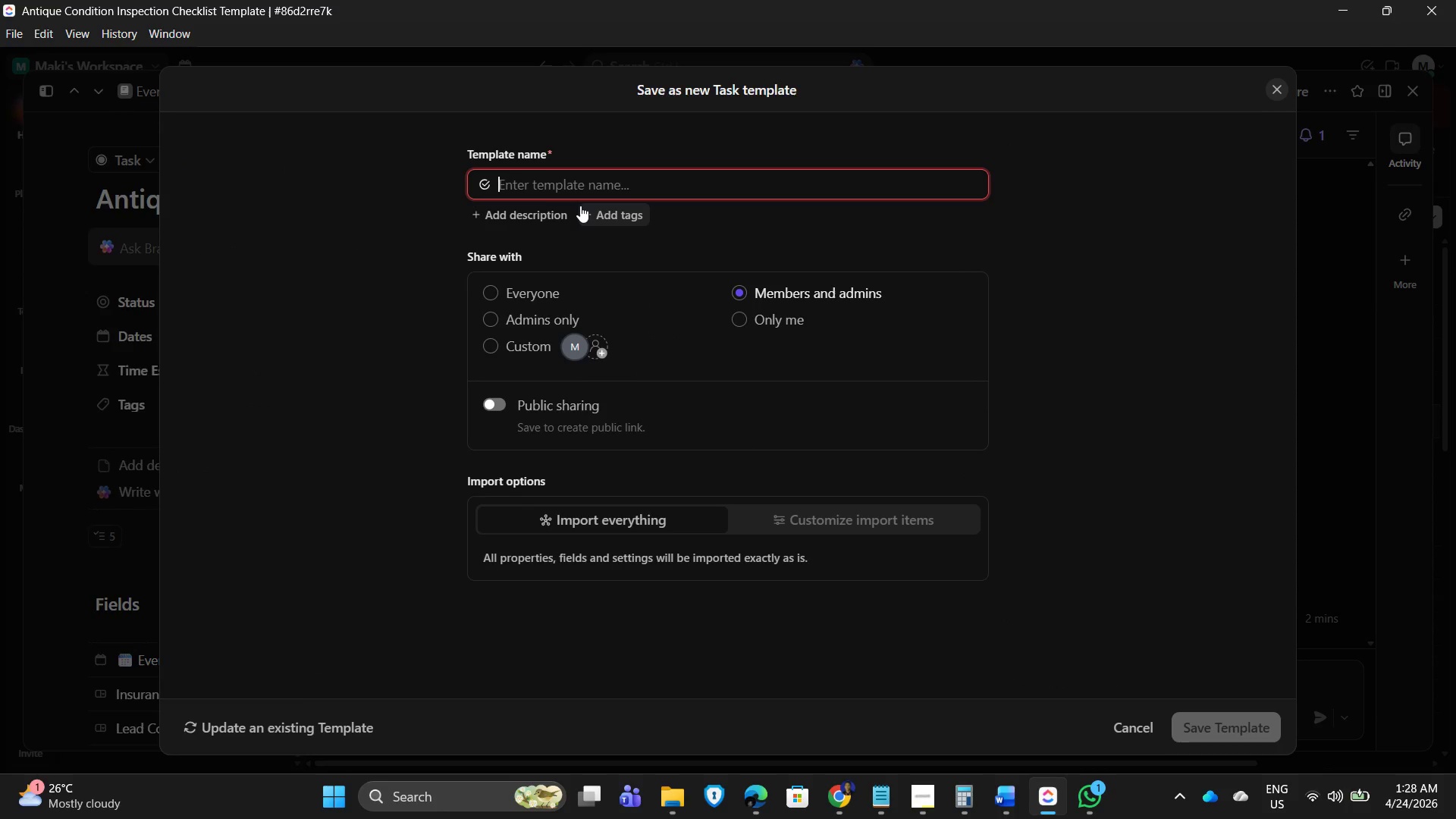 
hold_key(key=ShiftLeft, duration=0.36)
 